 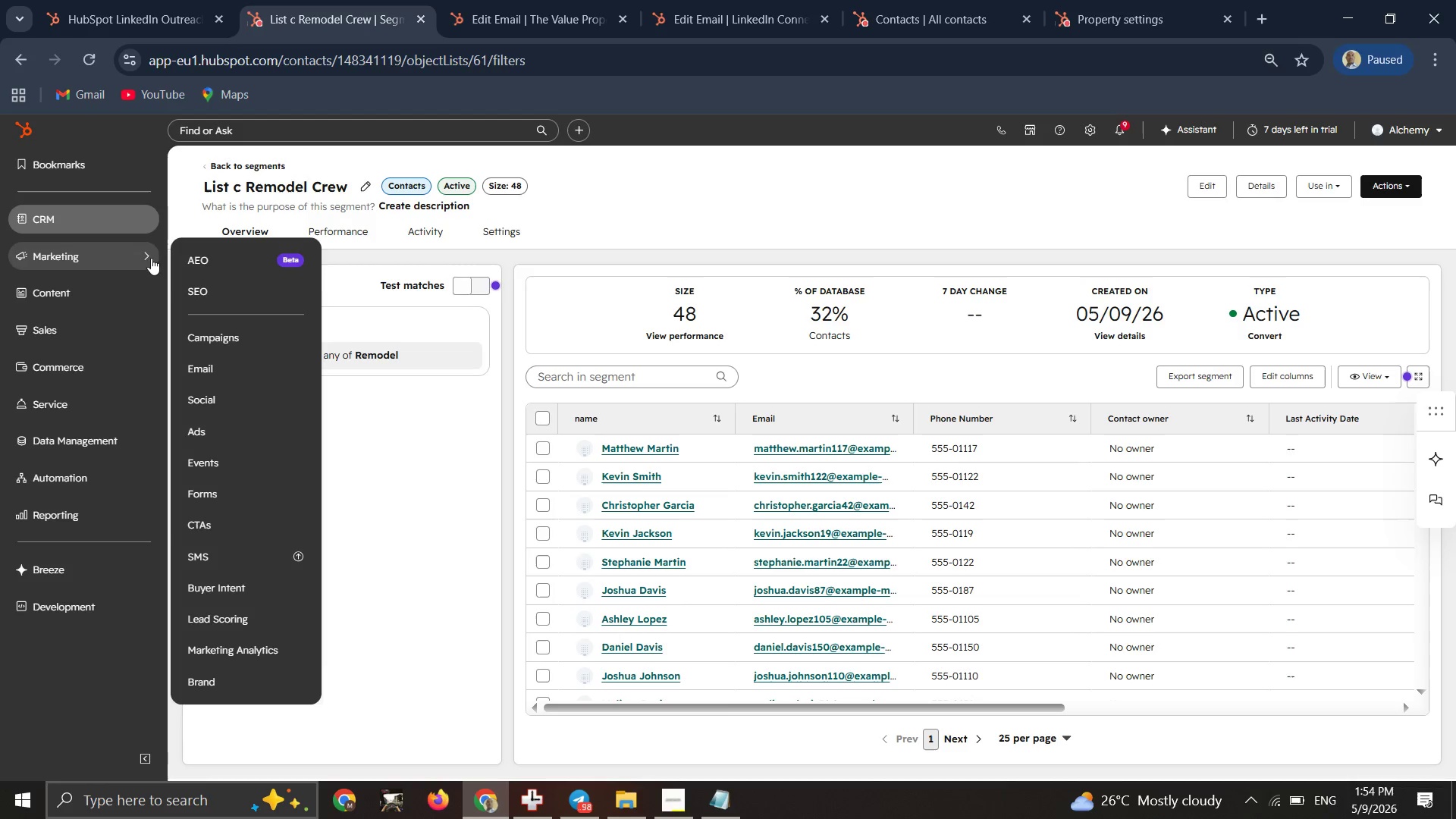 
left_click([218, 374])
 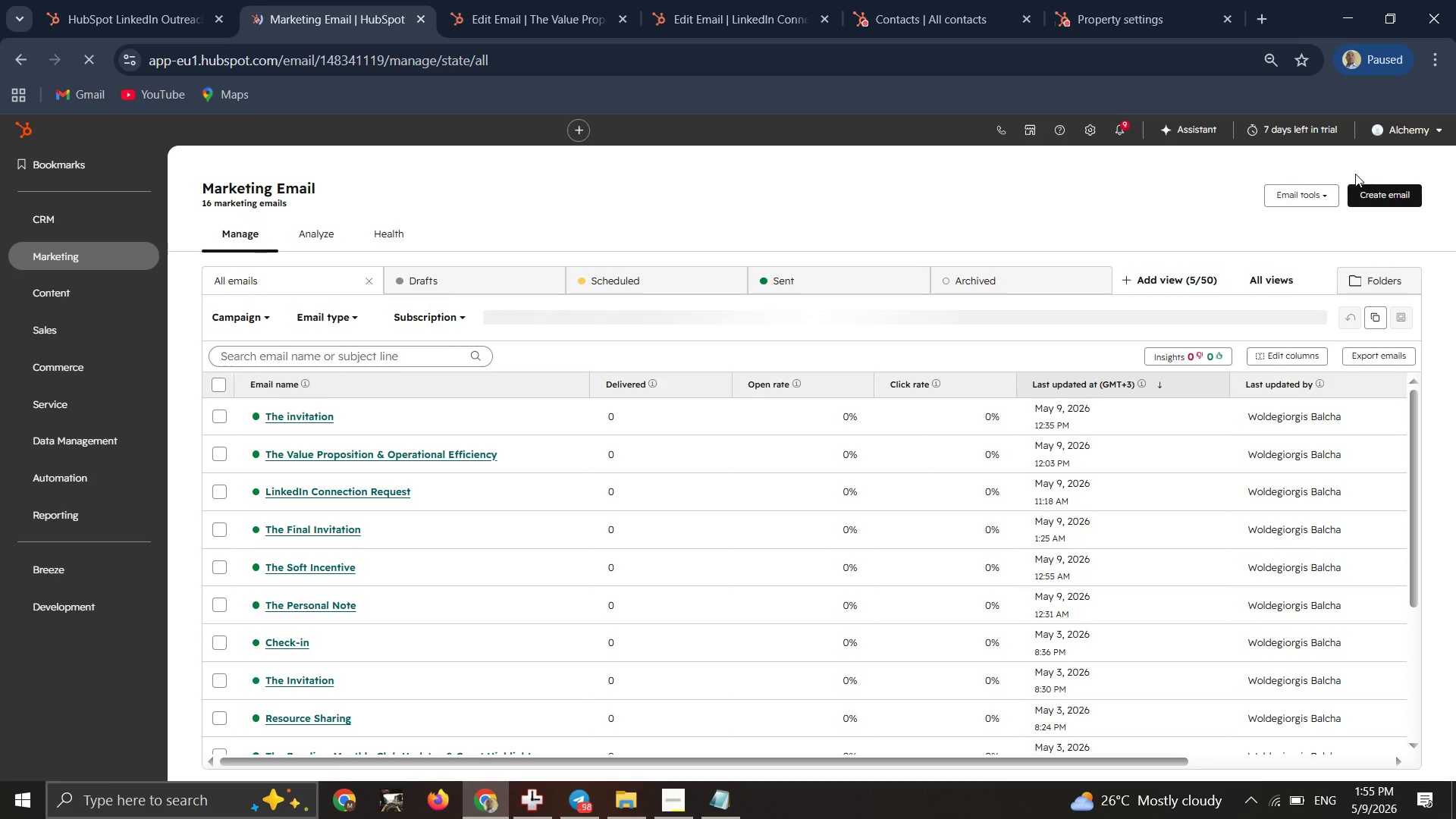 
wait(52.91)
 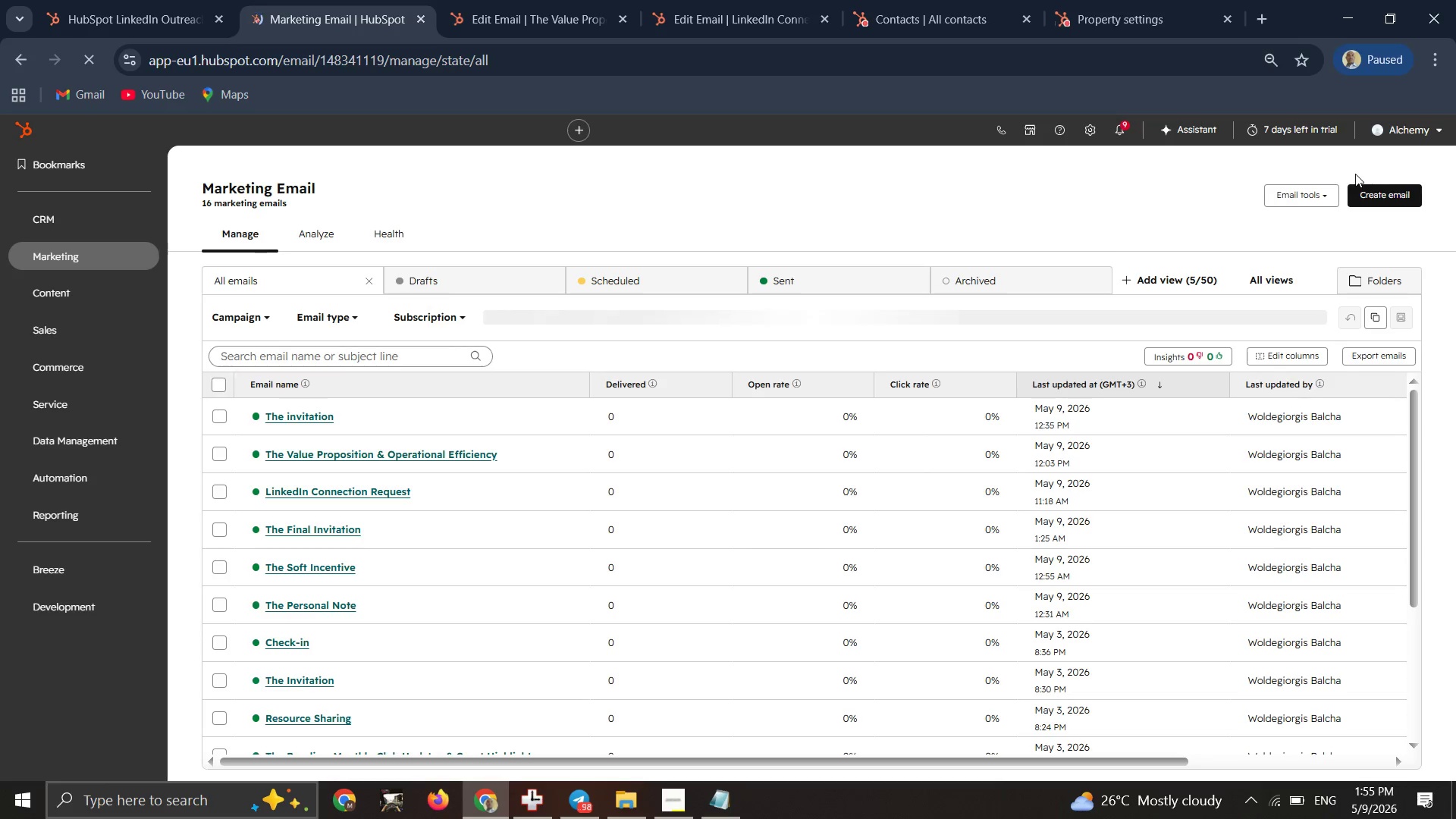 
left_click([1368, 187])
 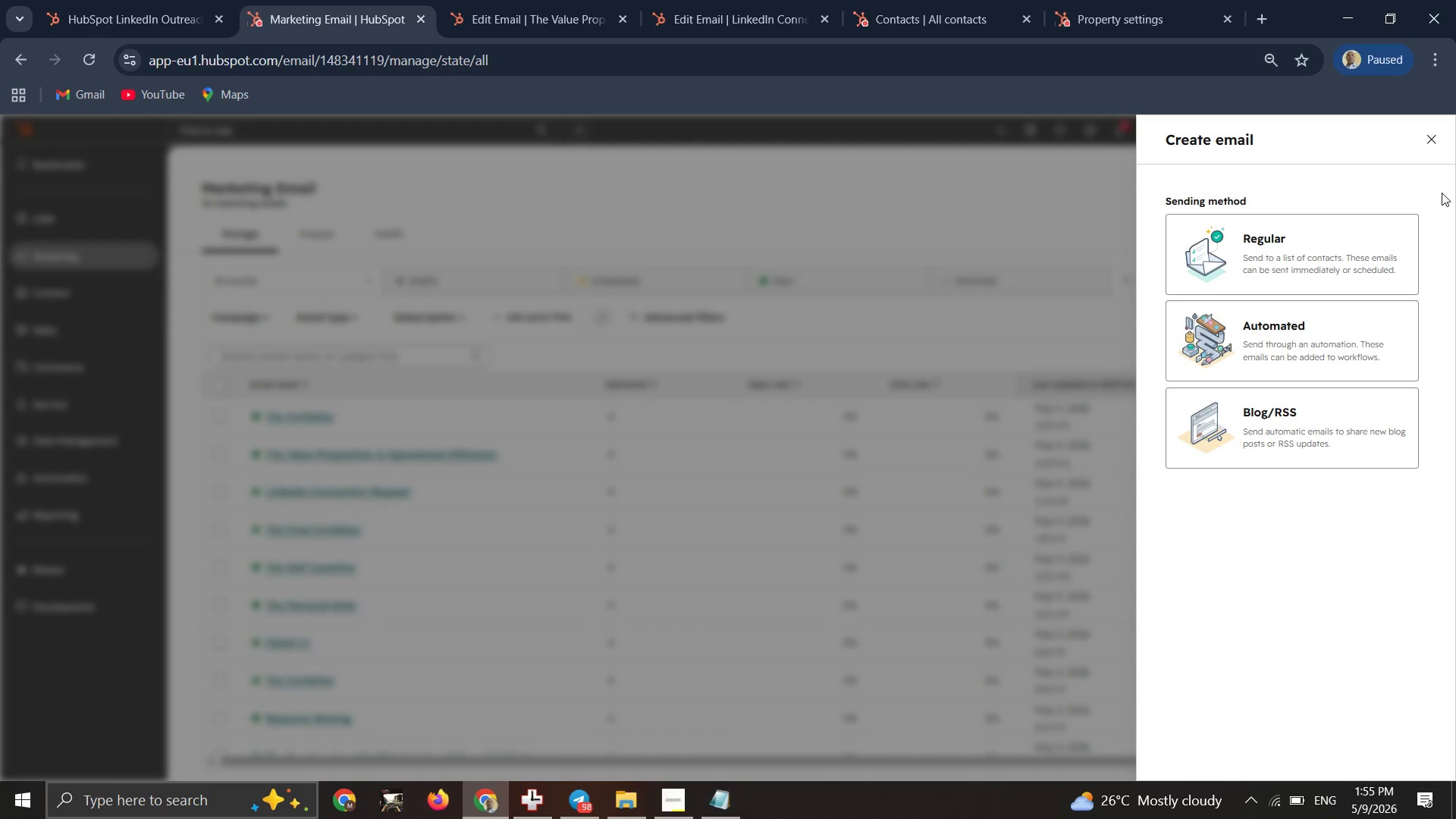 
wait(17.75)
 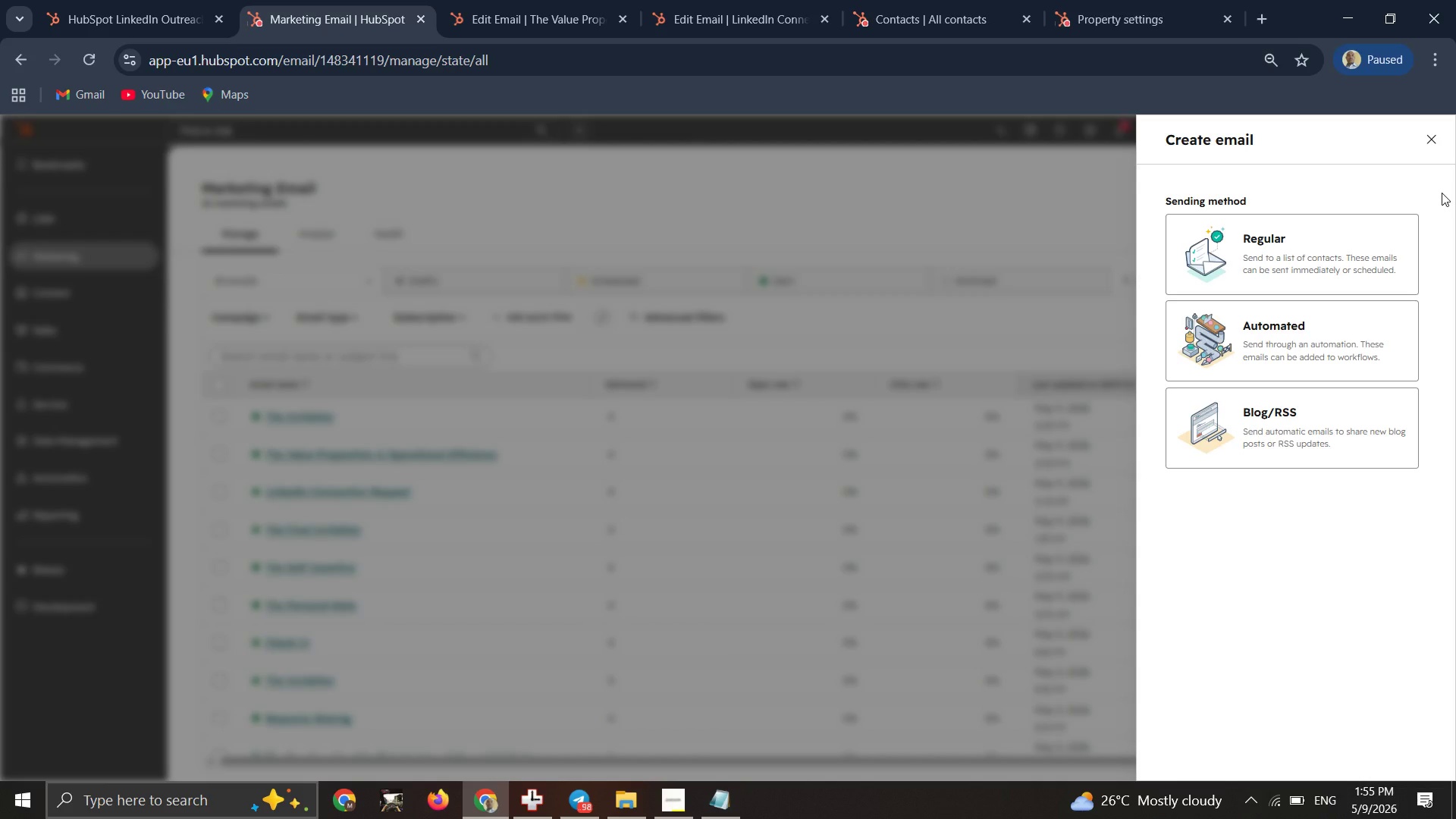 
left_click_drag(start_coordinate=[1291, 247], to_coordinate=[1287, 250])
 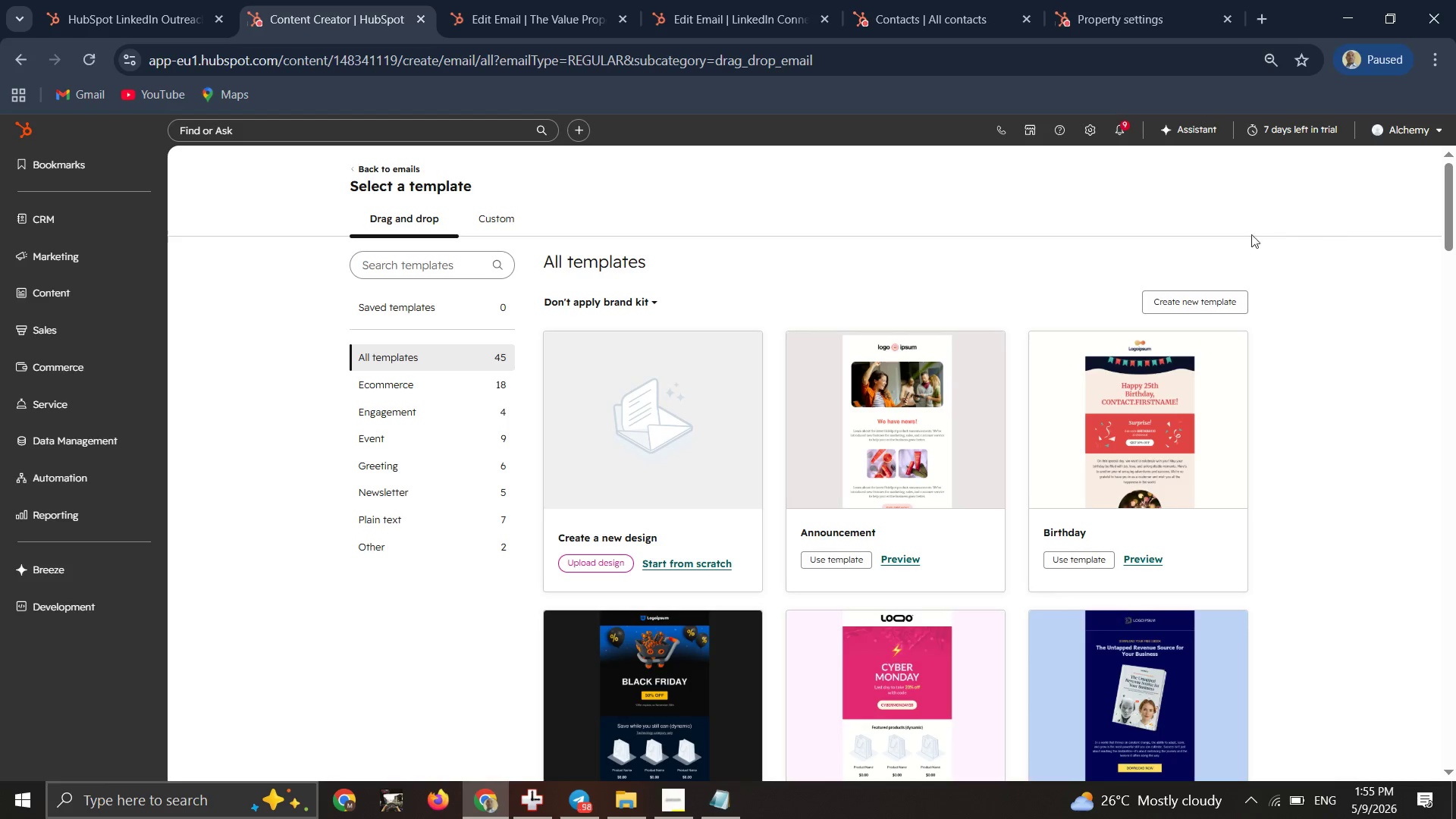 
wait(26.48)
 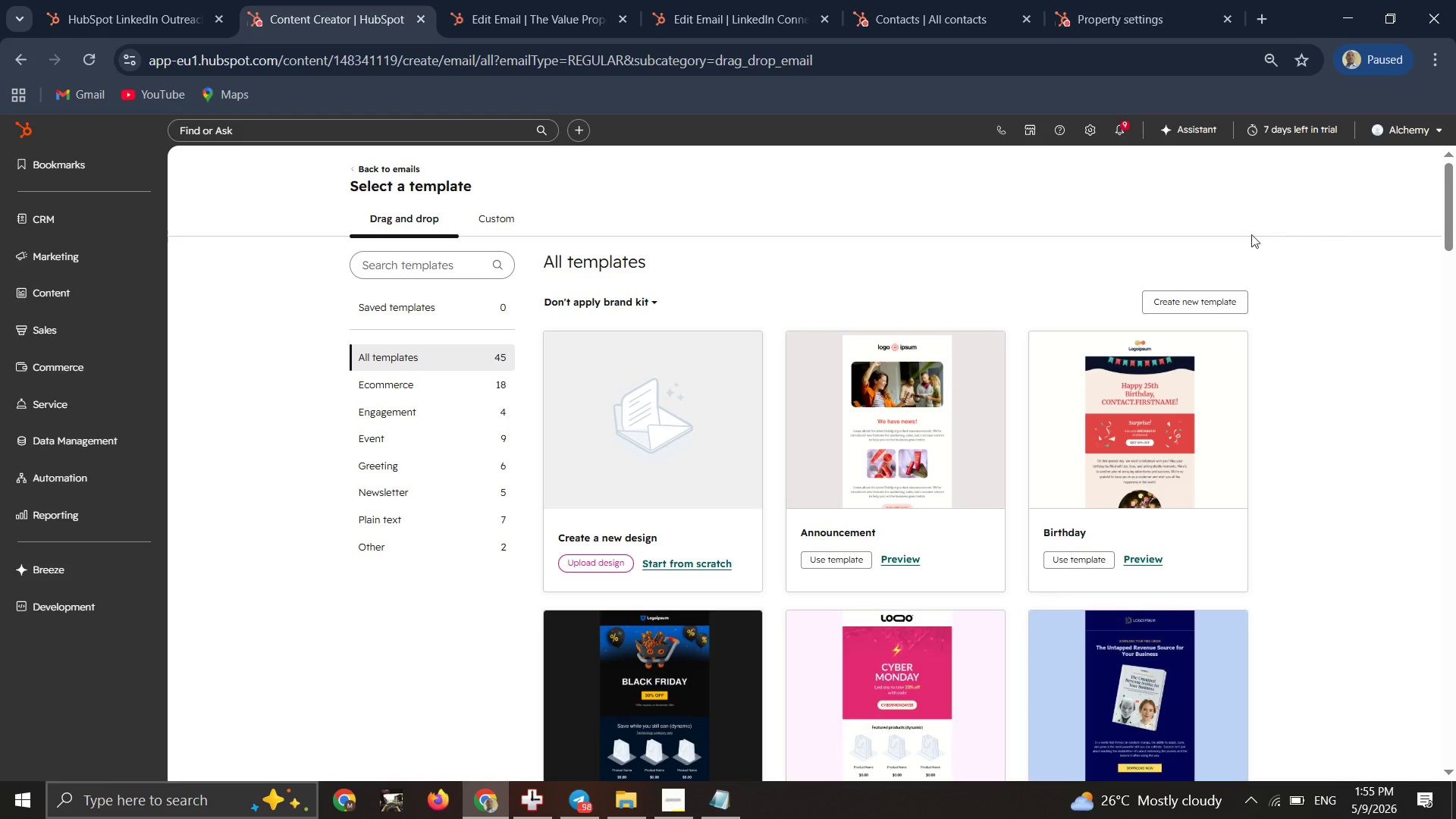 
left_click([696, 561])
 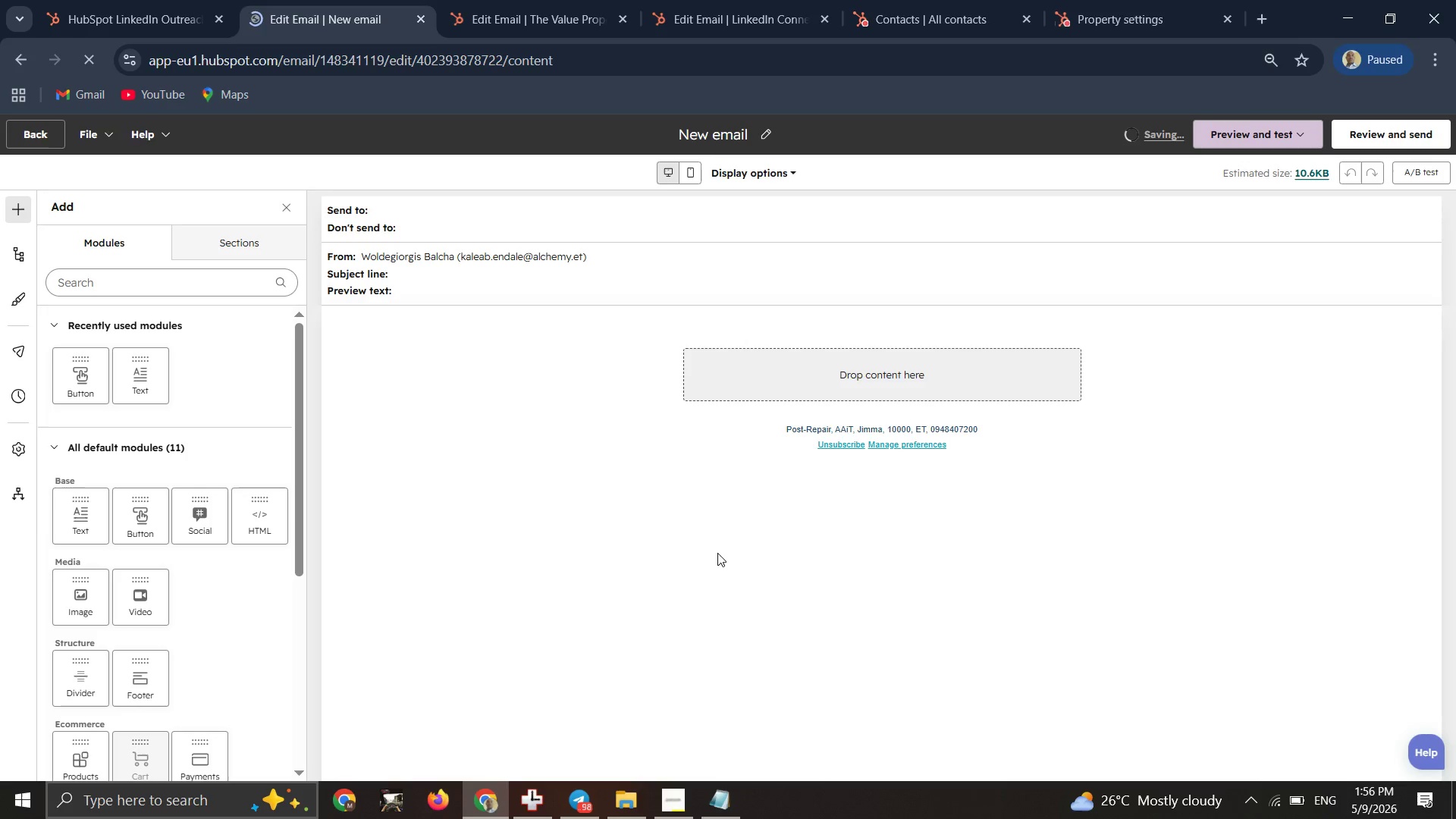 
wait(21.86)
 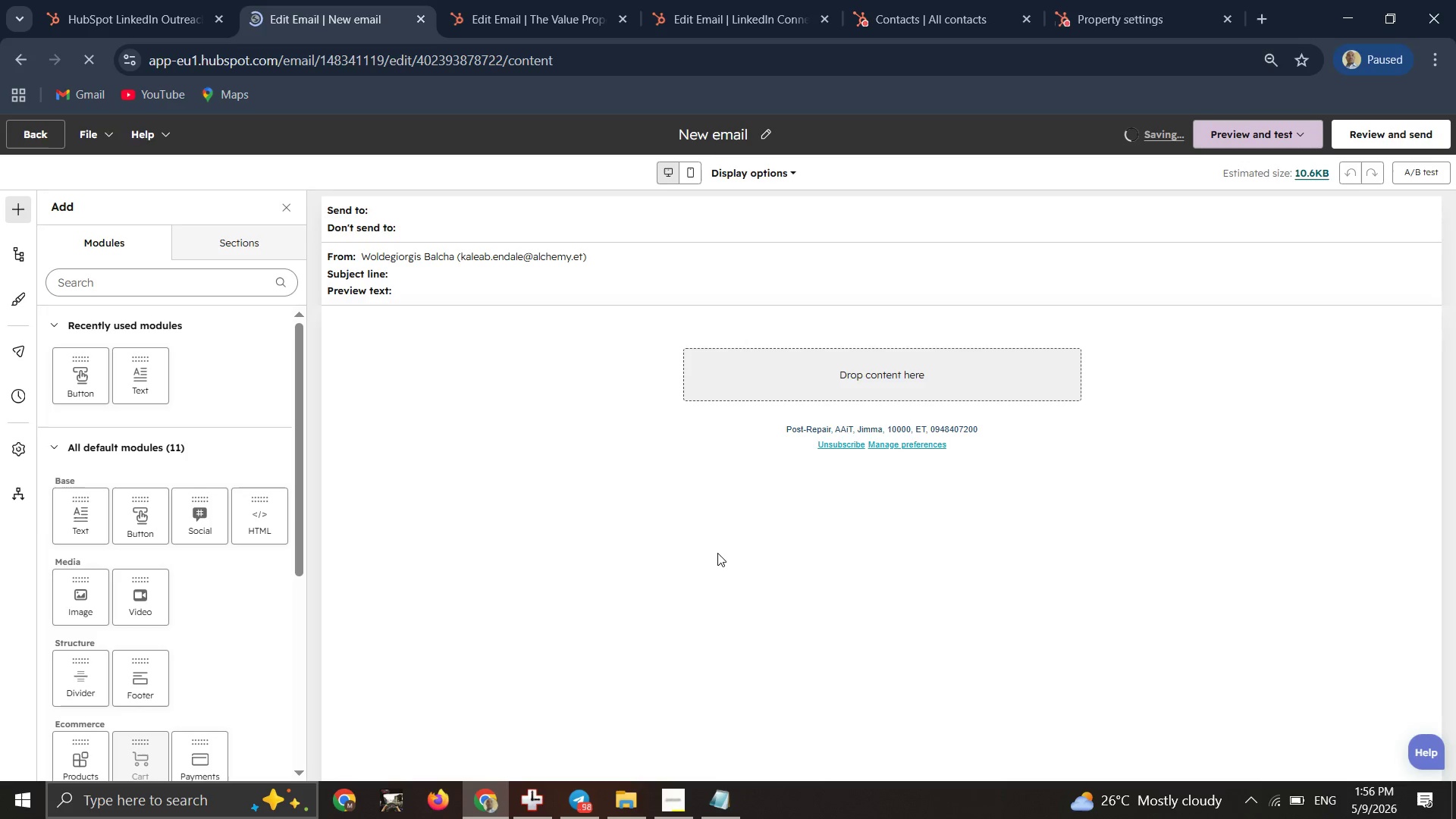 
left_click_drag(start_coordinate=[74, 520], to_coordinate=[1065, 391])
 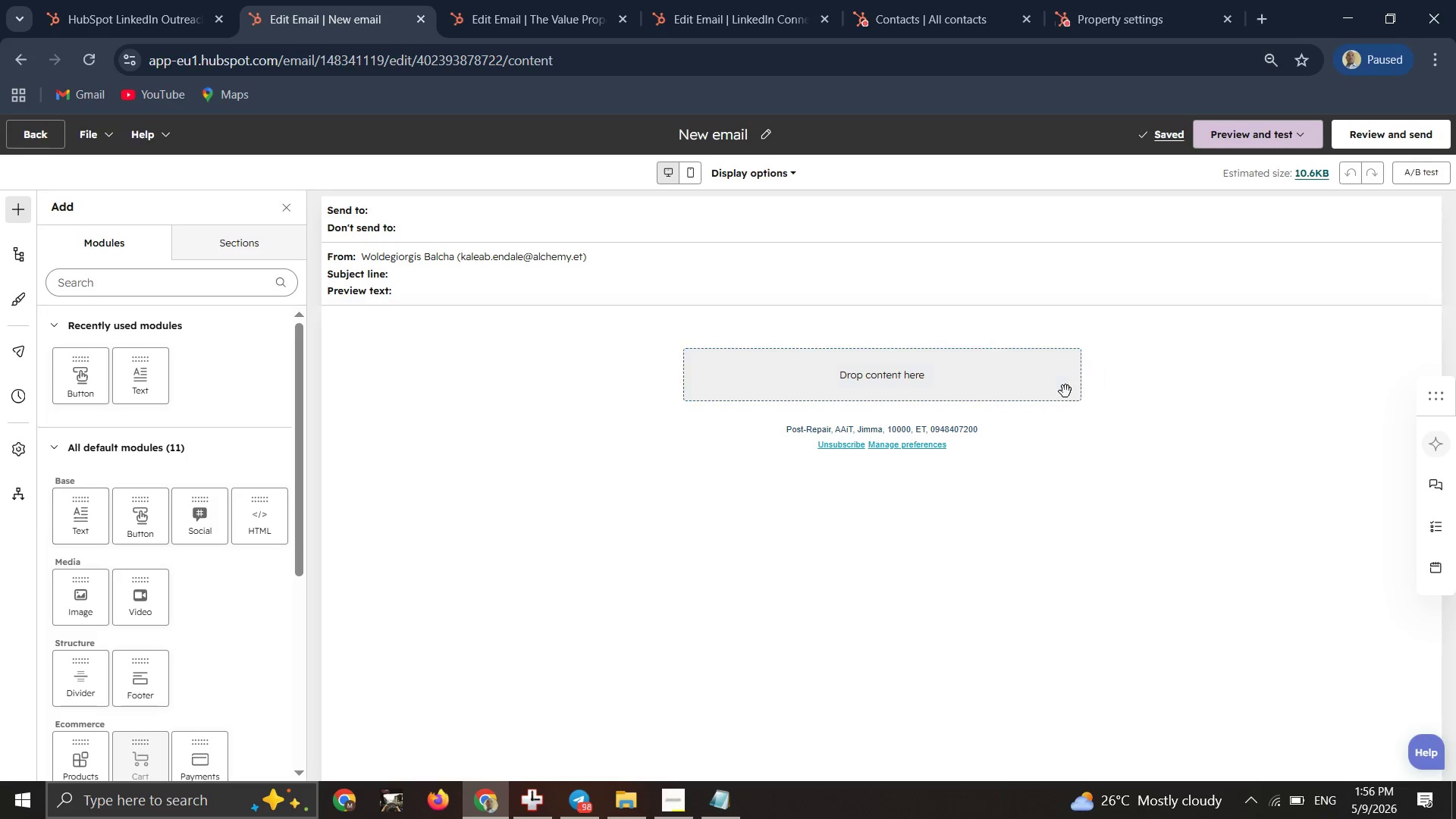 
left_click([1065, 391])
 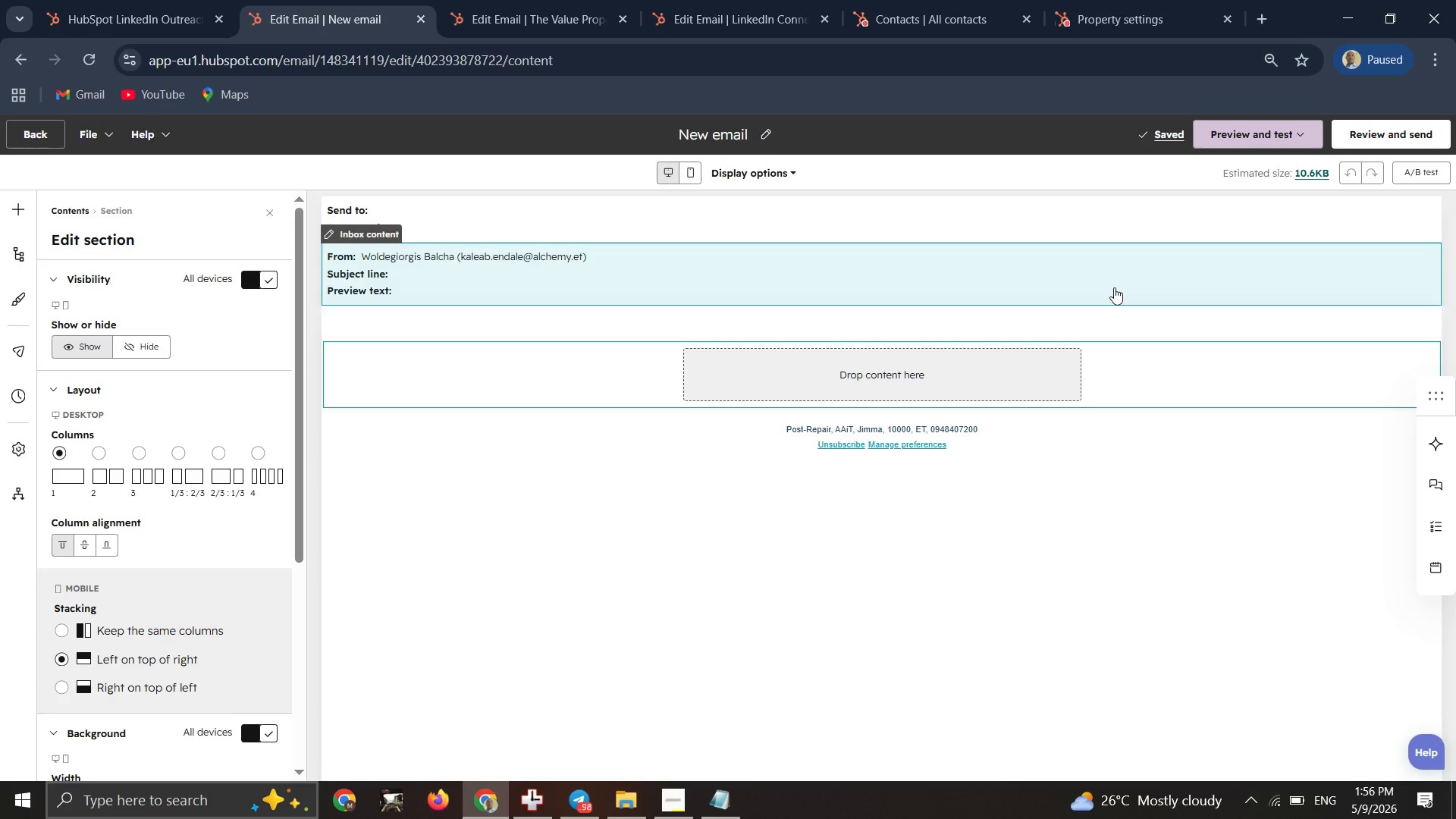 
wait(19.39)
 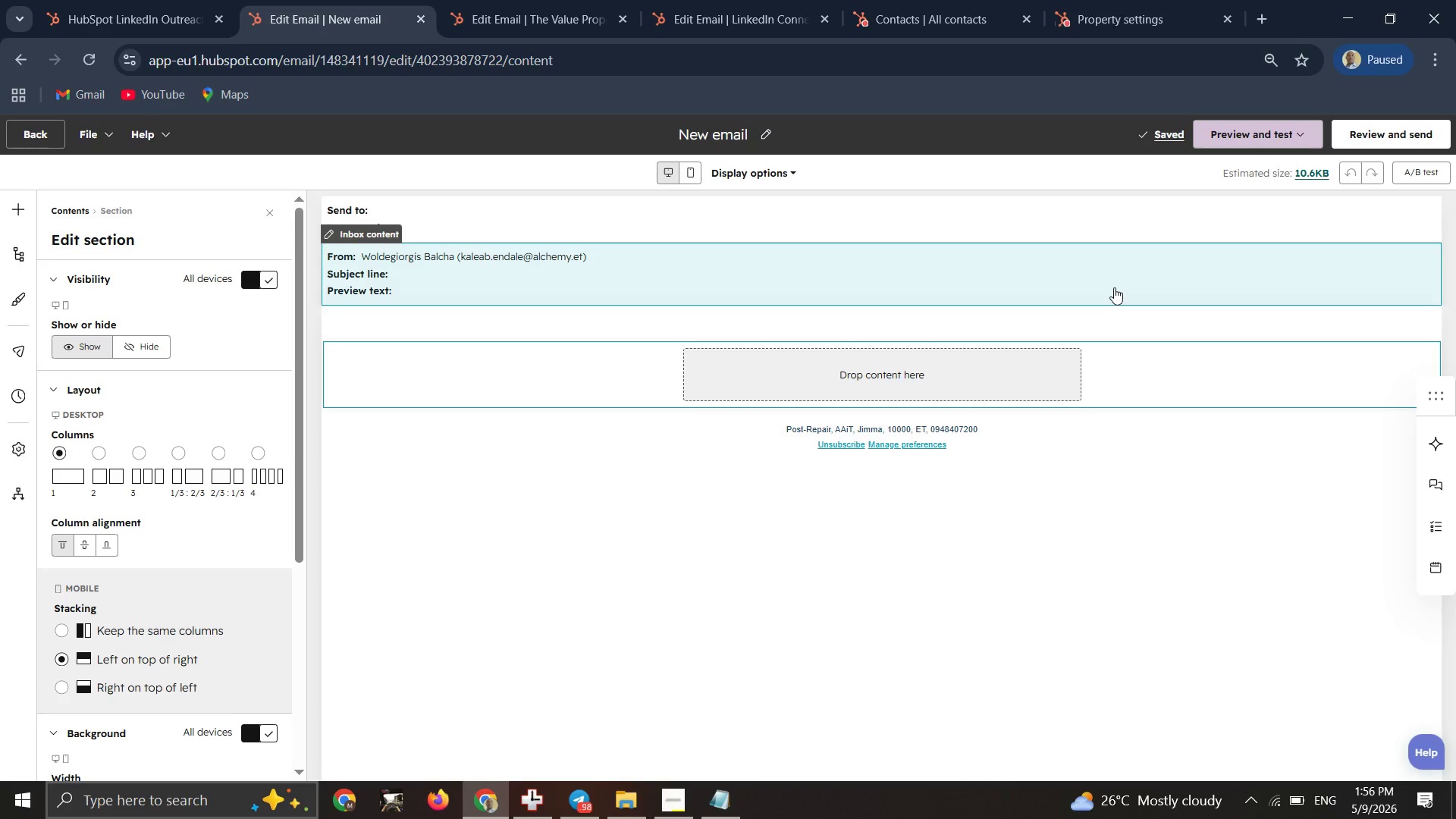 
left_click([874, 367])
 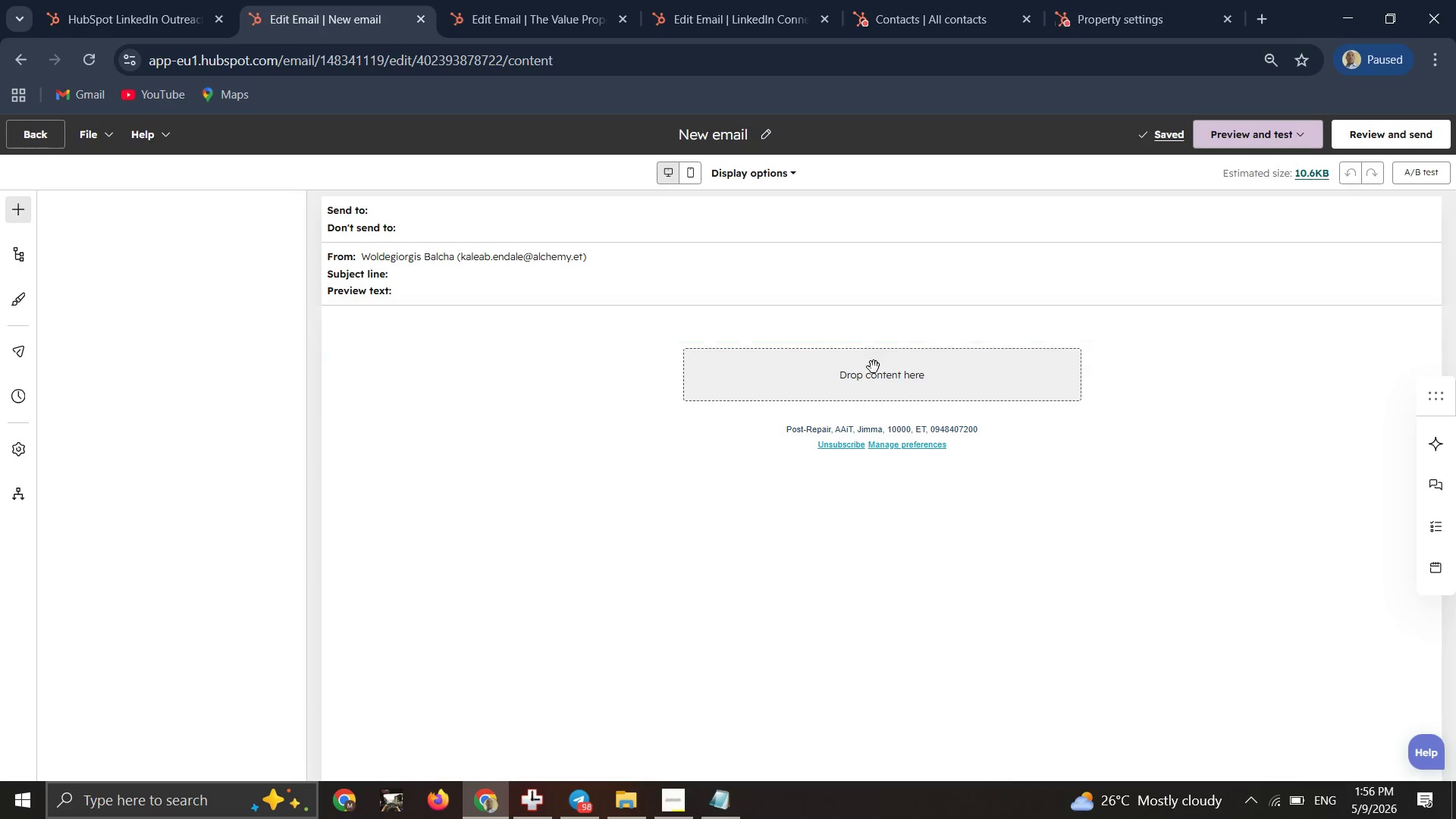 
left_click([874, 367])
 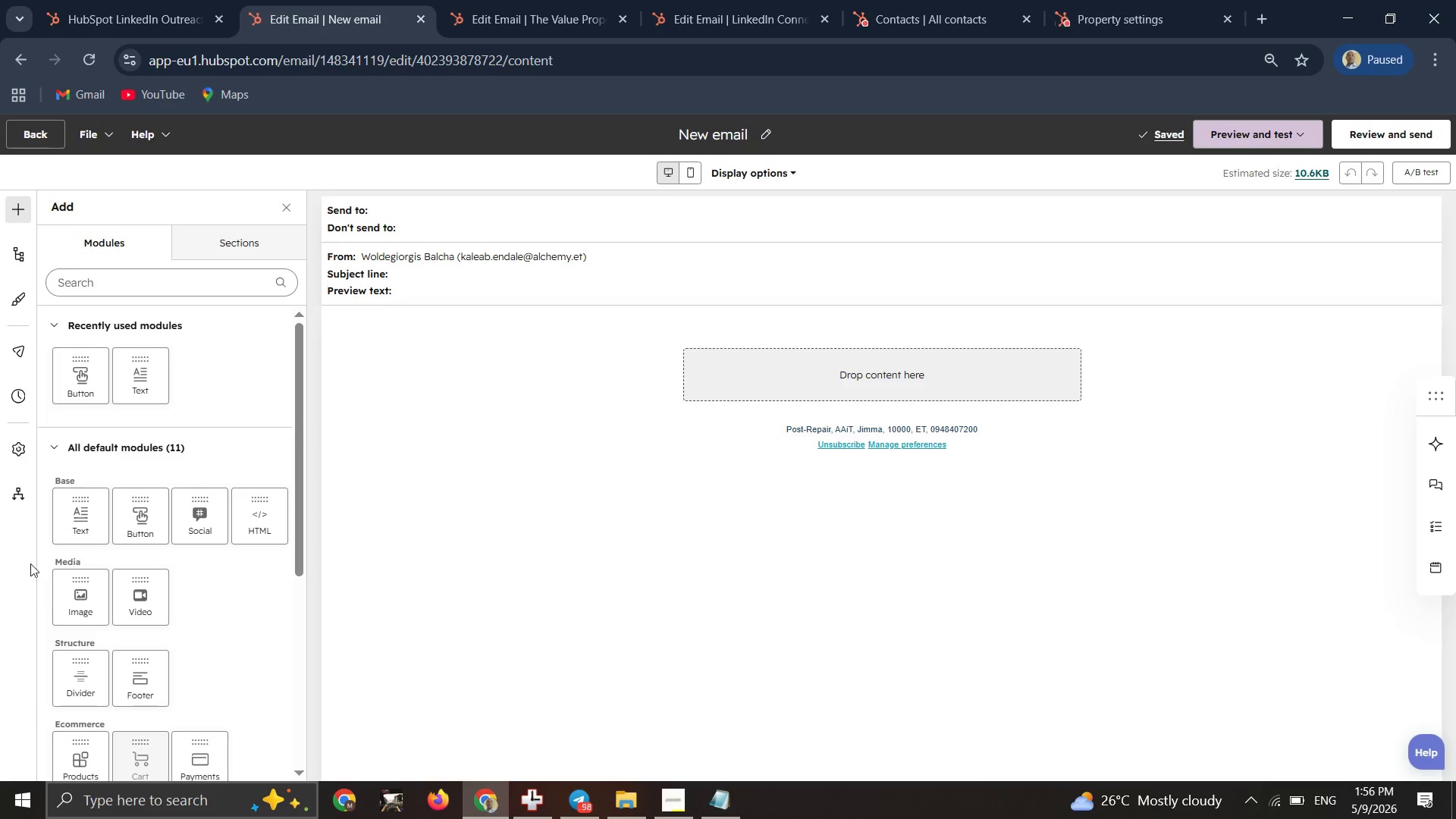 
left_click_drag(start_coordinate=[63, 537], to_coordinate=[929, 371])
 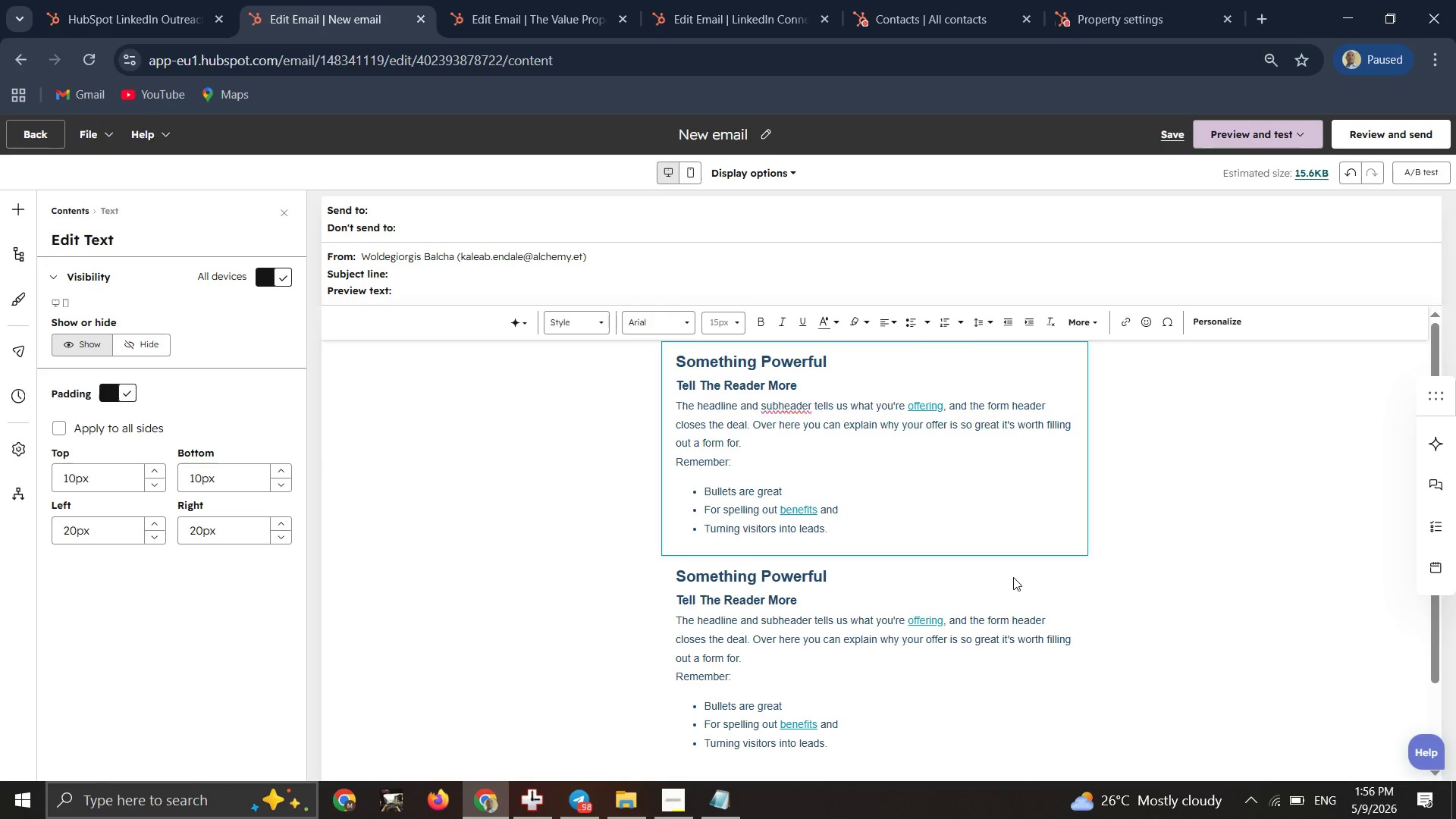 
left_click([1060, 424])
 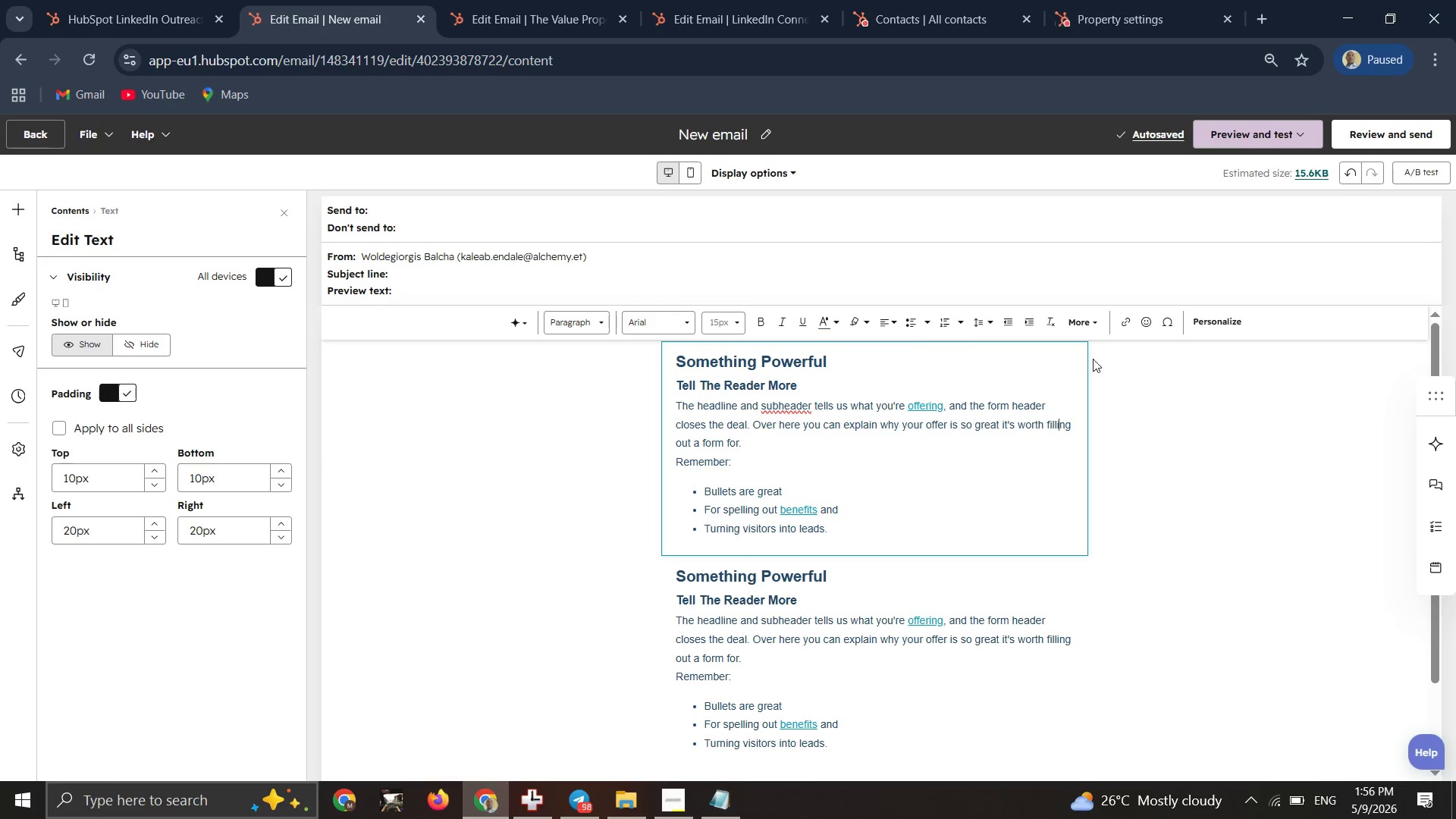 
left_click([1137, 428])
 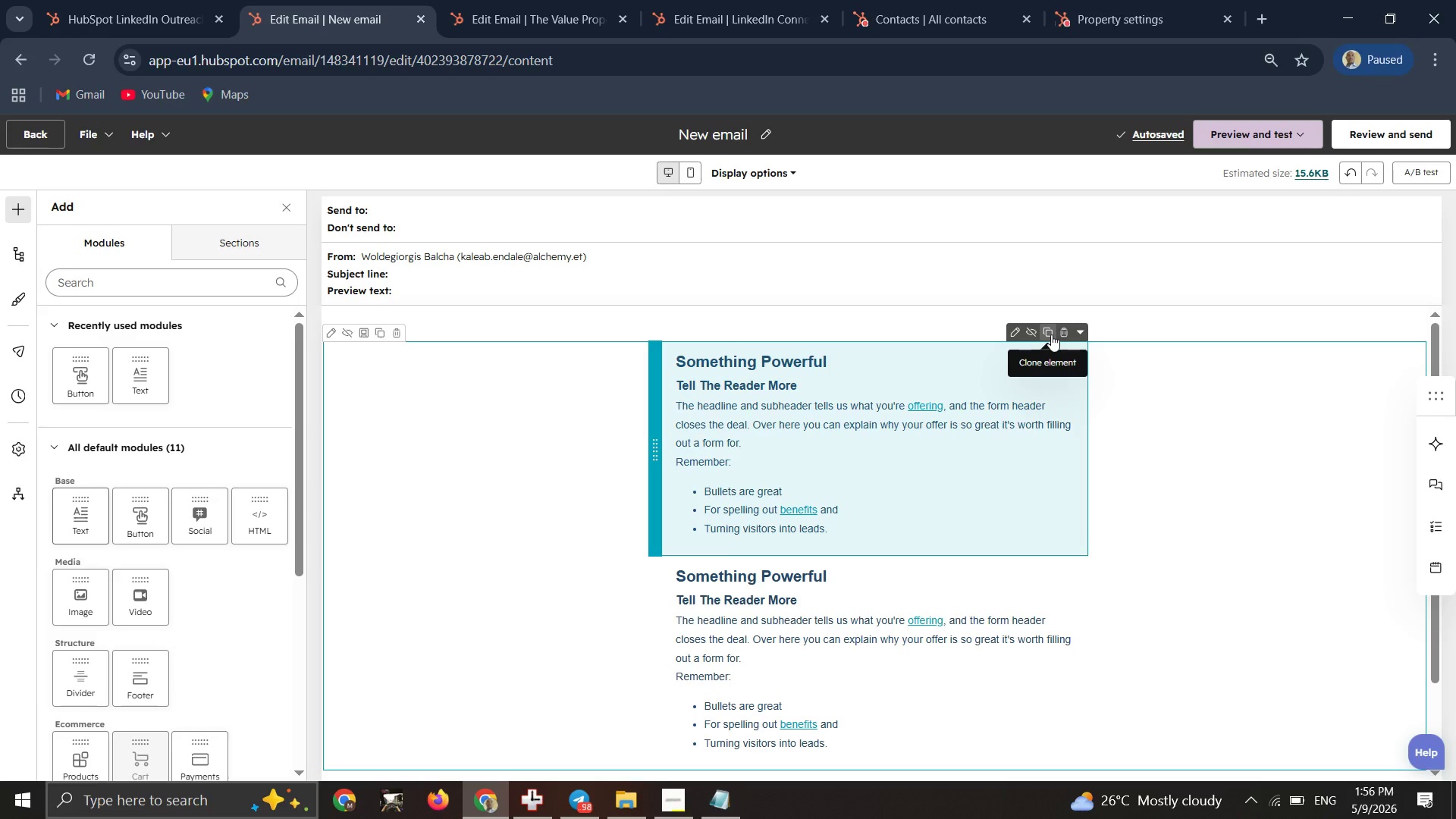 
wait(5.01)
 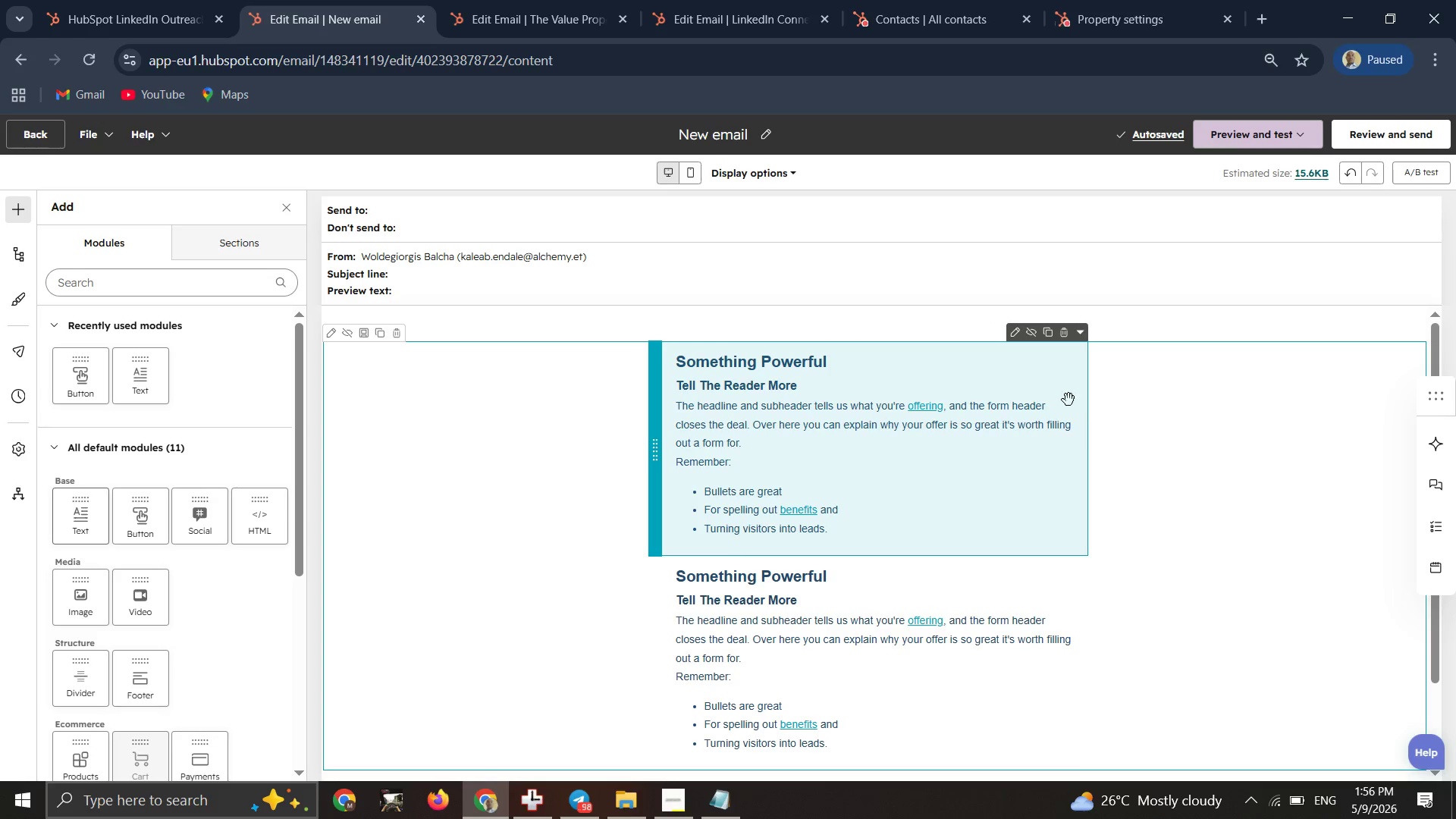 
left_click([1063, 330])
 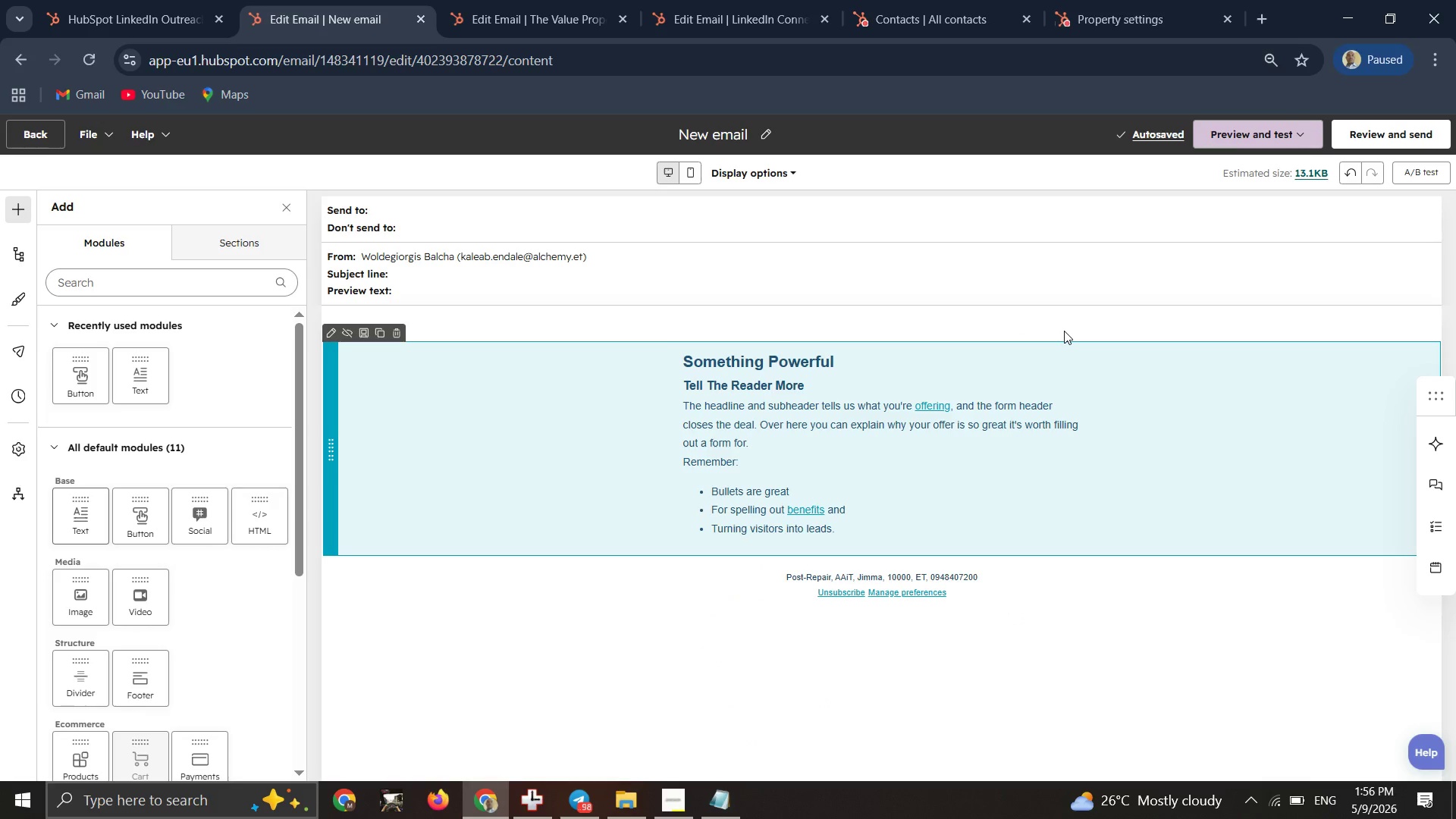 
wait(5.31)
 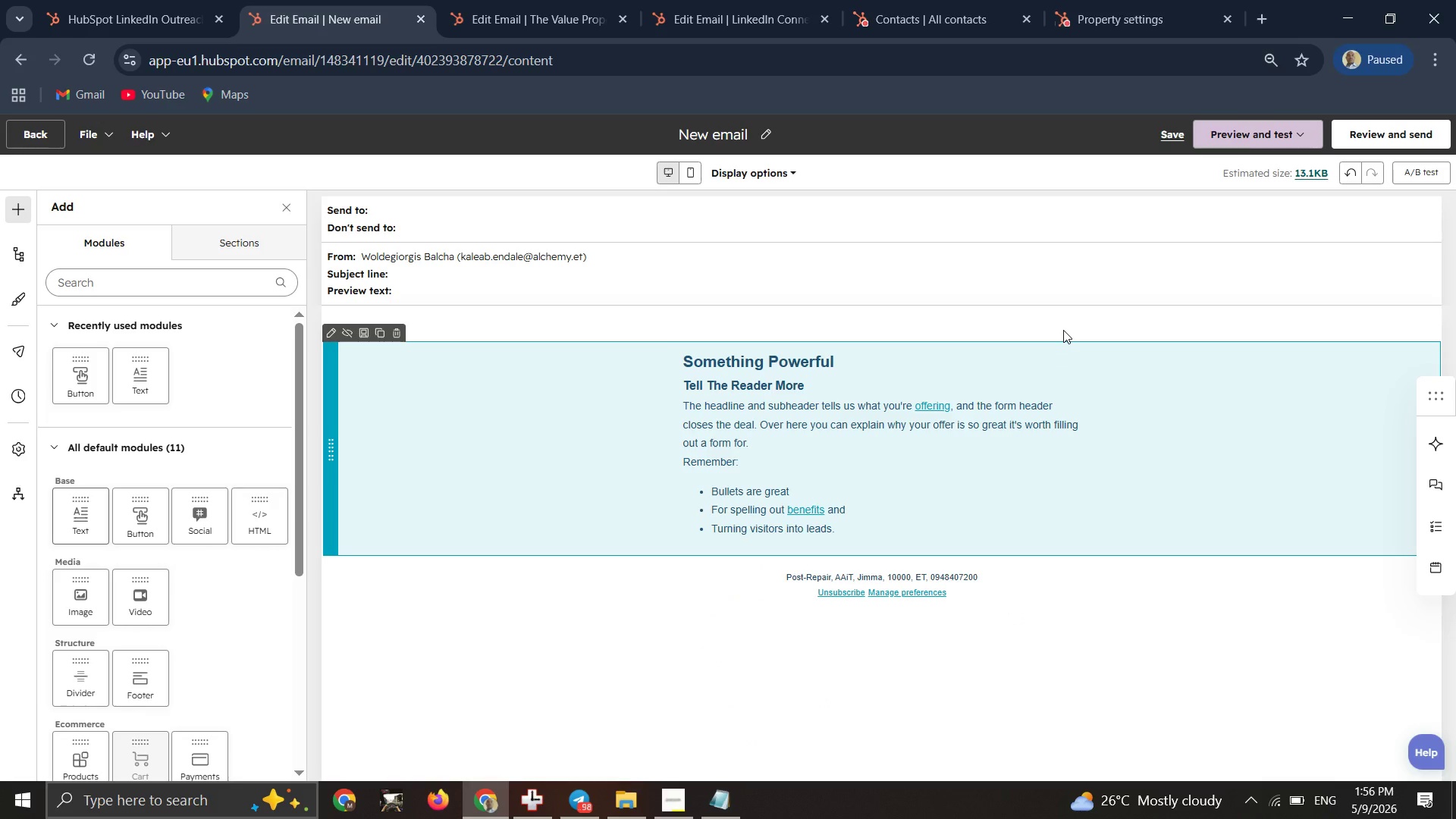 
left_click([948, 473])
 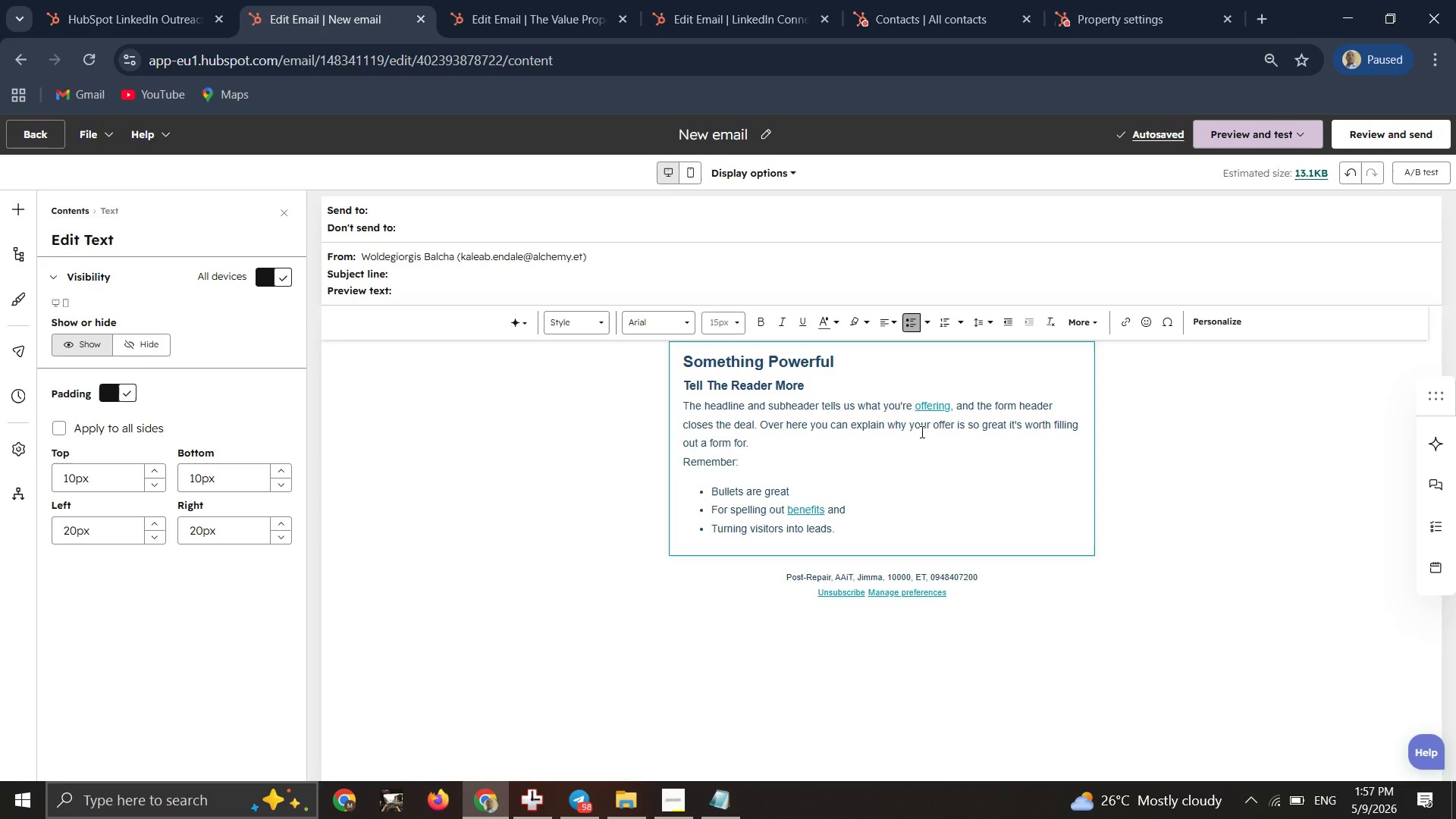 
wait(6.39)
 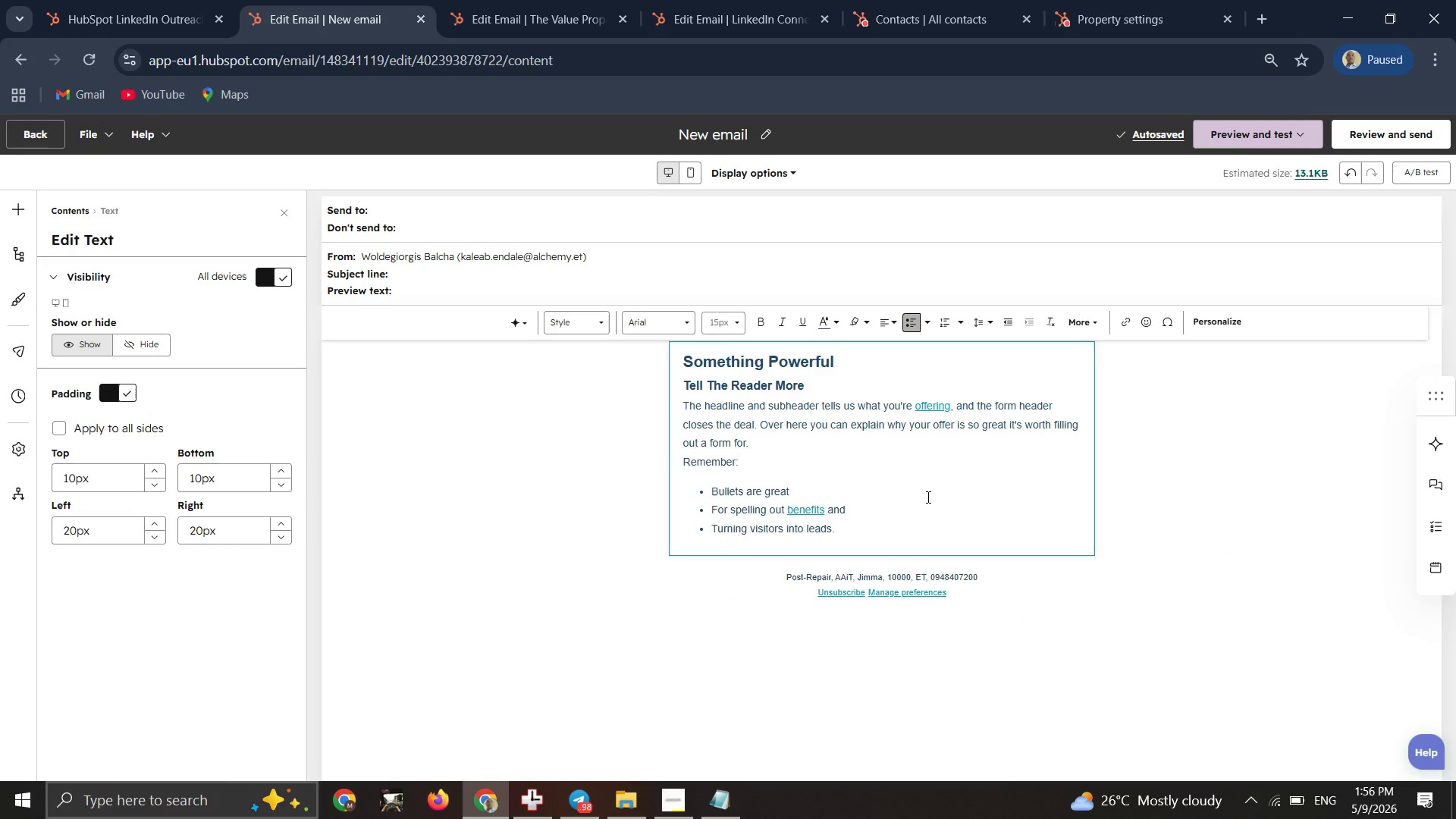 
left_click([756, 495])
 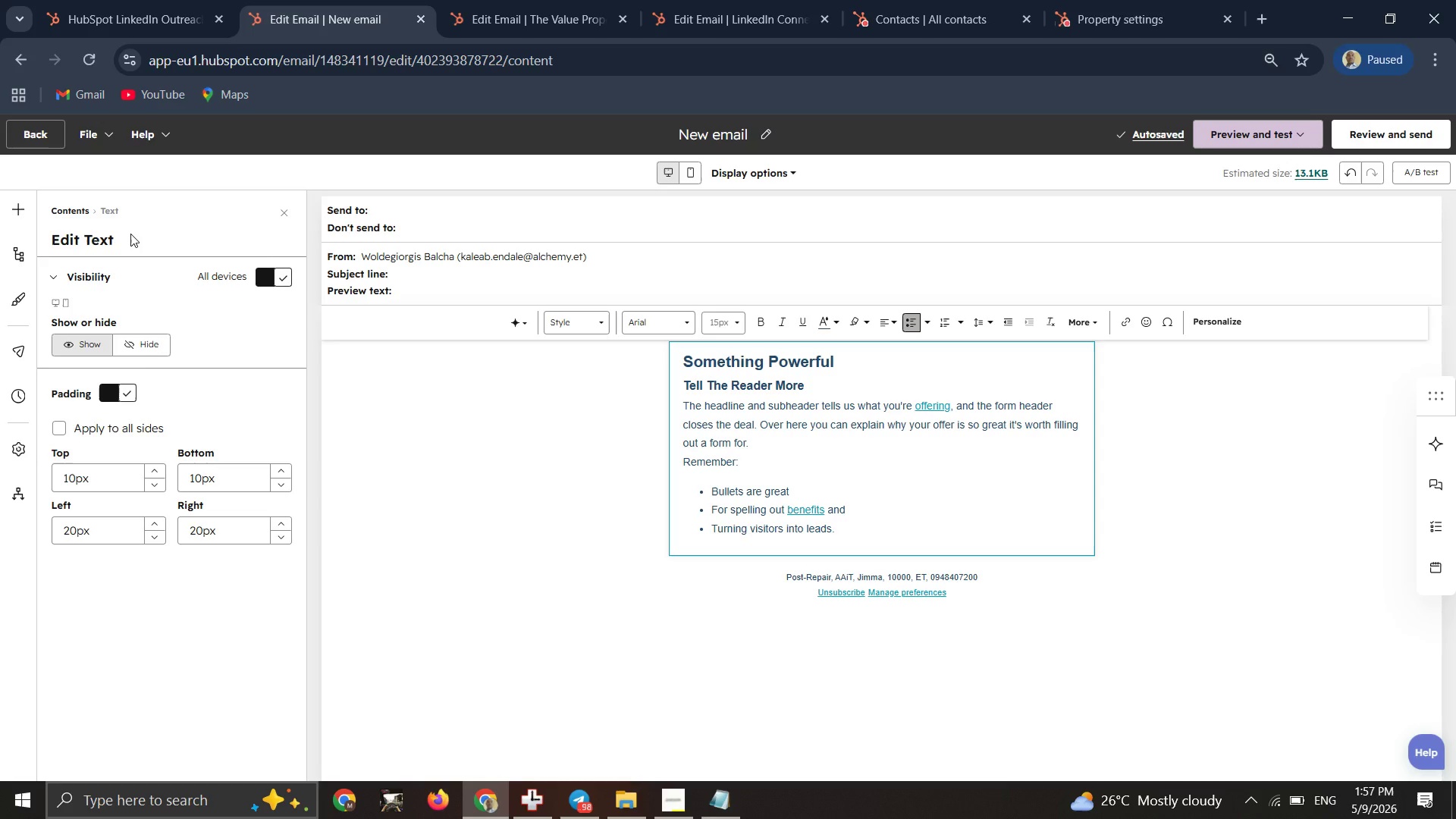 
wait(10.95)
 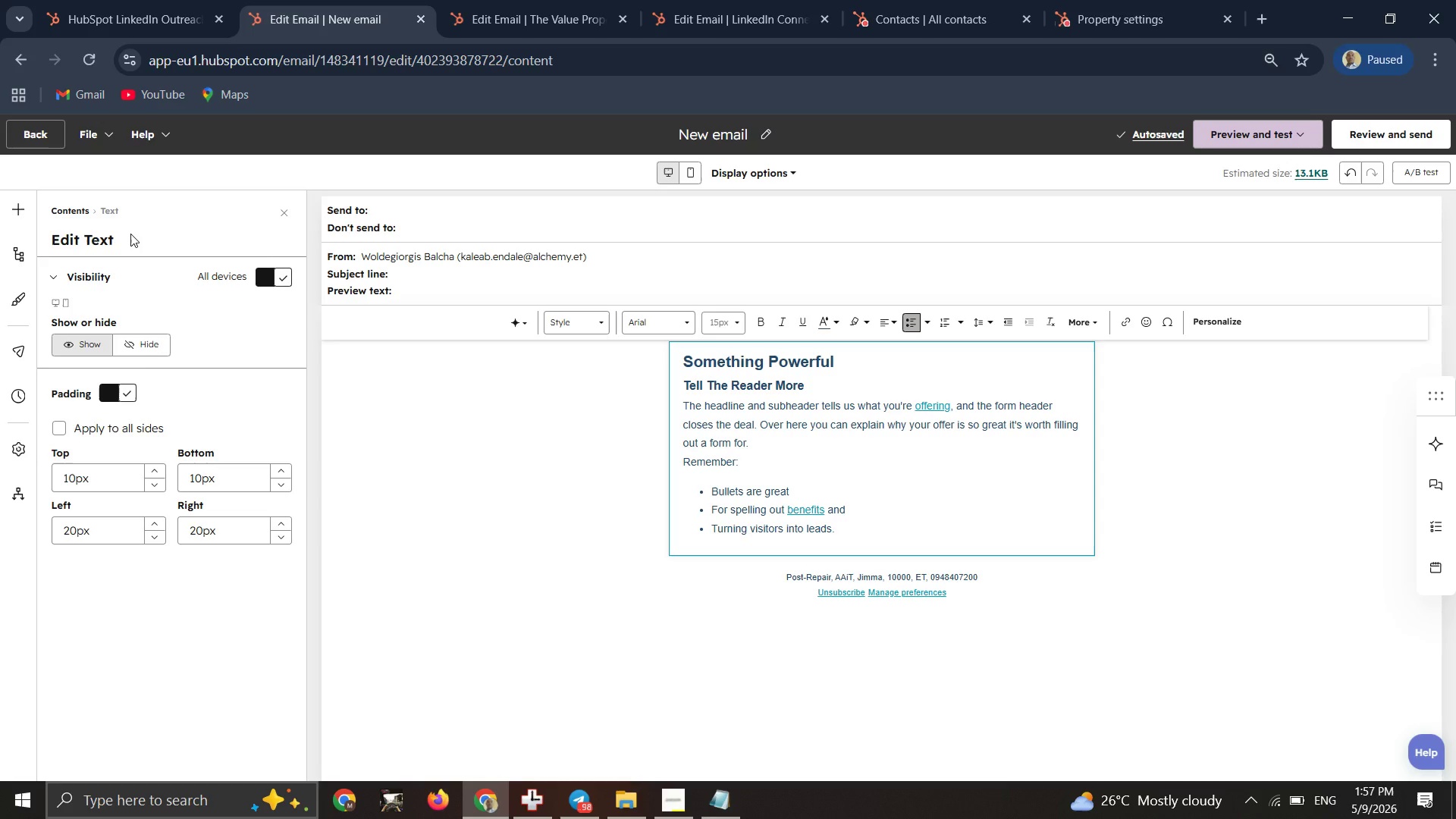 
left_click([795, 483])
 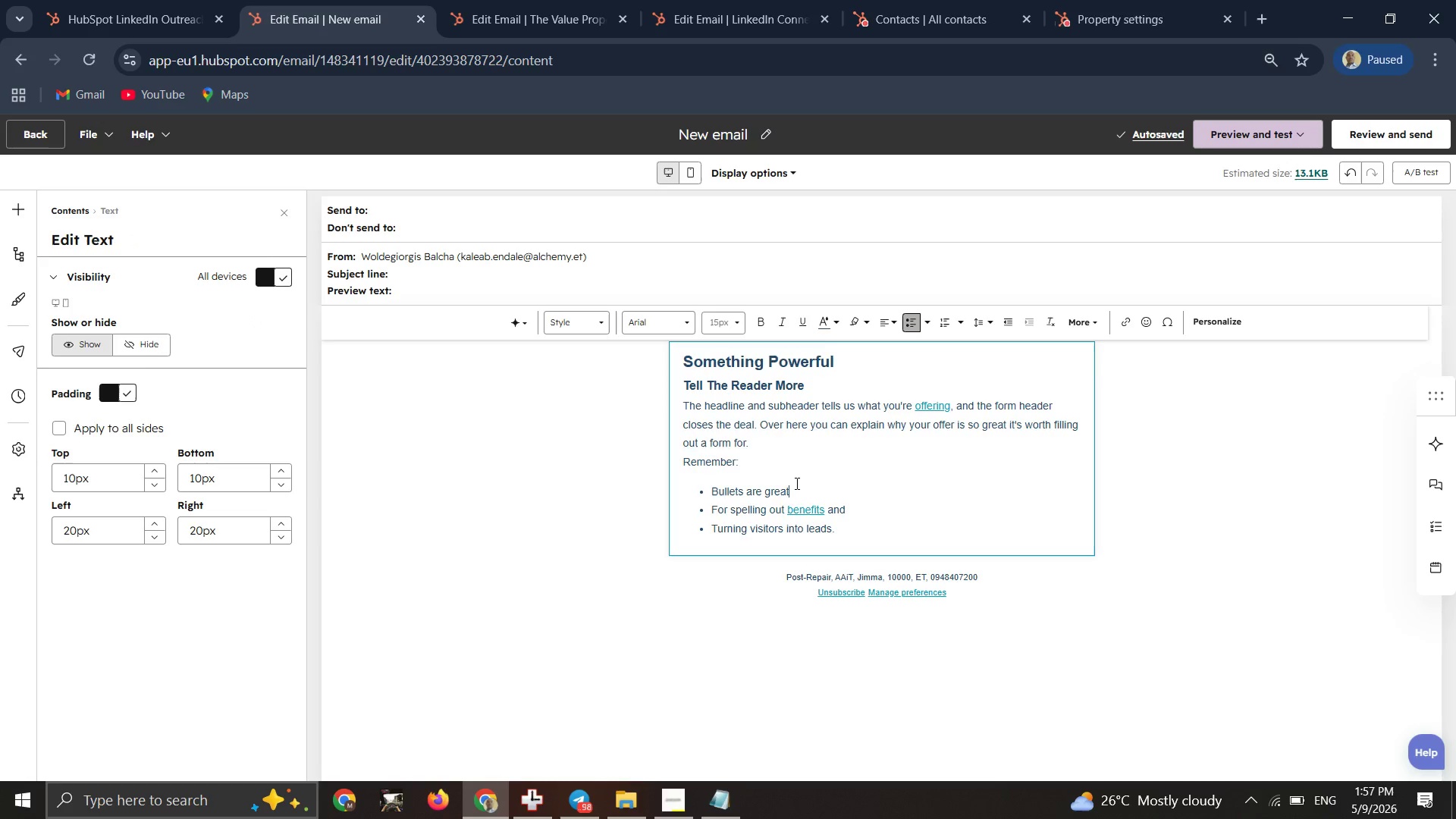 
key(Control+A)
 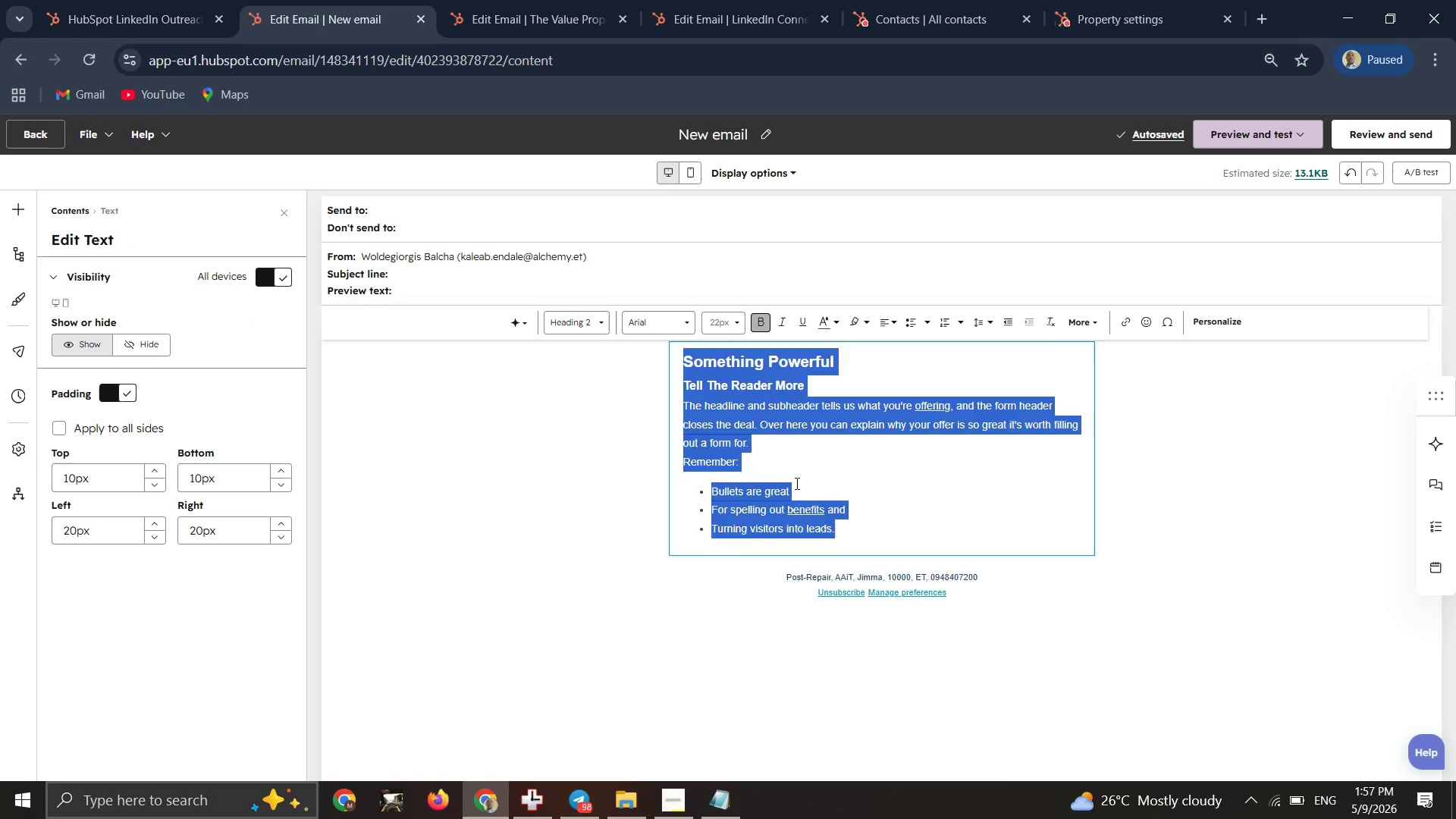 
key(Backspace)
 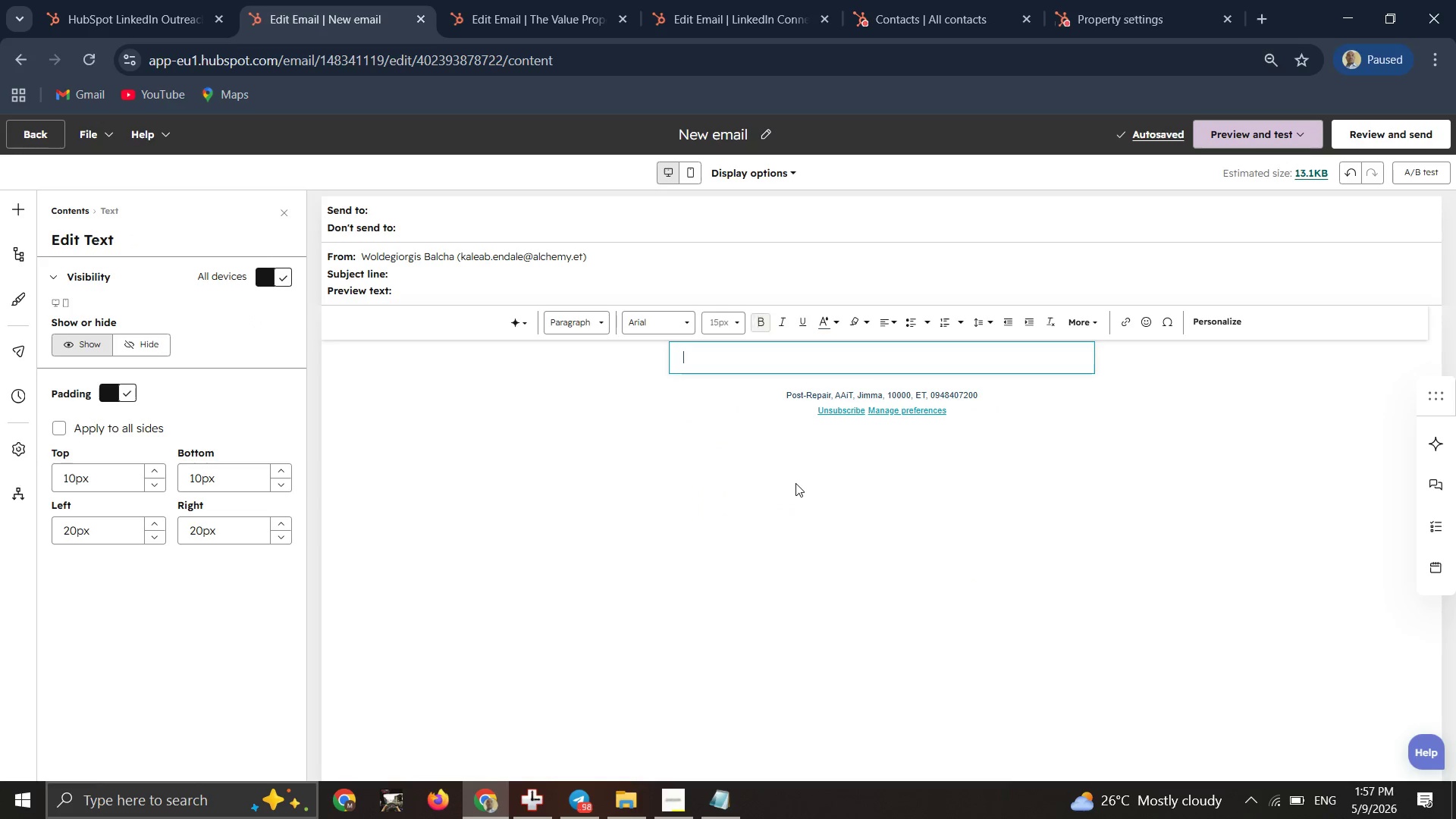 
key(Backspace)
 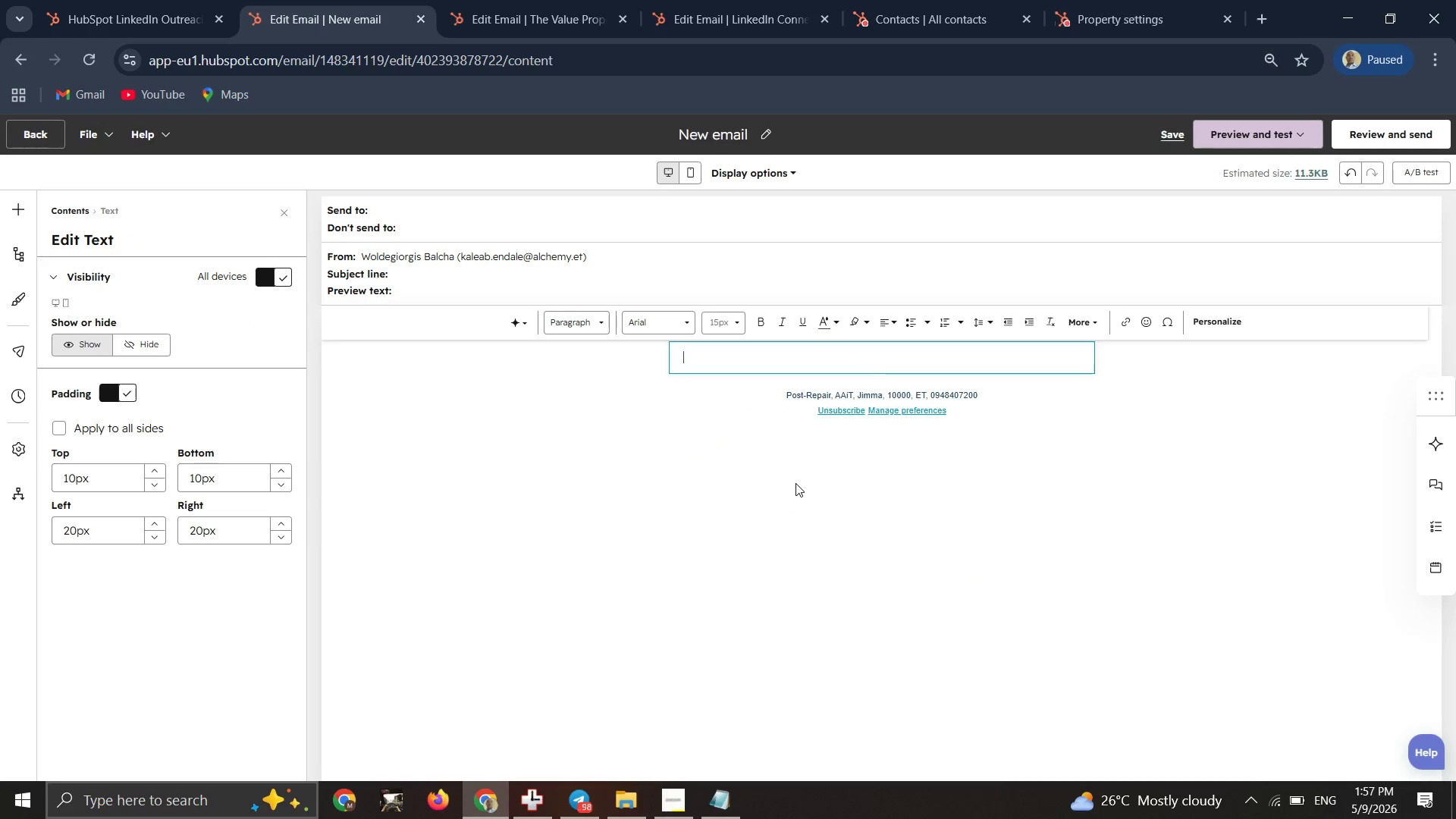 
key(CapsLock)
 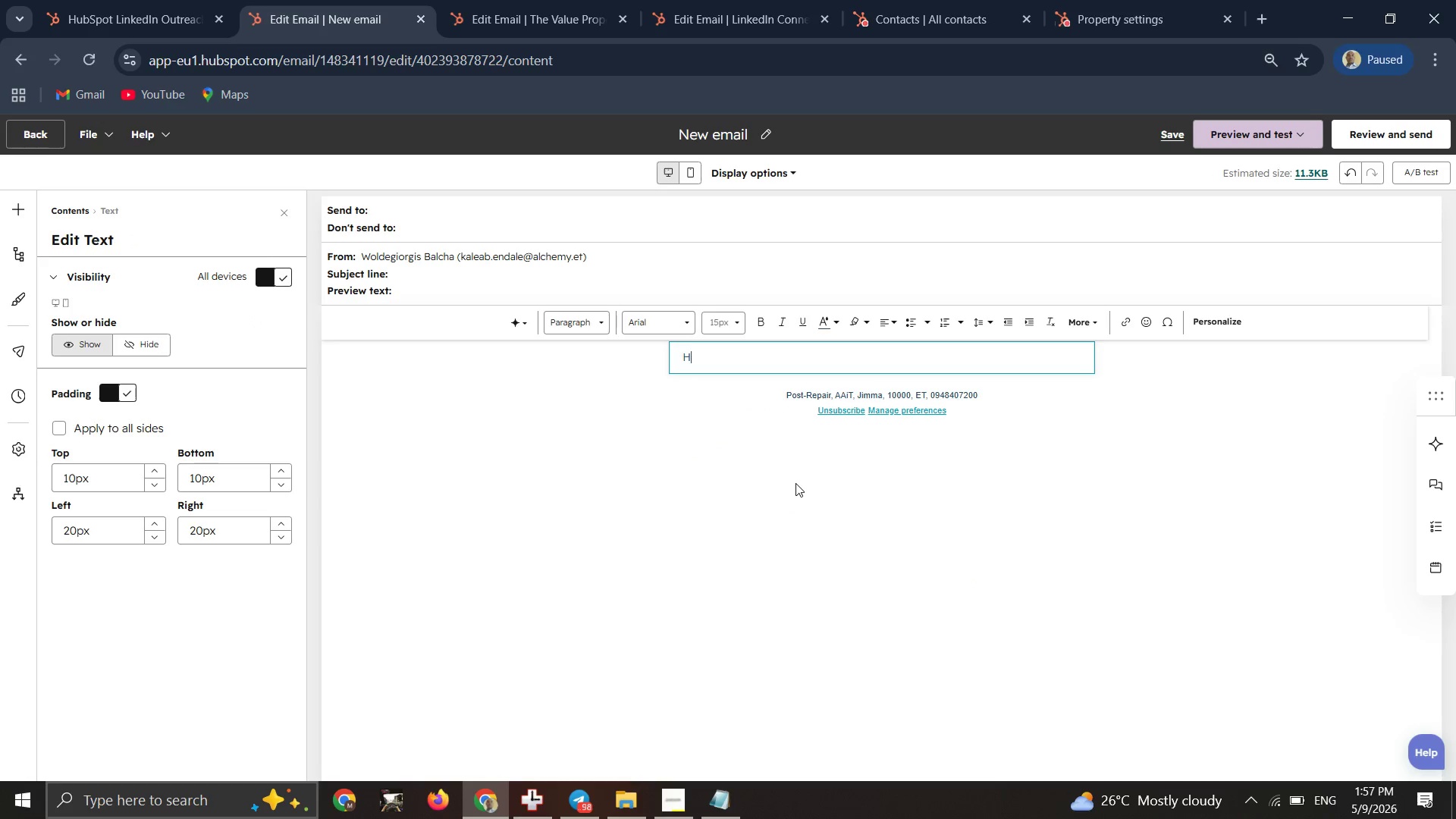 
key(H)
 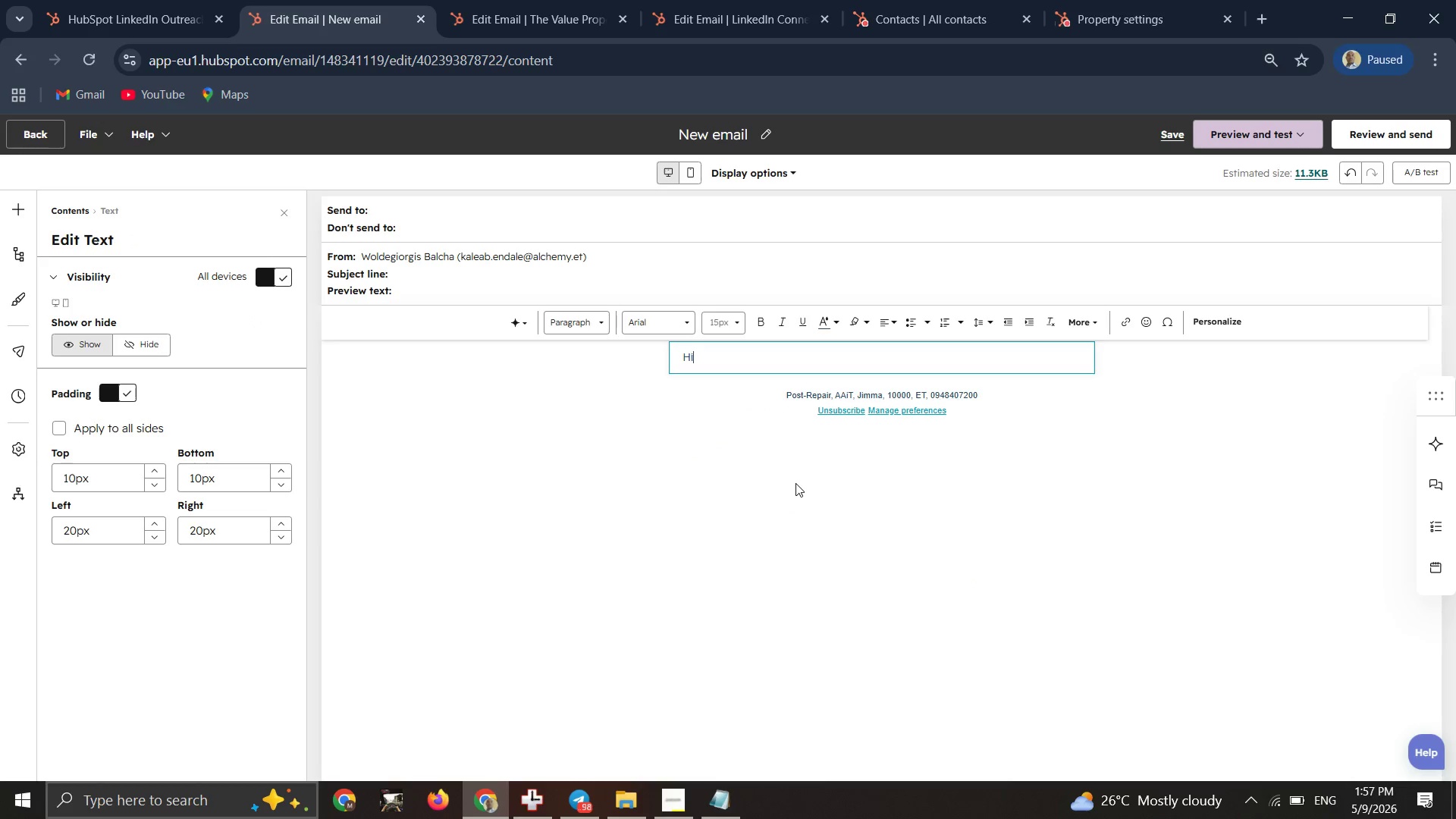 
key(CapsLock)
 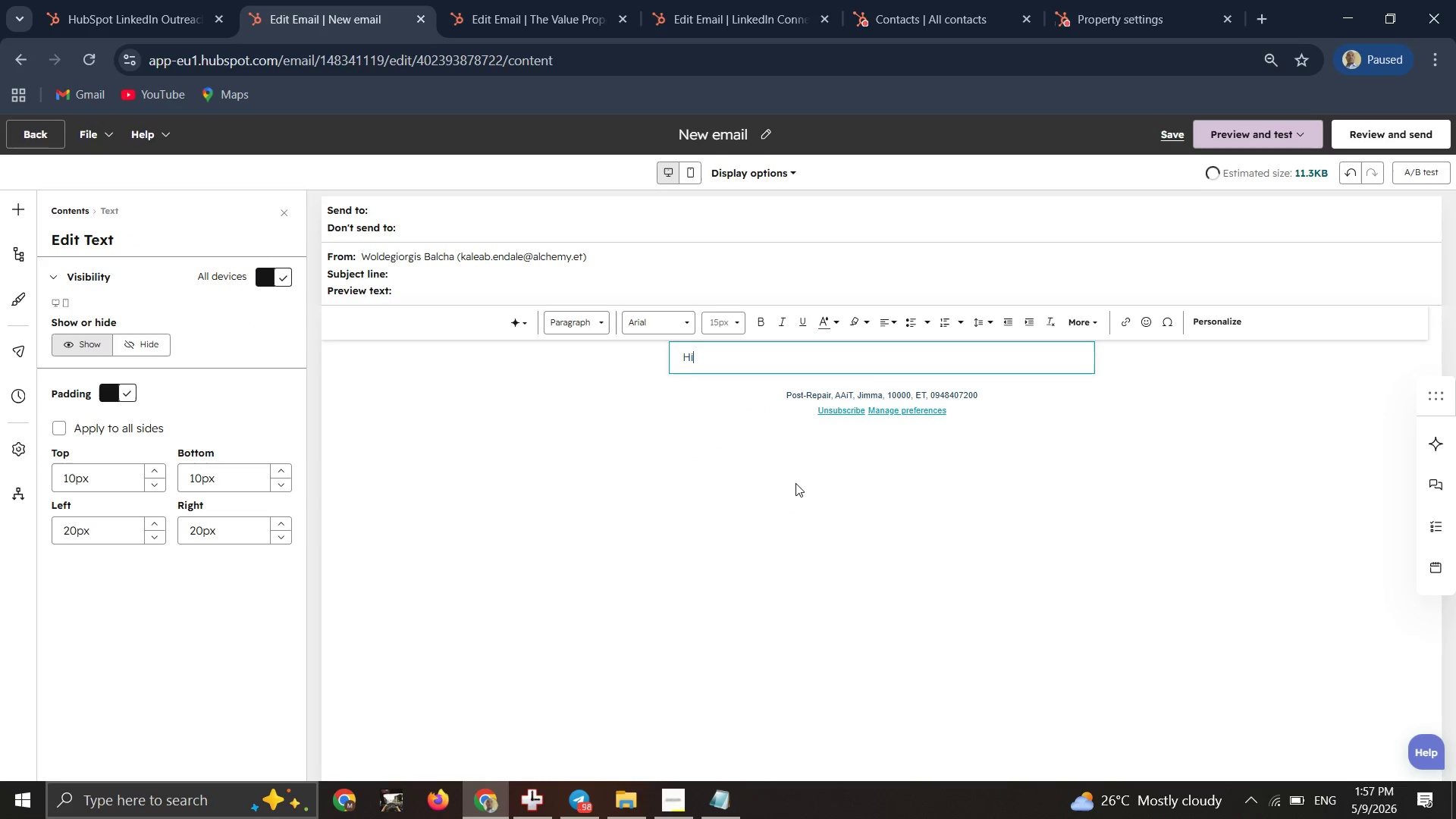 
key(I)
 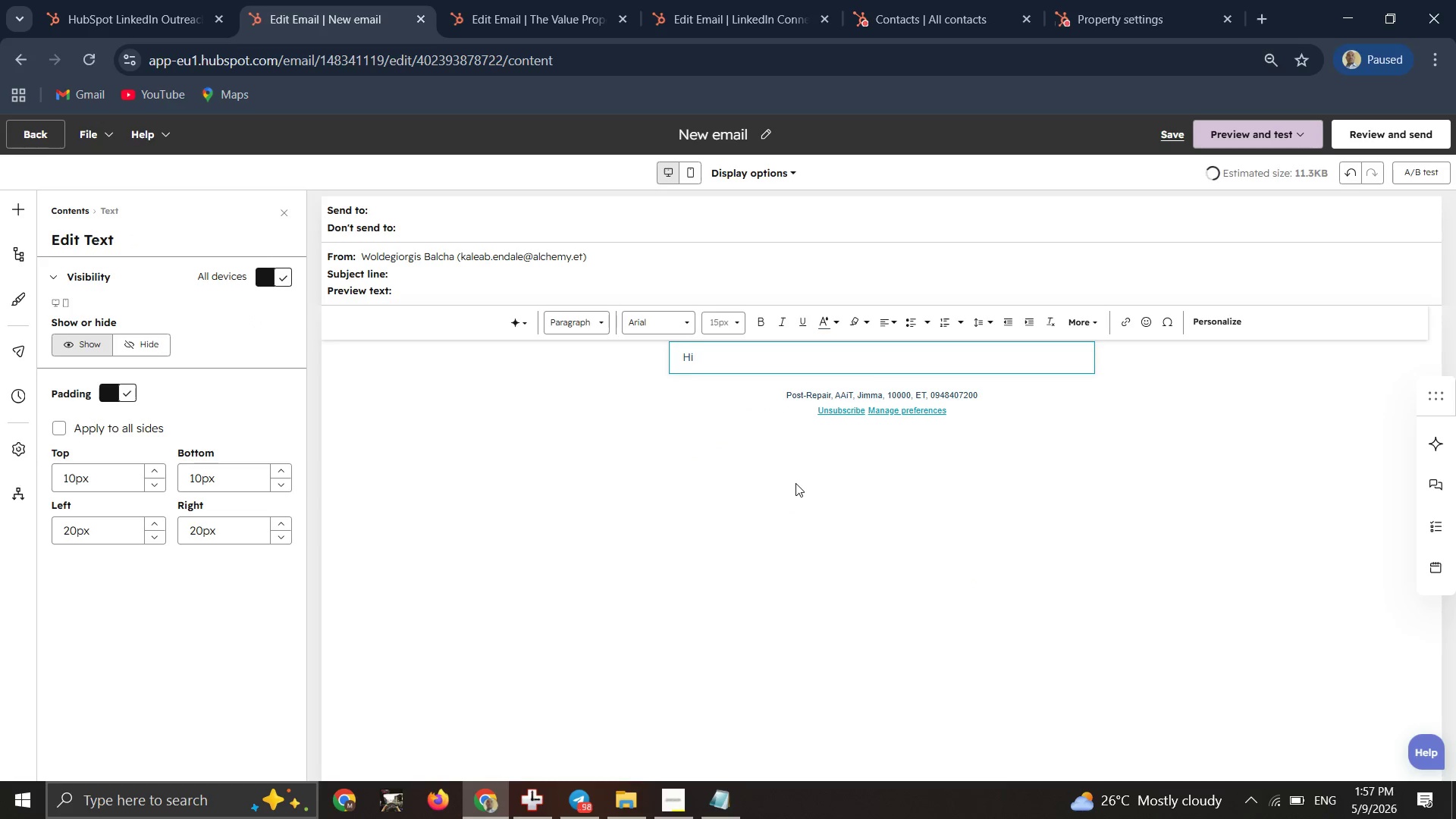 
key(Space)
 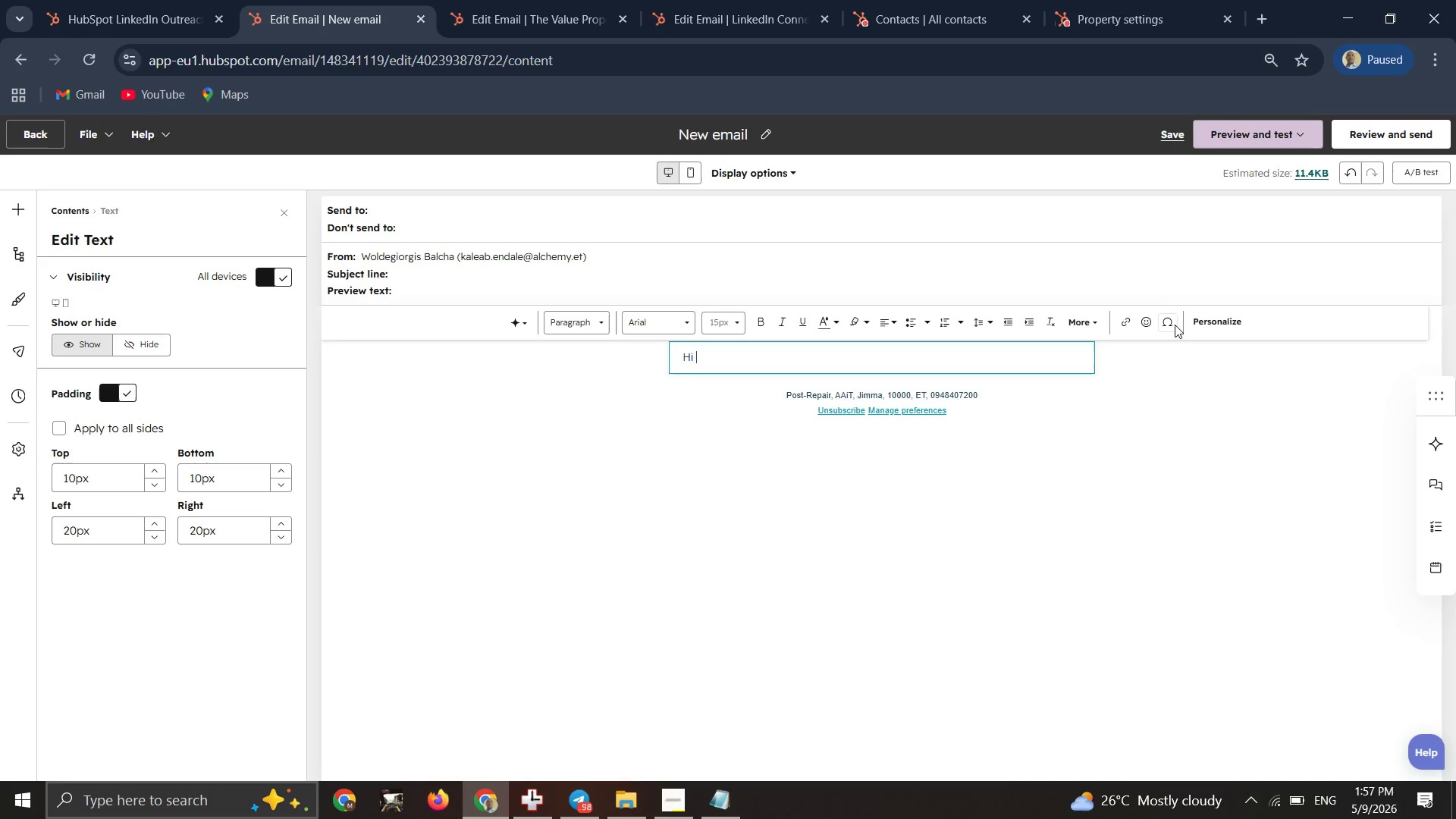 
left_click([1210, 322])
 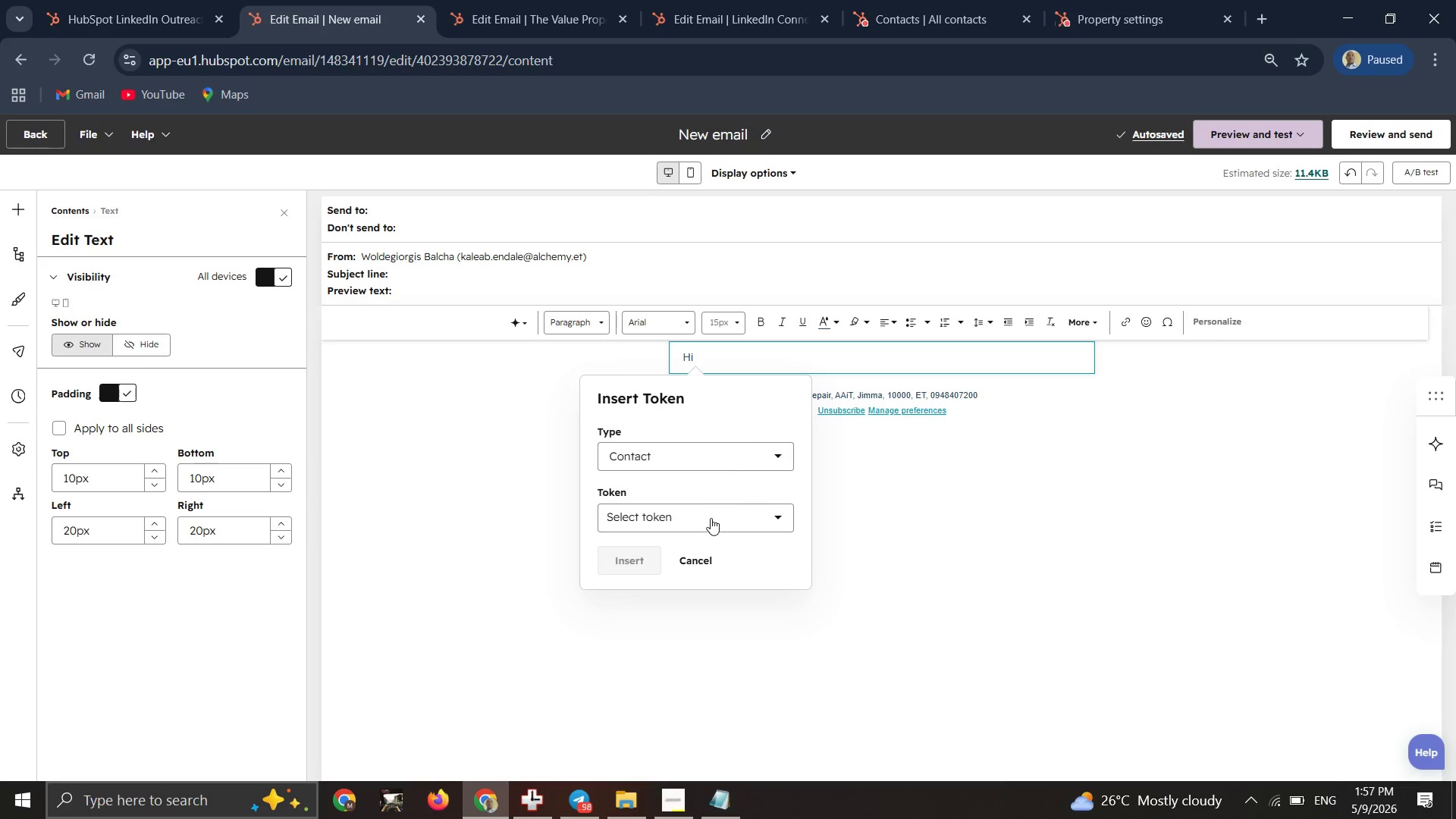 
left_click([709, 519])
 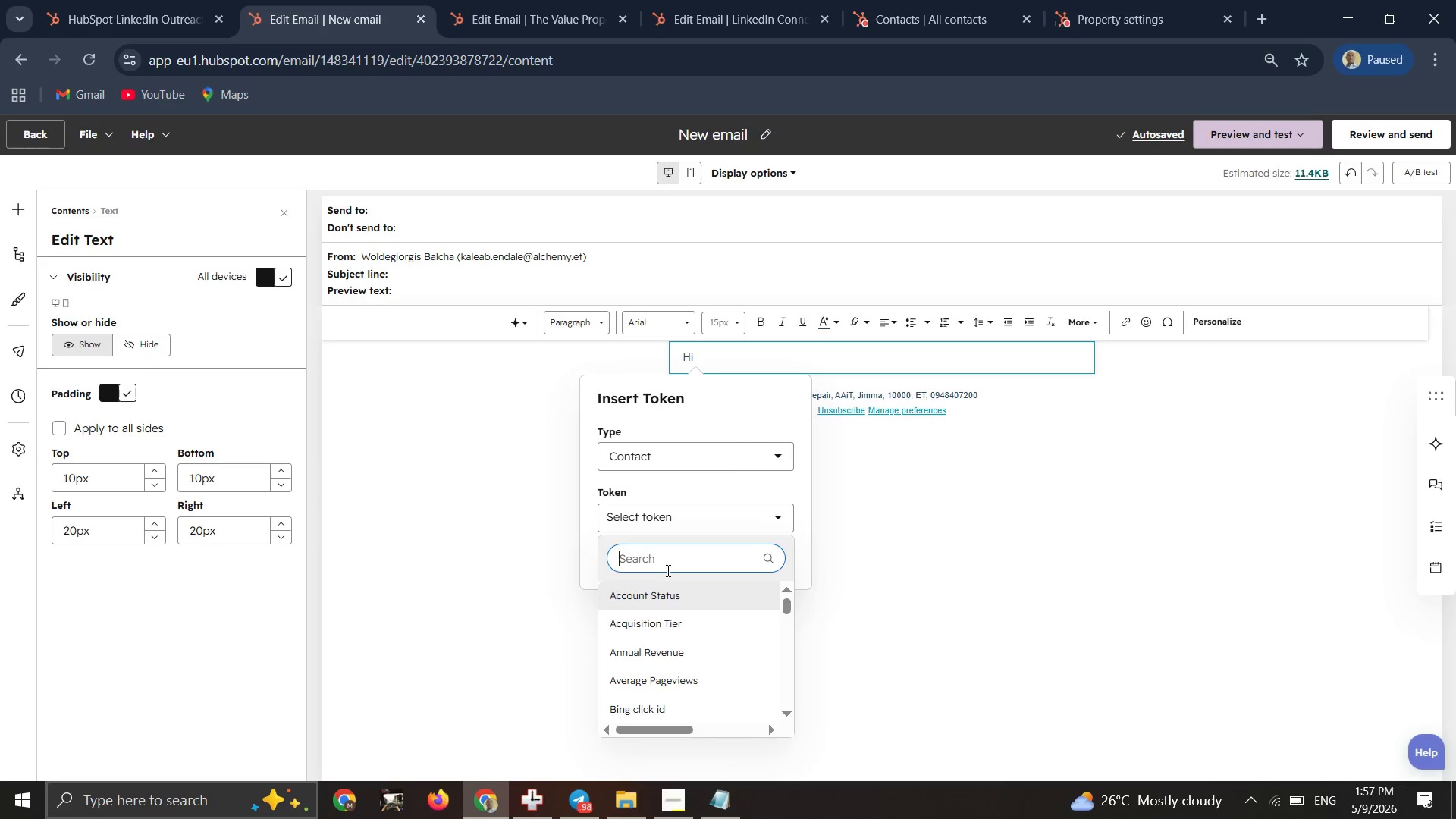 
left_click([667, 570])
 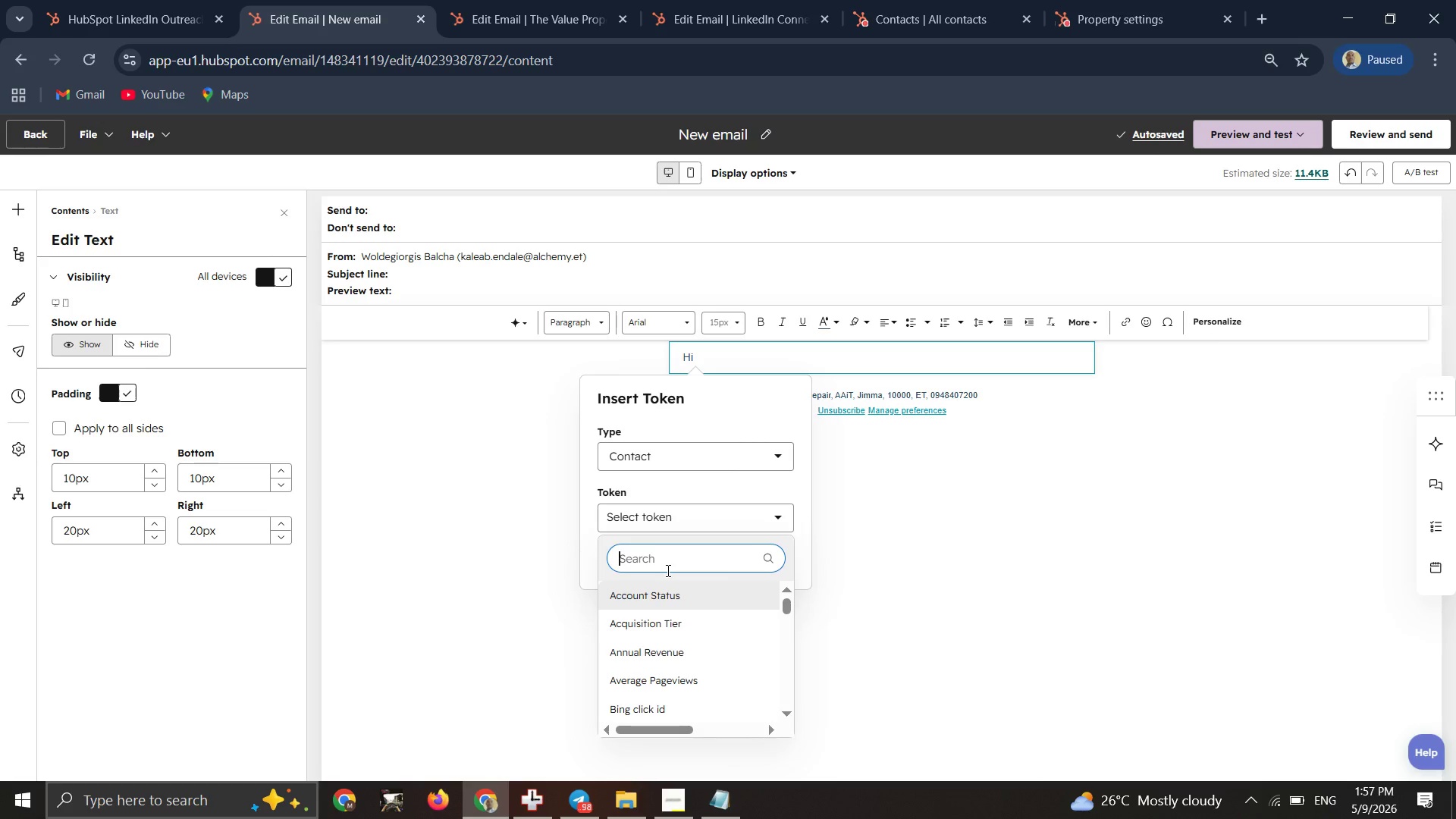 
type(first name)
 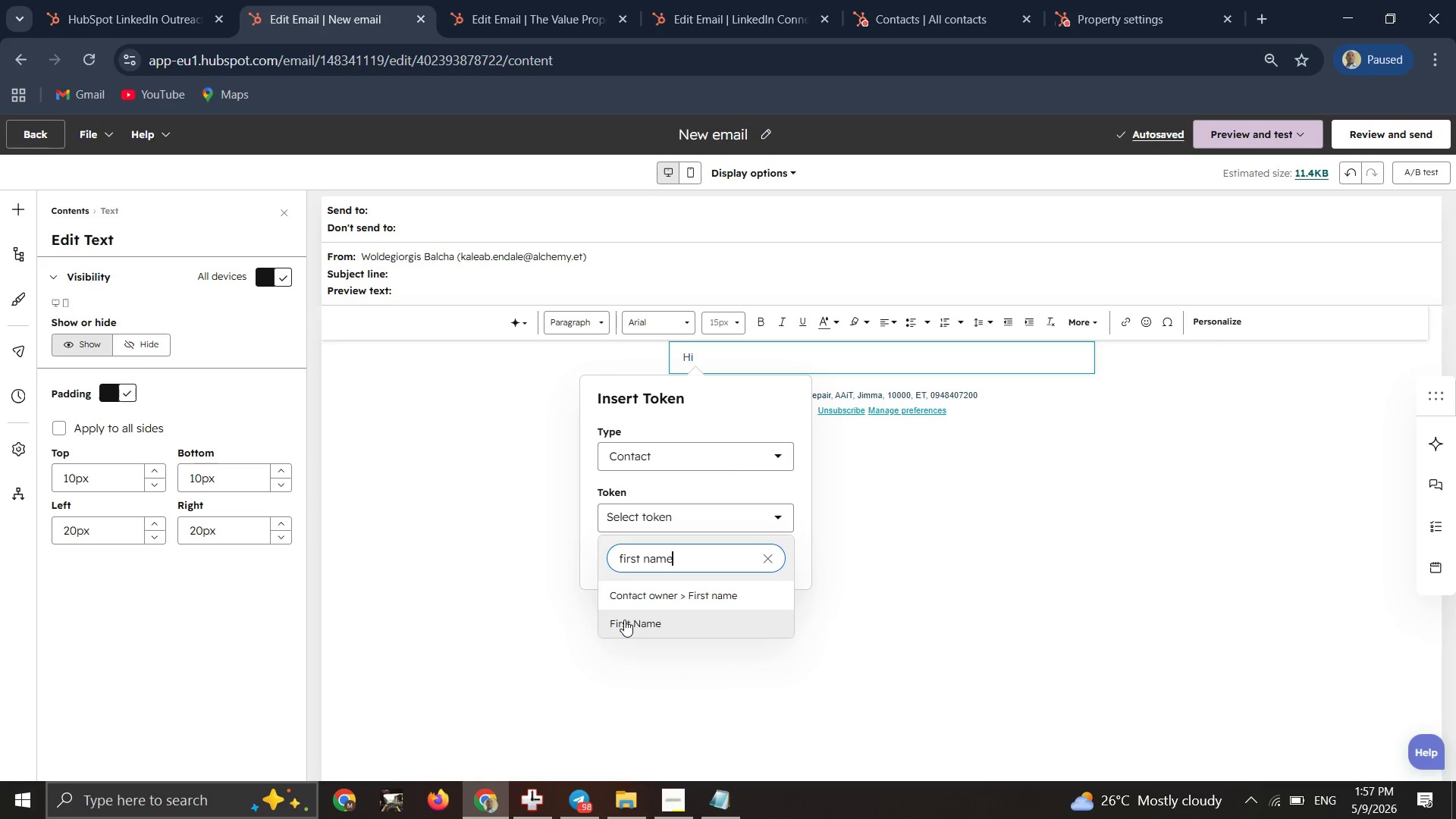 
left_click([624, 620])
 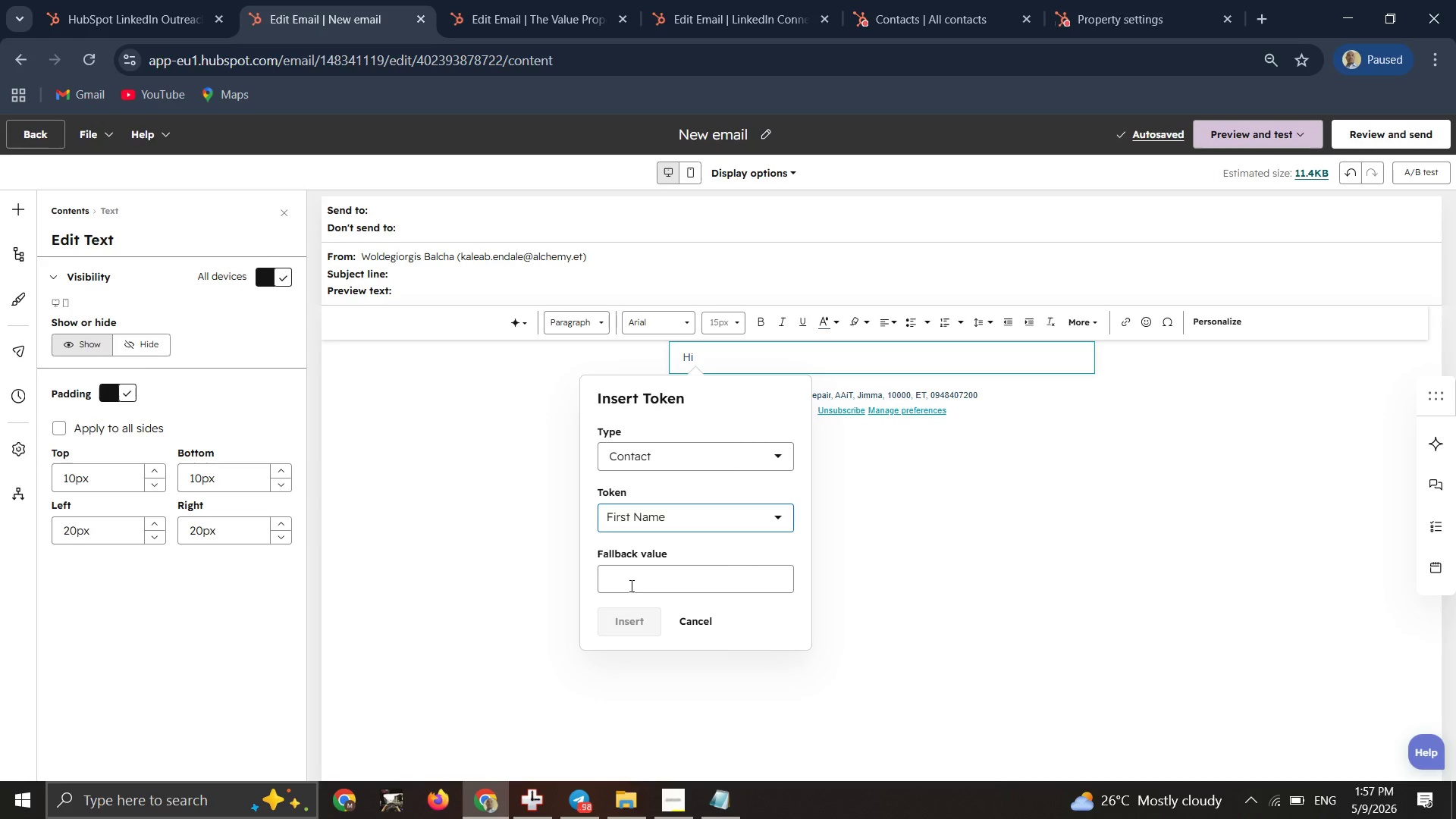 
left_click([630, 581])
 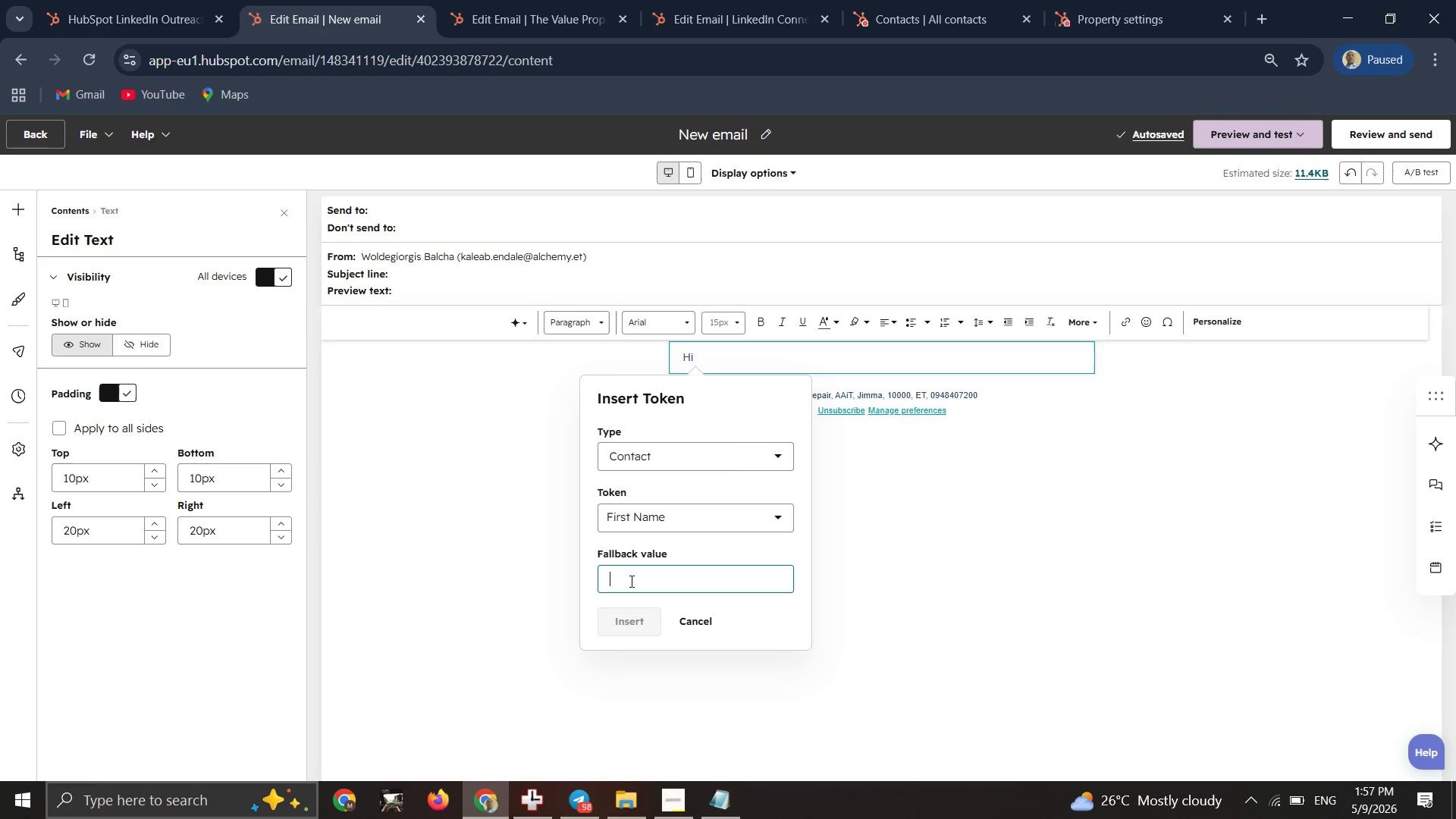 
key(Space)
 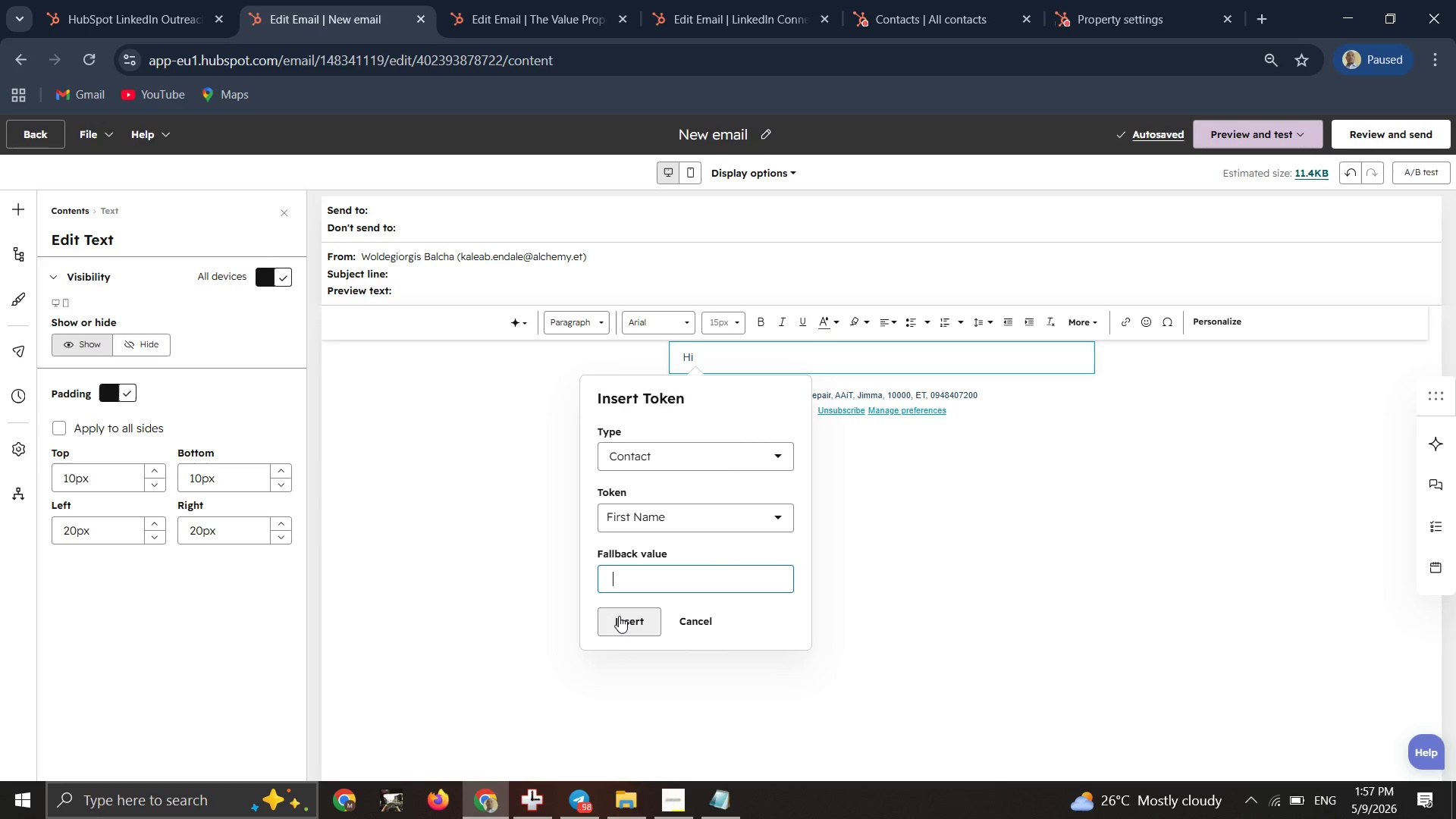 
left_click([619, 616])
 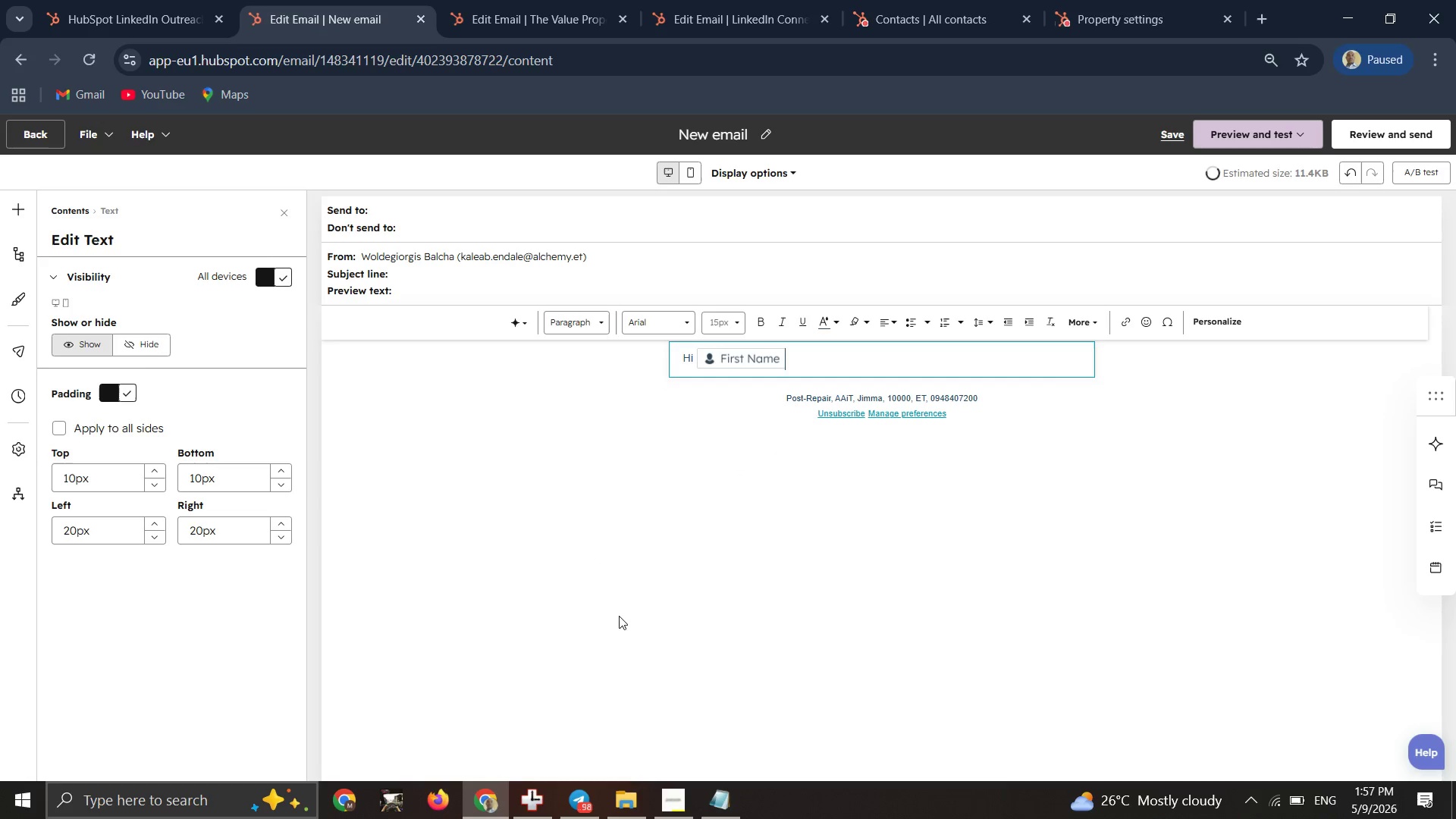 
key(Comma)
 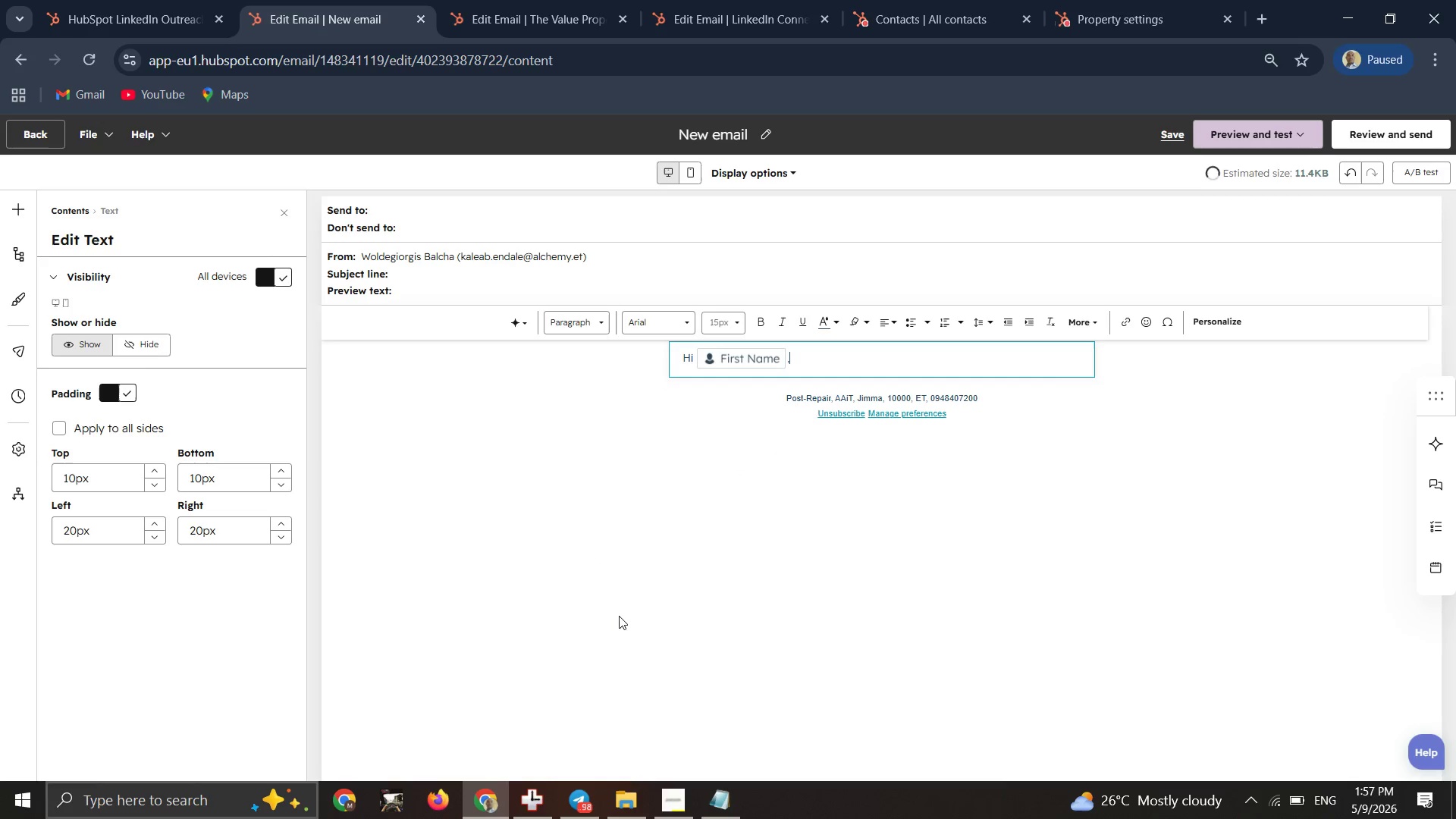 
key(Enter)
 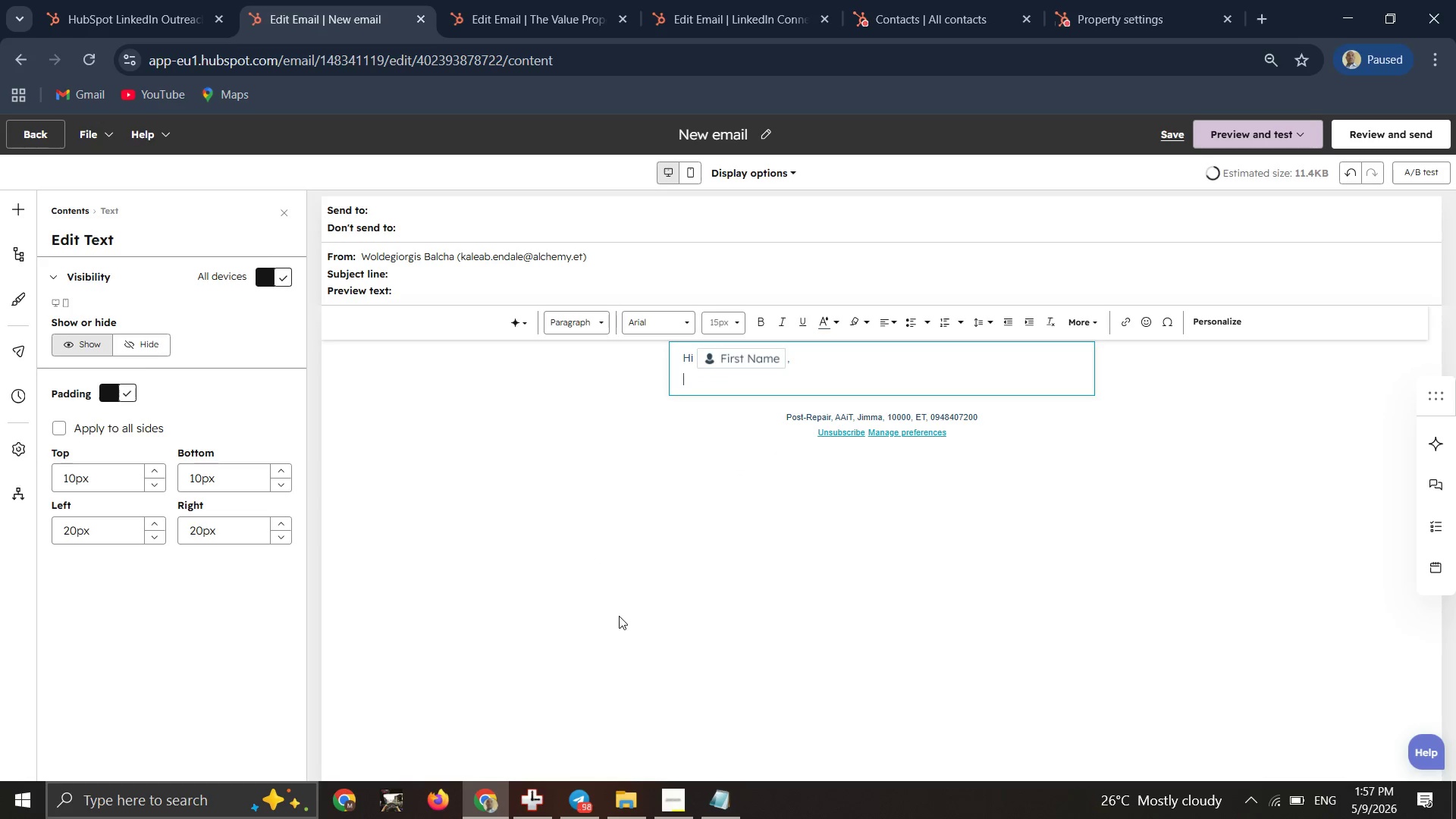 
type(It was truley)
key(Backspace)
key(Backspace)
type(y a plesure )
key(Backspace)
key(Backspace)
key(Backspace)
key(Backspace)
key(Backspace)
type(asure meeting you at )
 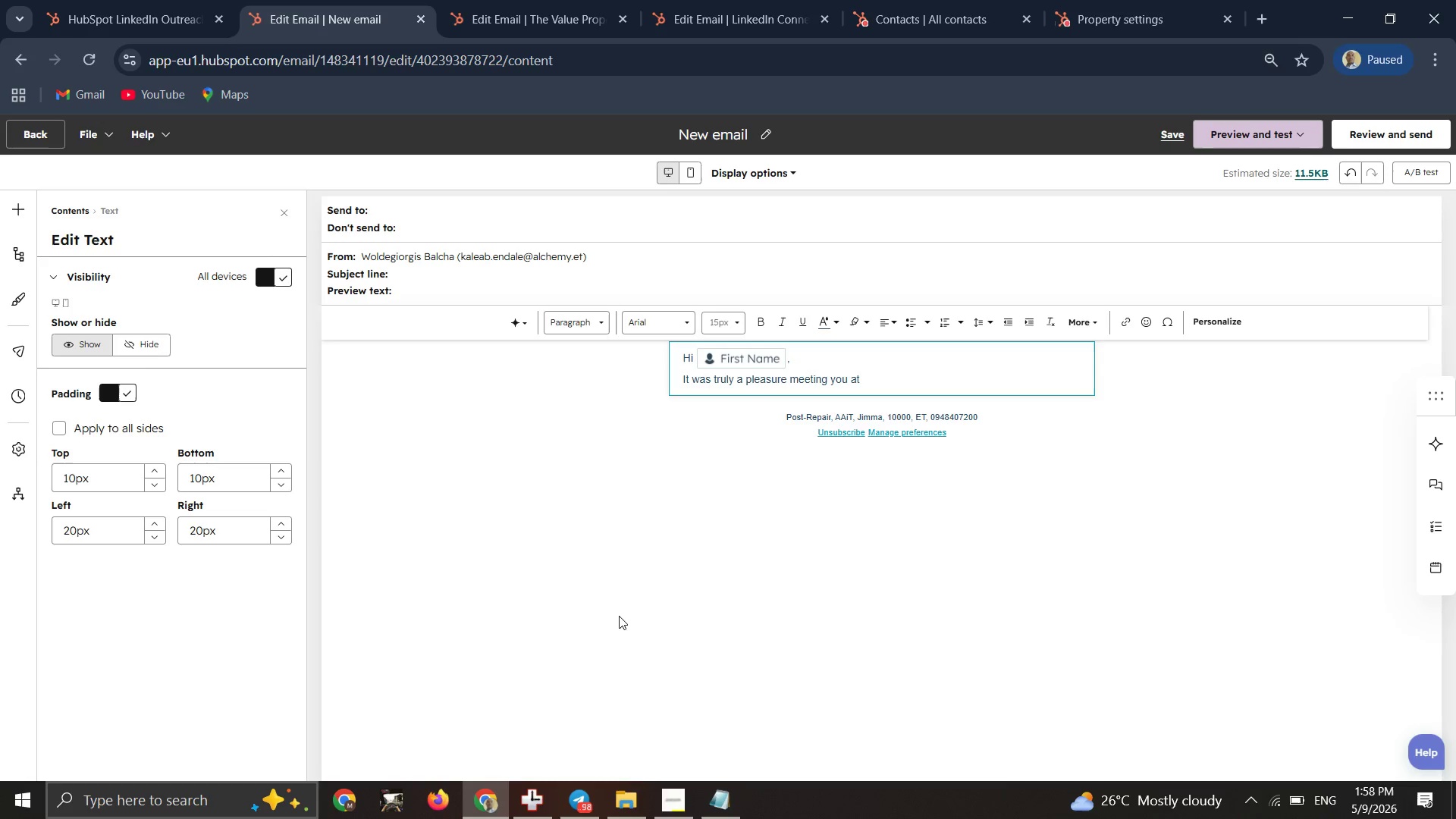 
type(the home)
key(Backspace)
key(Backspace)
key(Backspace)
key(Backspace)
type(Home & Garde)
 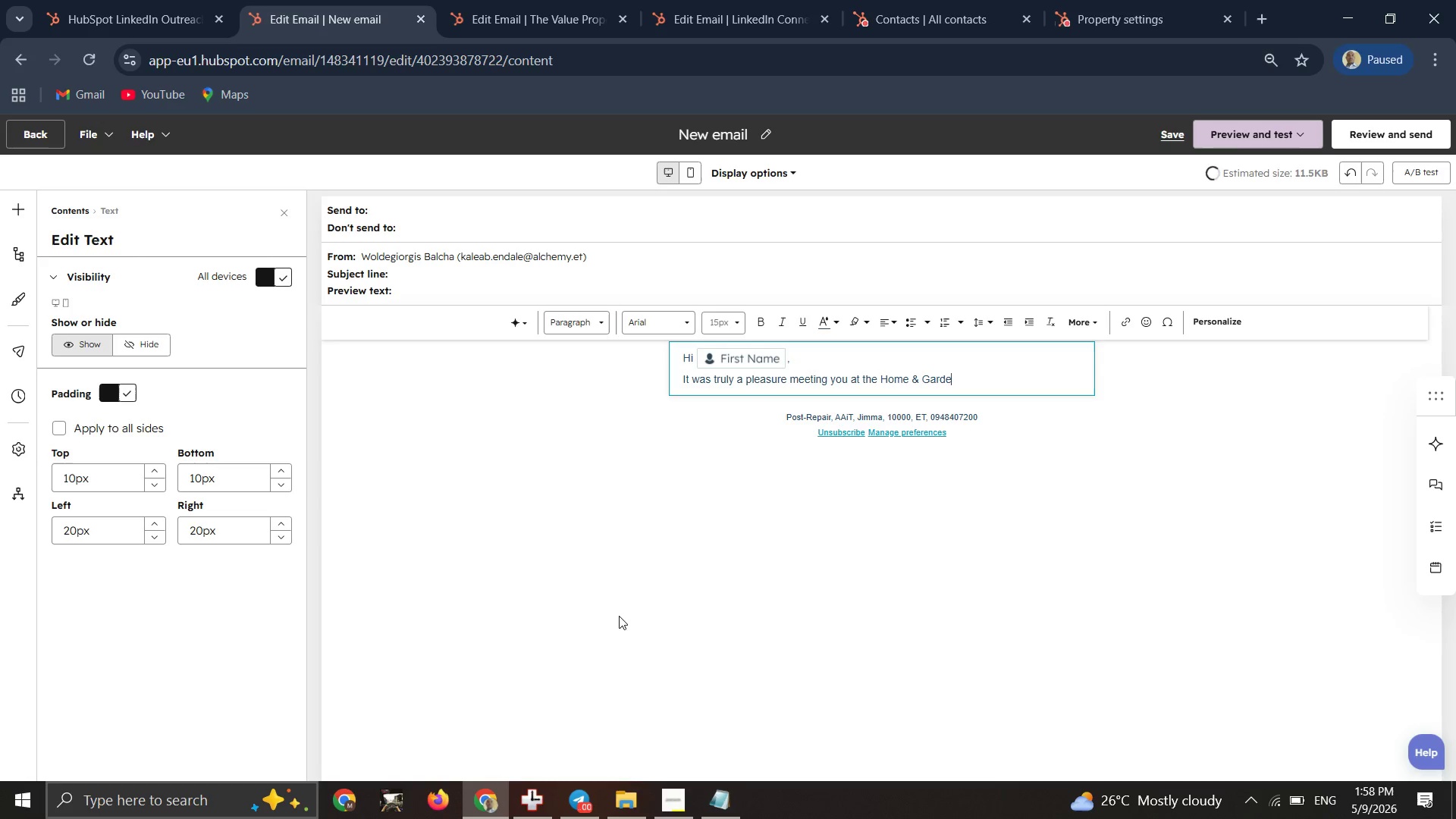 
key(N)
 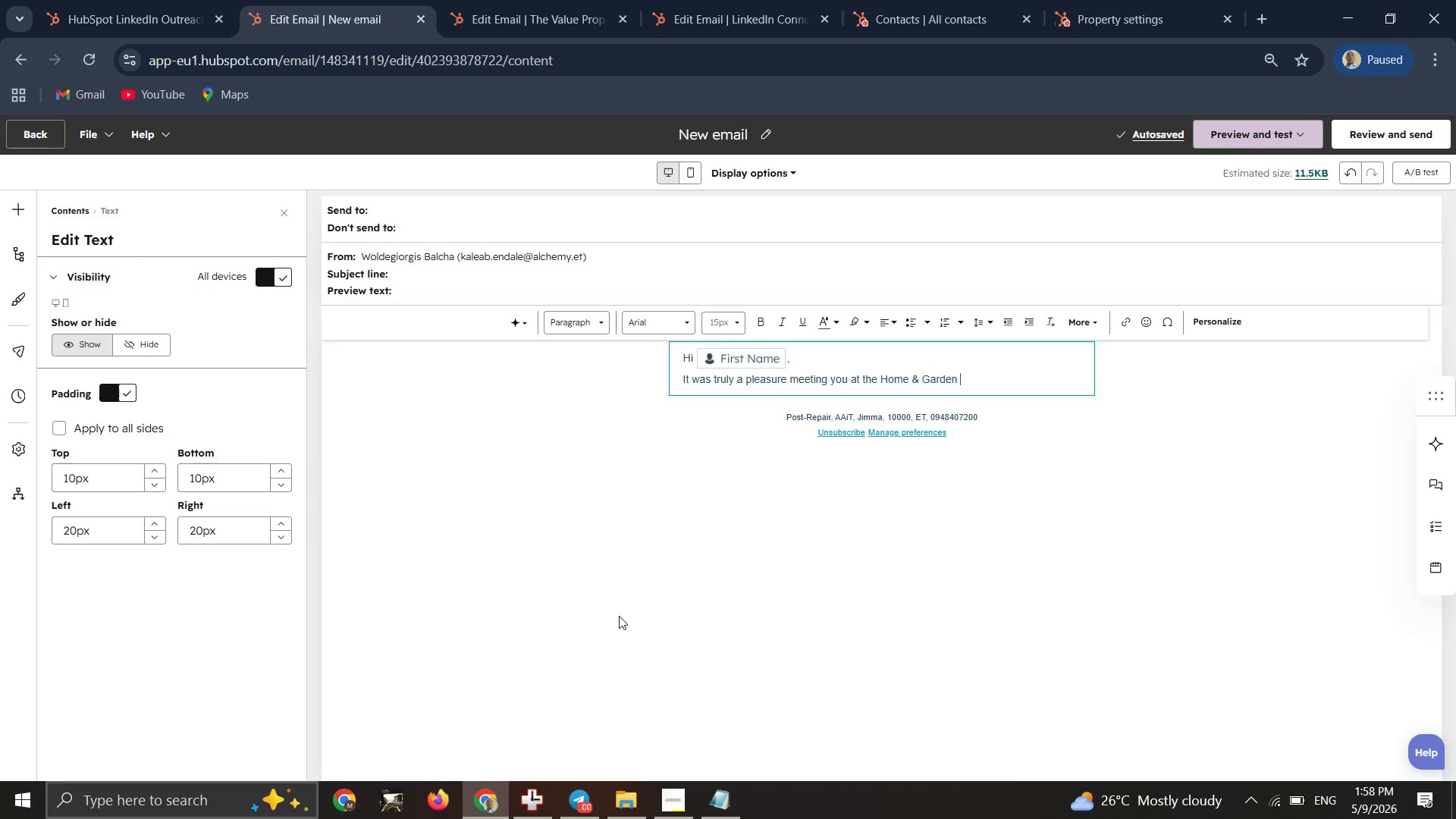 
key(Space)
 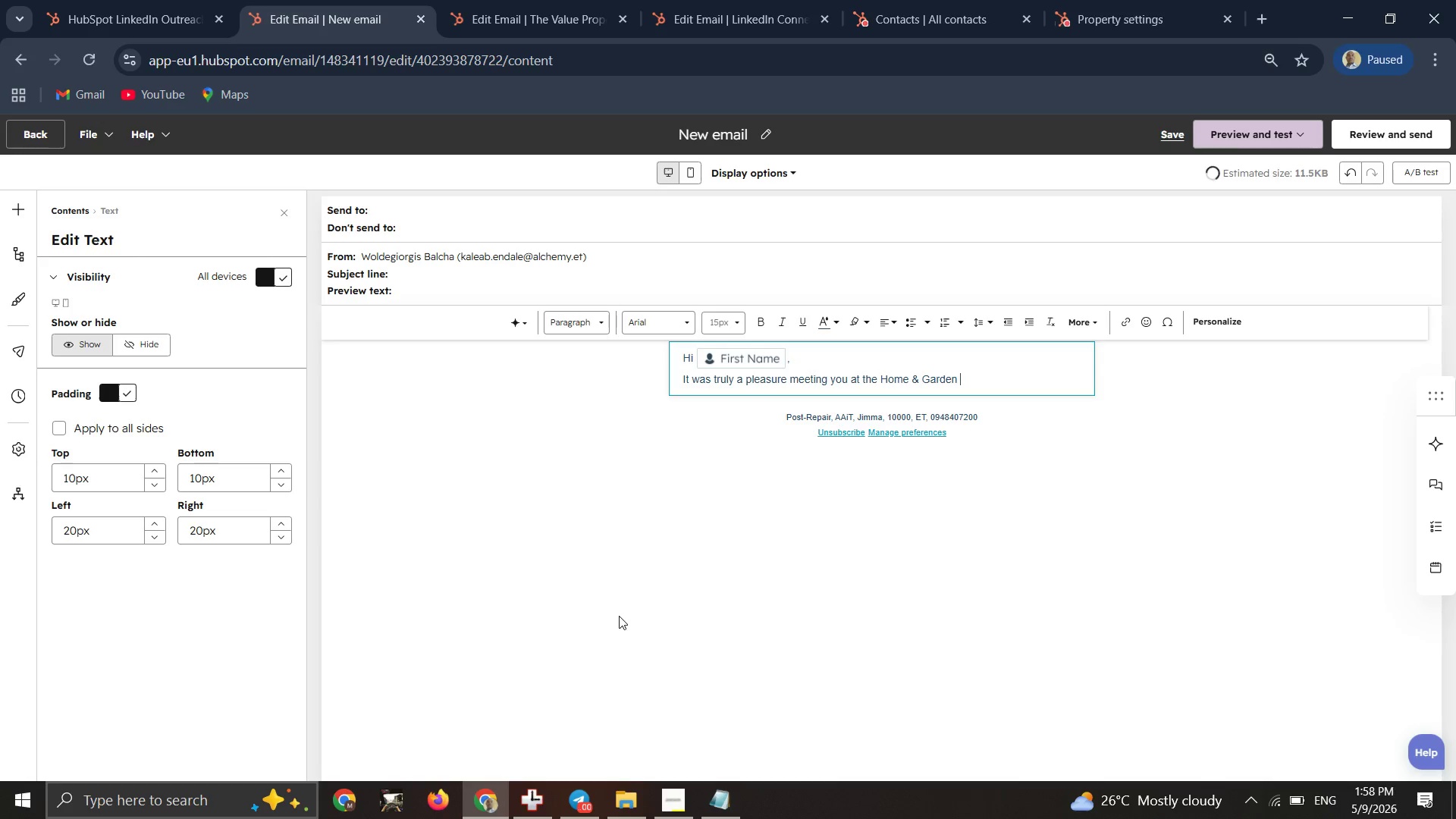 
key(CapsLock)
 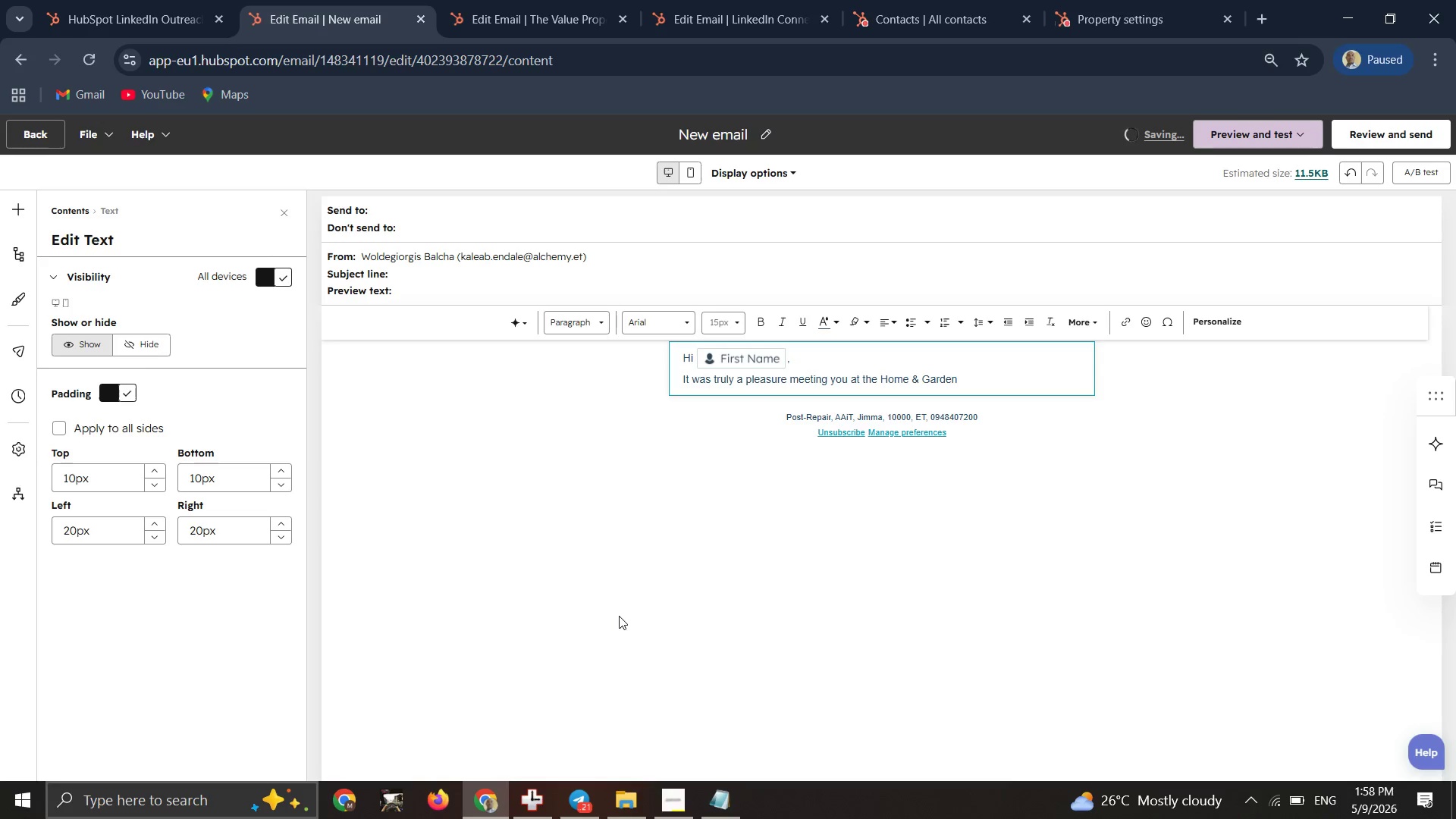 
type(Expo)
 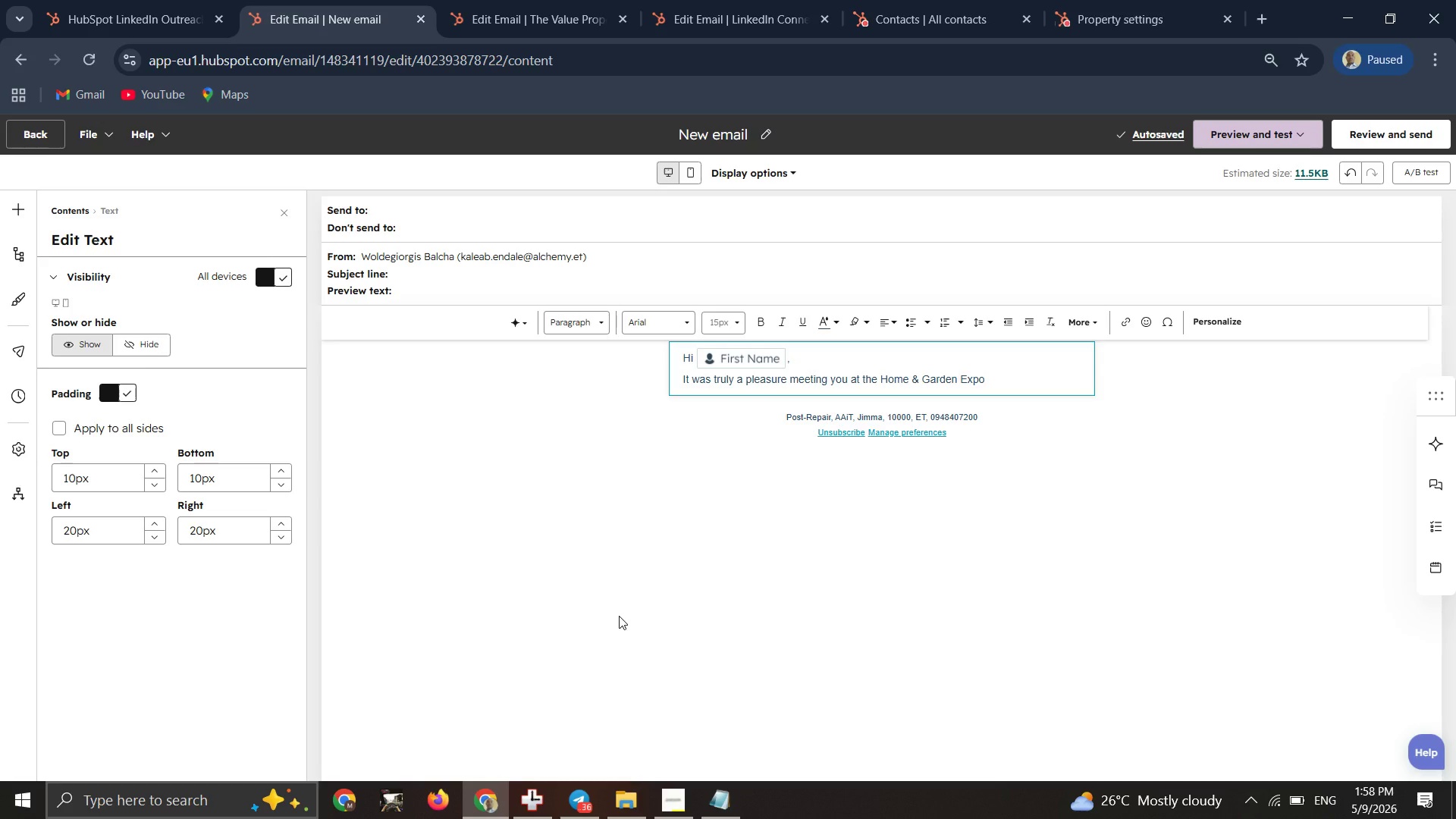 
wait(16.38)
 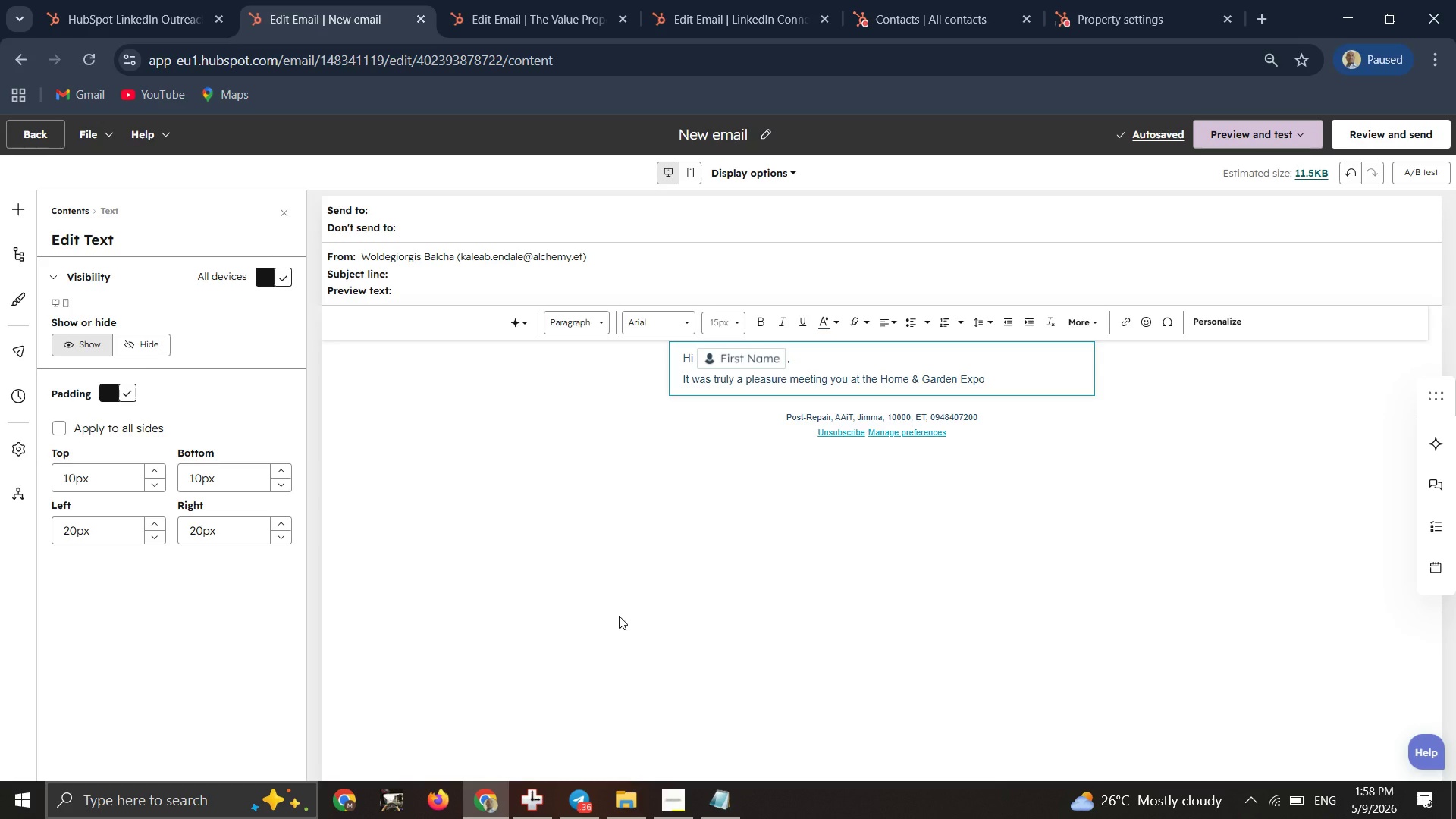 
type( this past weekend )
key(Backspace)
type(. THere was a fa)
key(Backspace)
key(Backspace)
key(Backspace)
type(here was a fantastic energy at the event )
key(Backspace)
type(, and I enjoyed hearing a bit about the vision you have for your upcoming )
 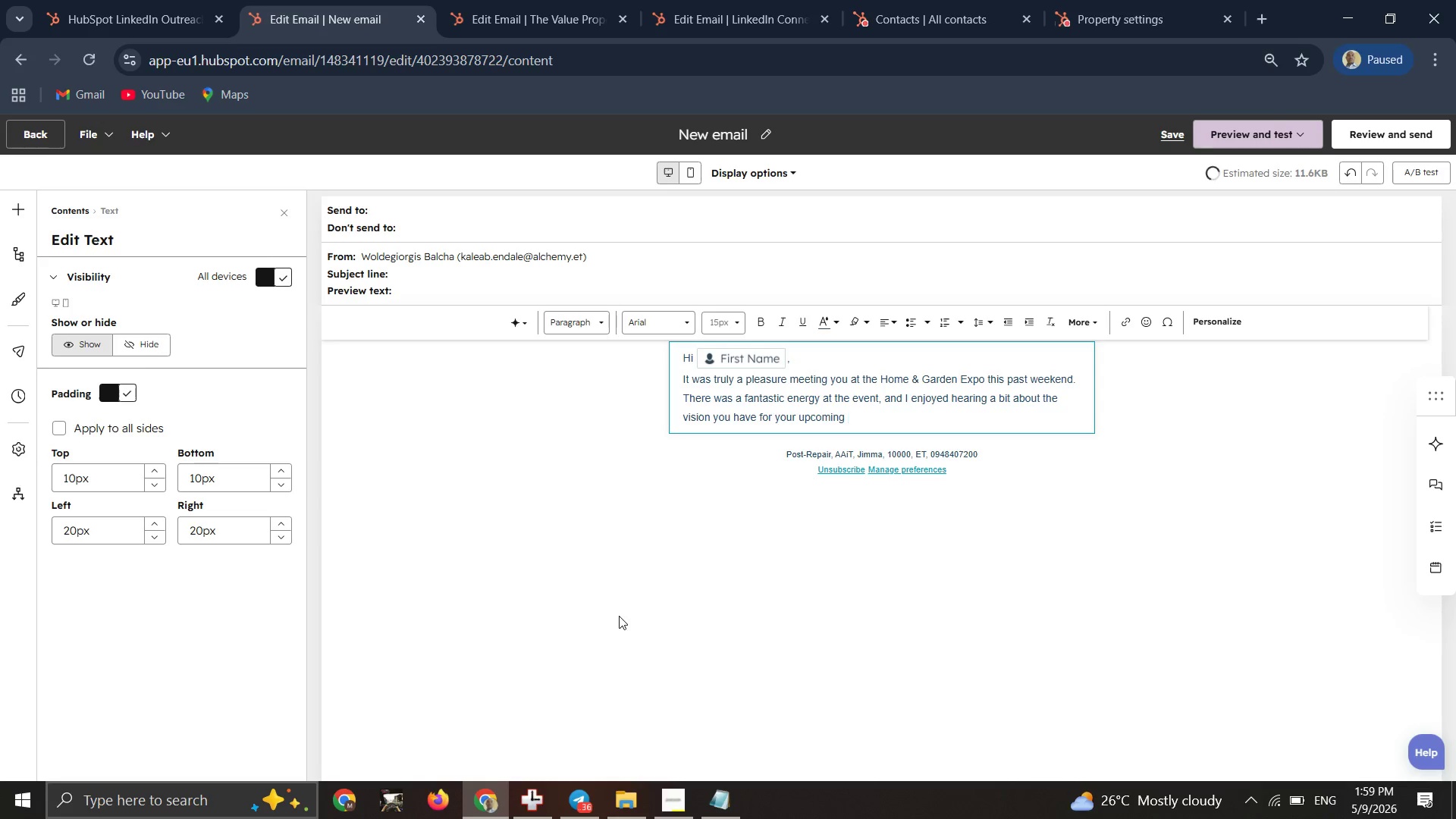 
left_click([1234, 330])
 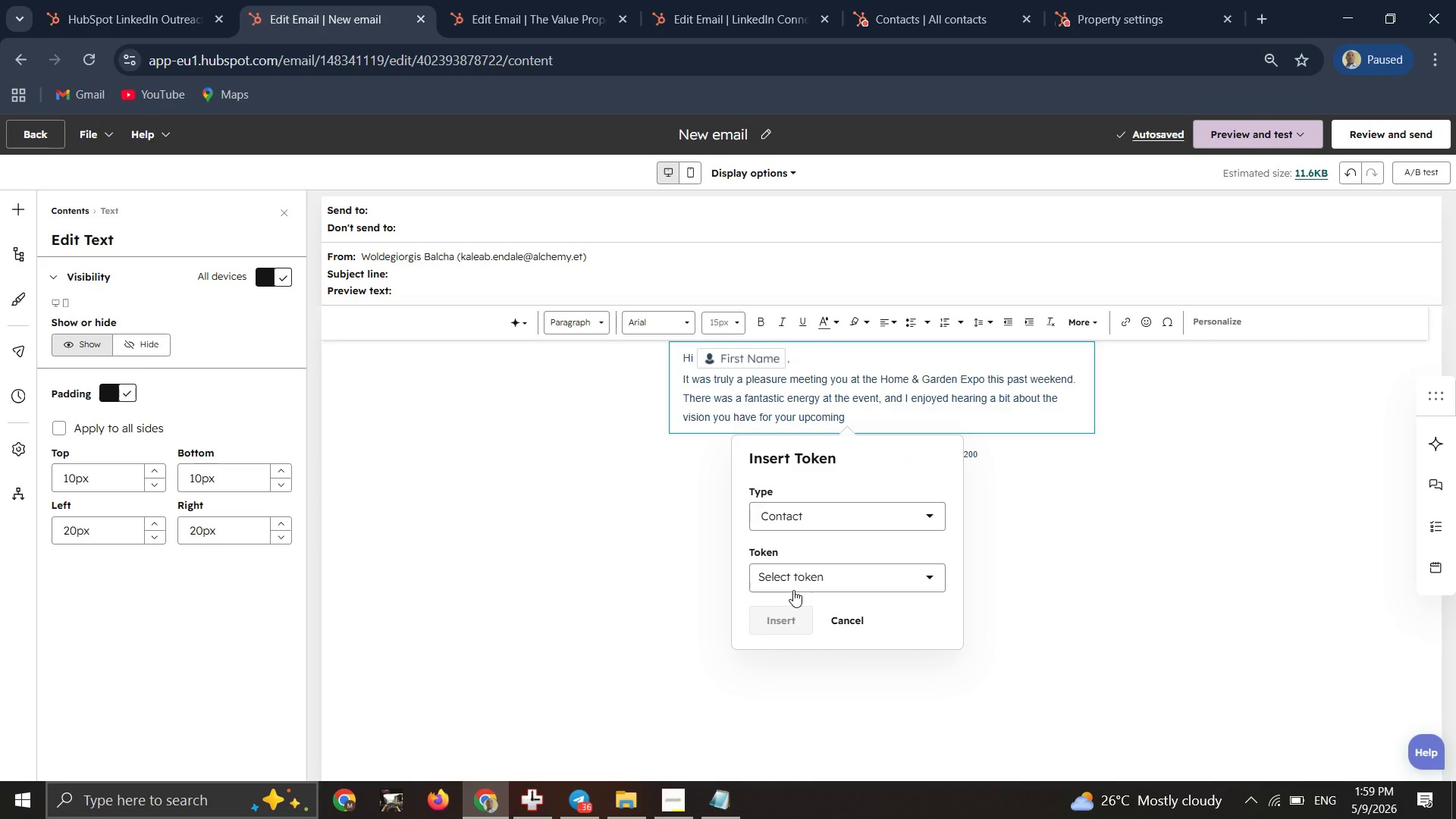 
left_click([793, 590])
 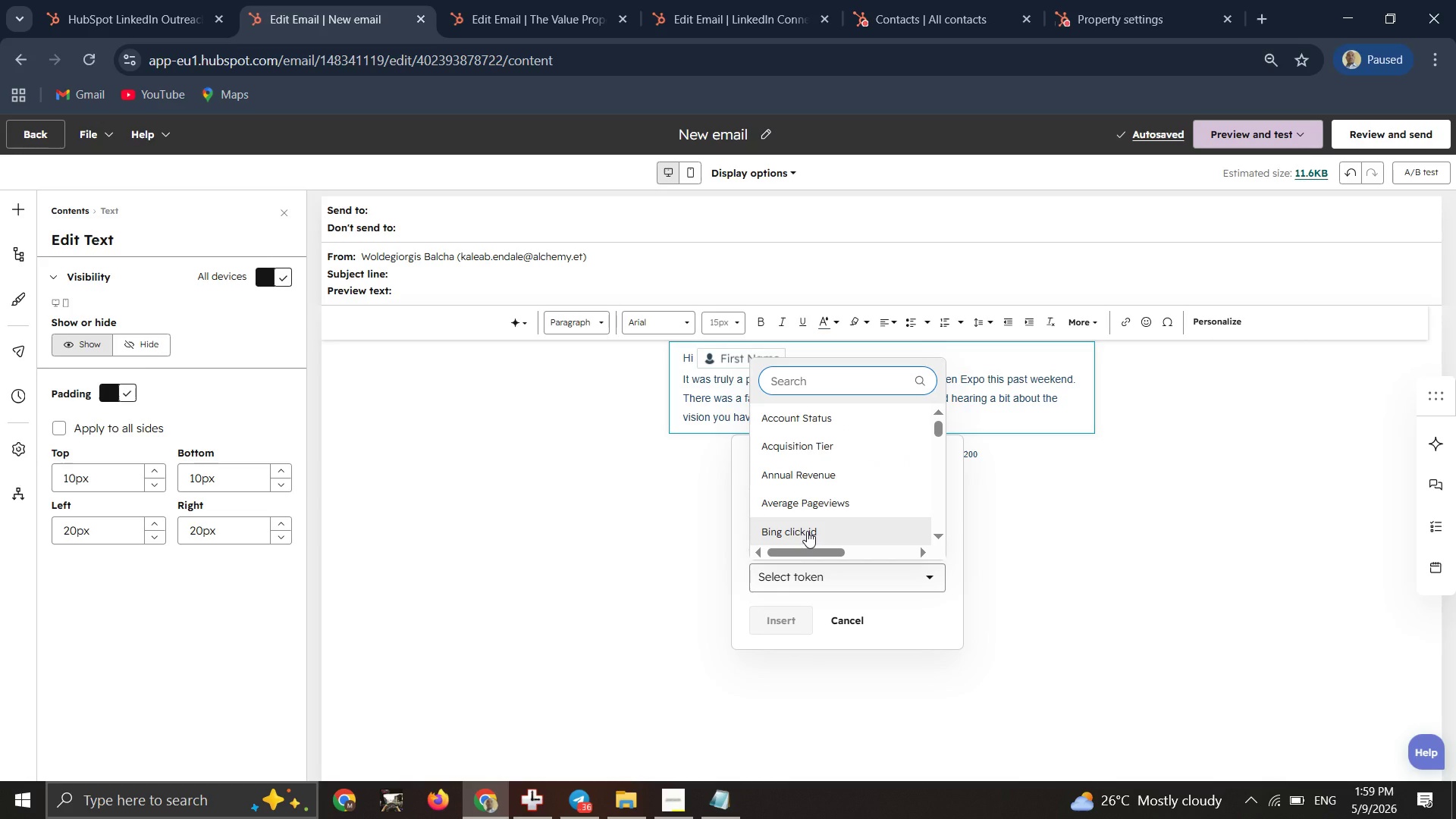 
type(project)
 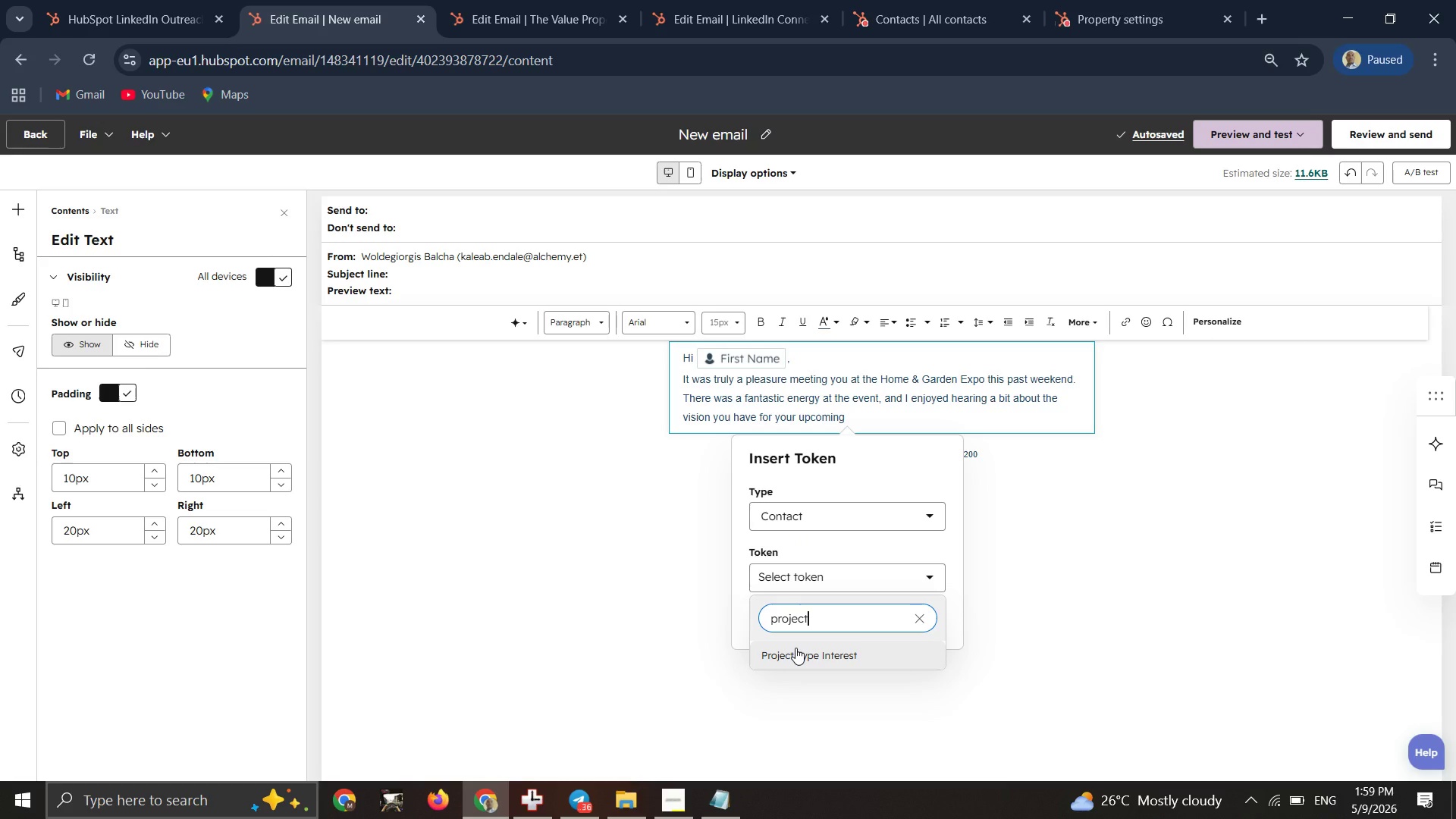 
left_click([795, 648])
 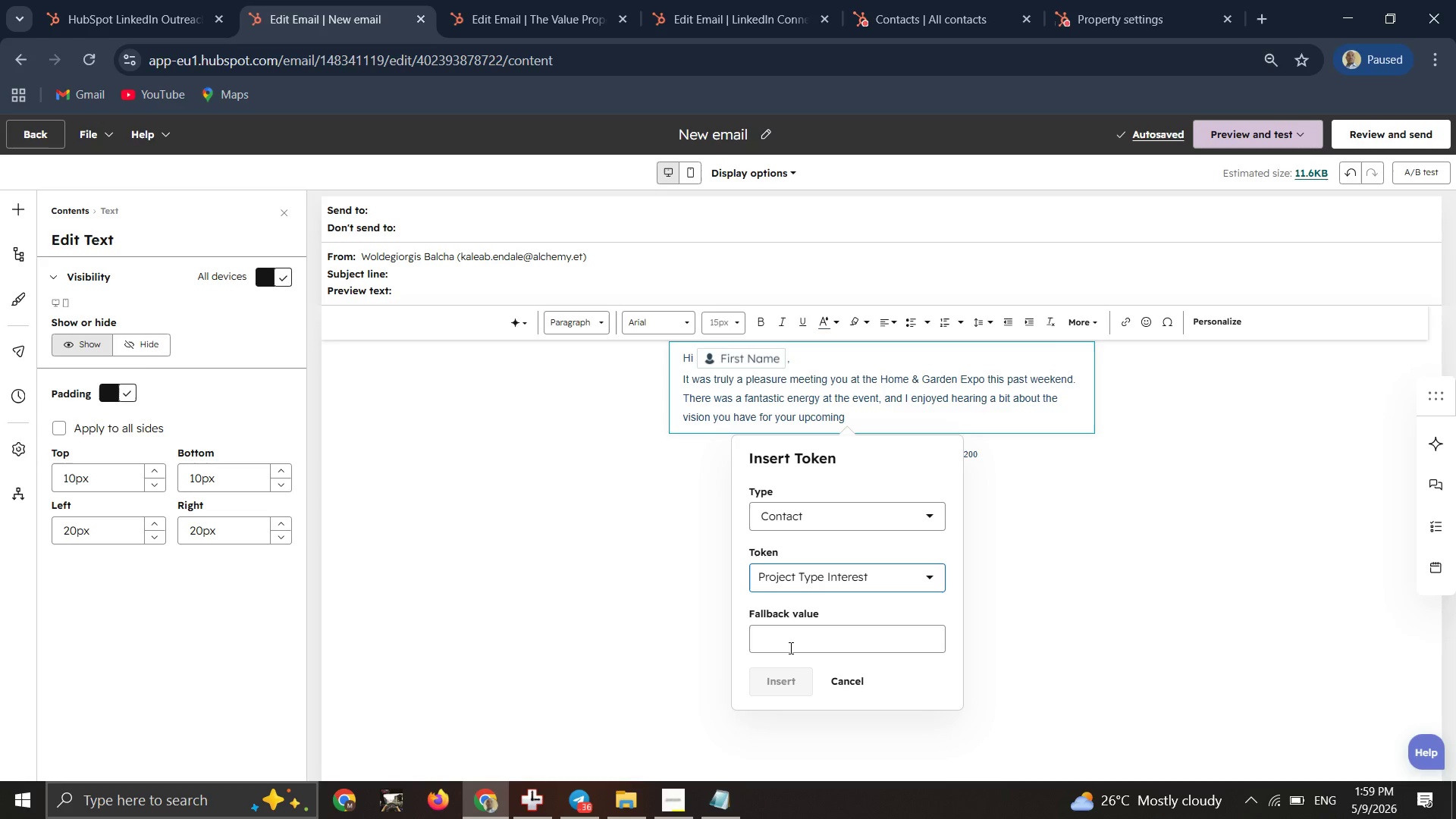 
left_click([789, 648])
 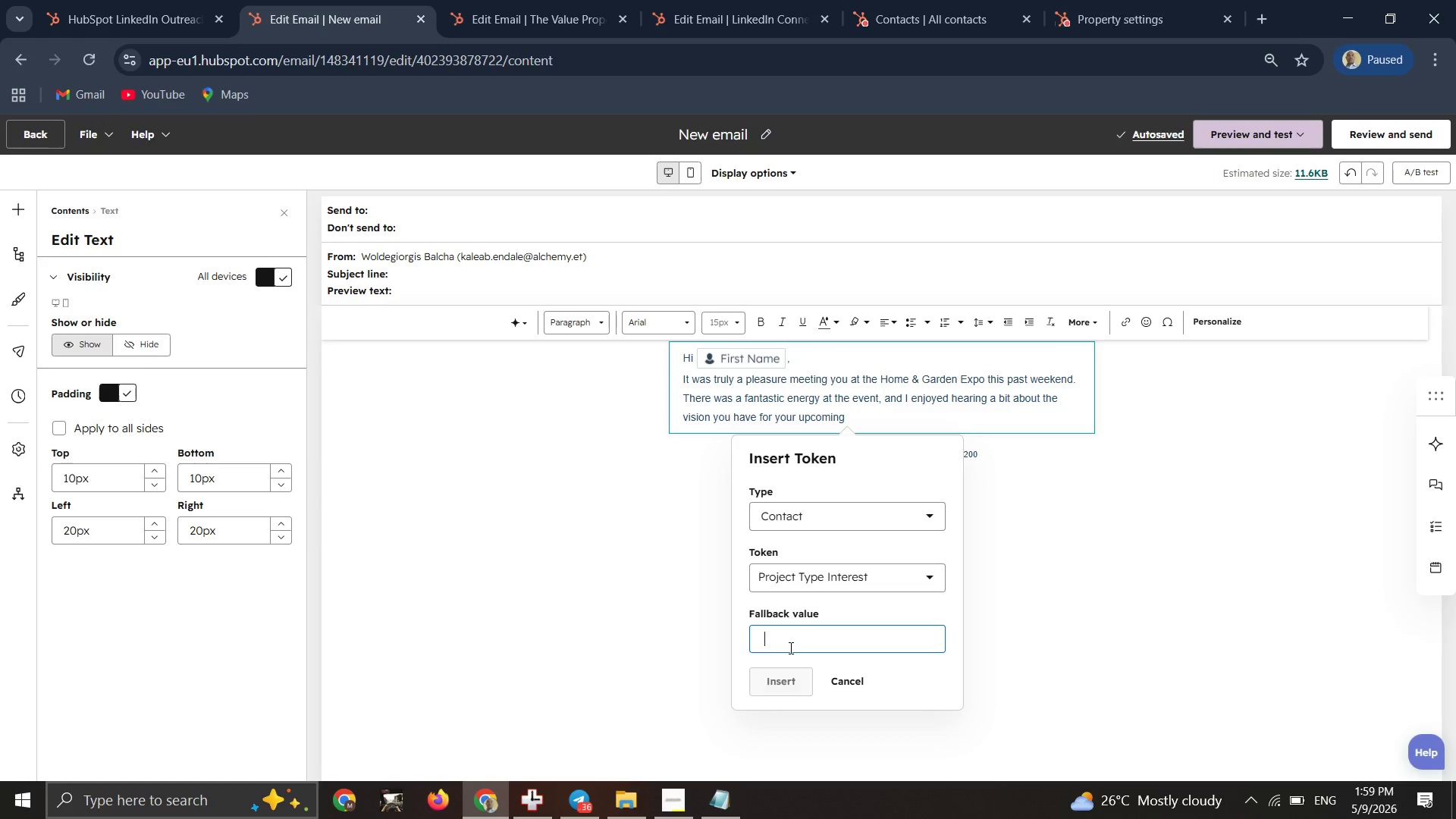 
key(Space)
 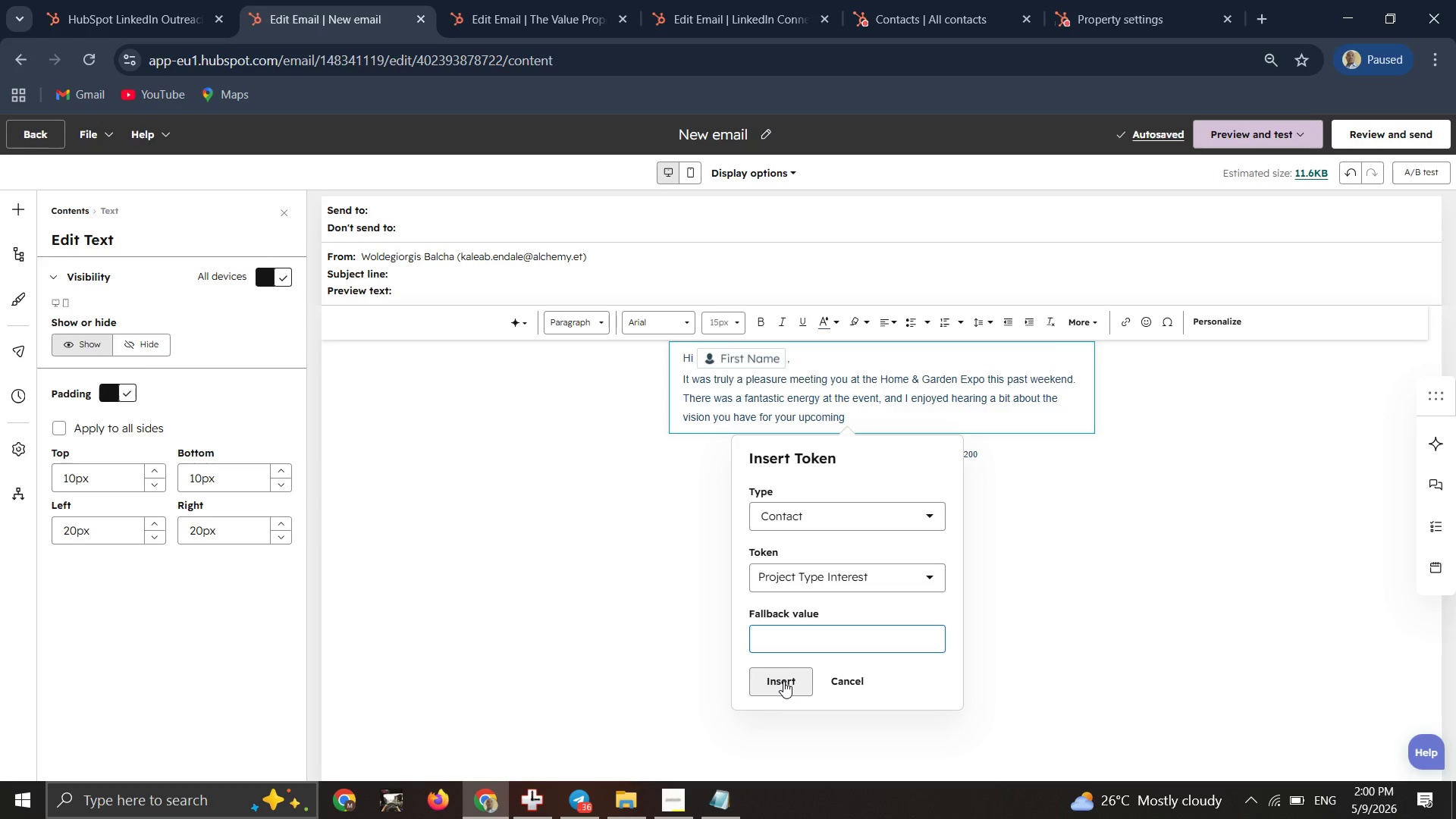 
left_click([783, 681])
 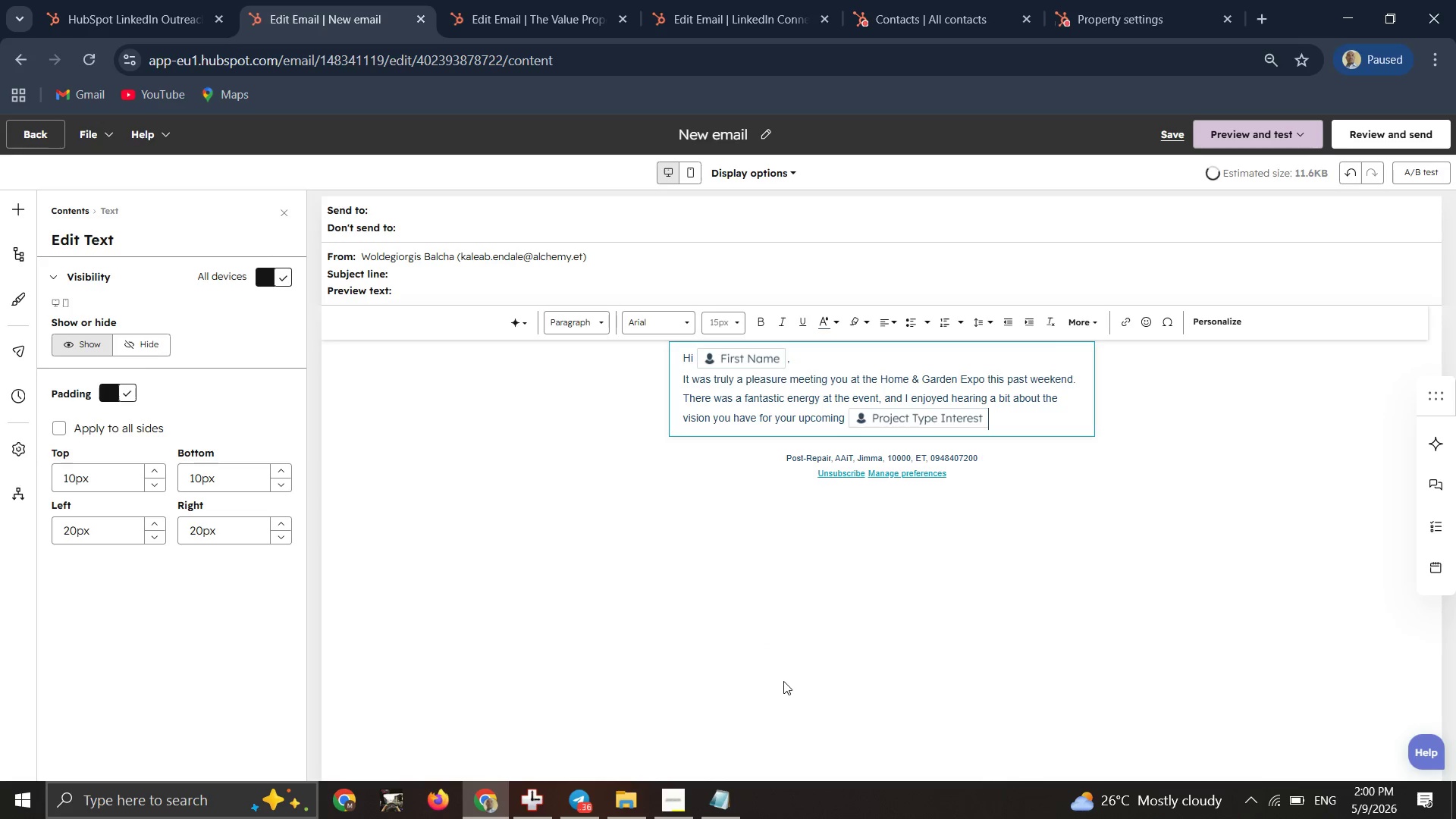 
type( project.)
 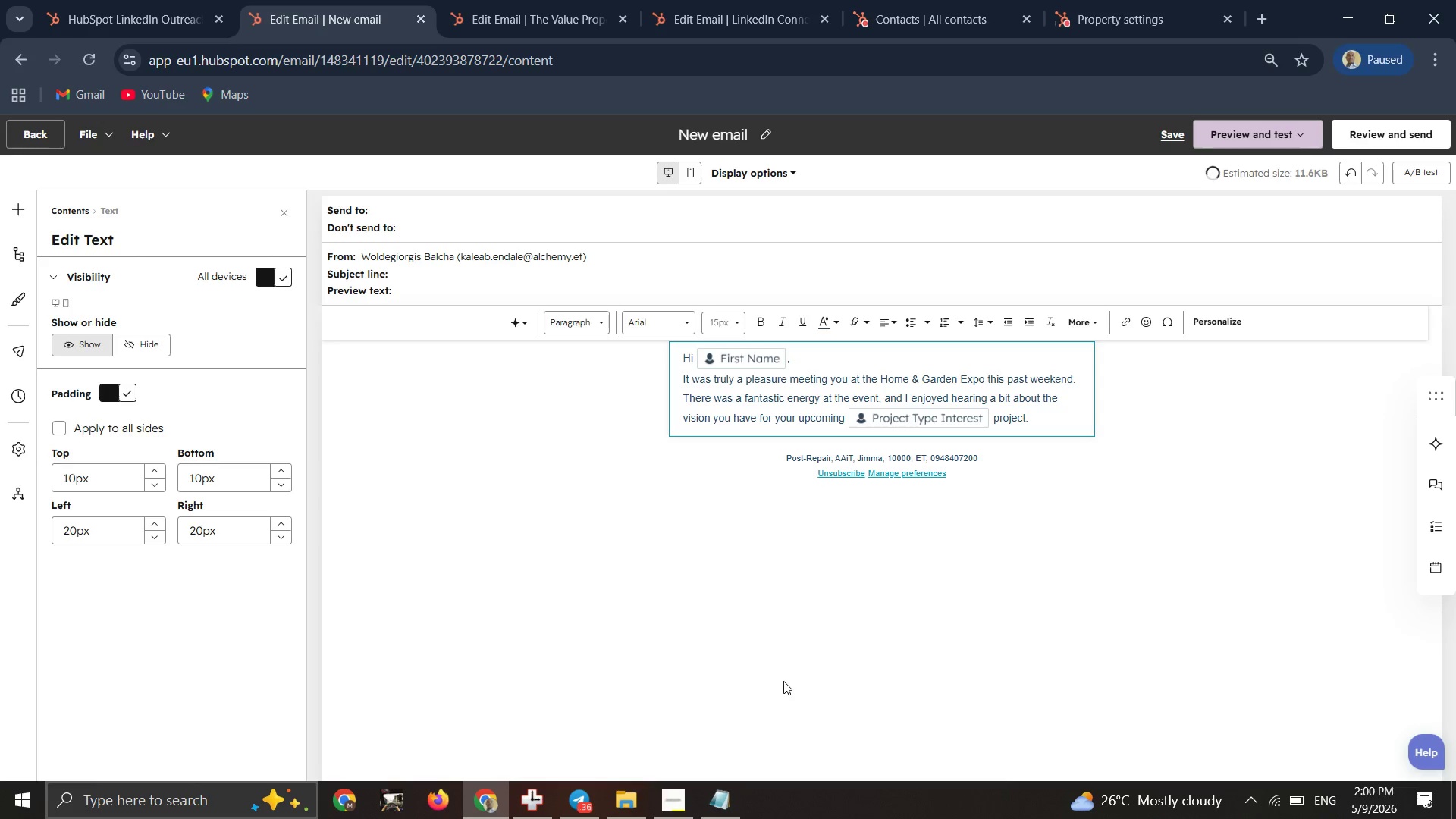 
key(Enter)
 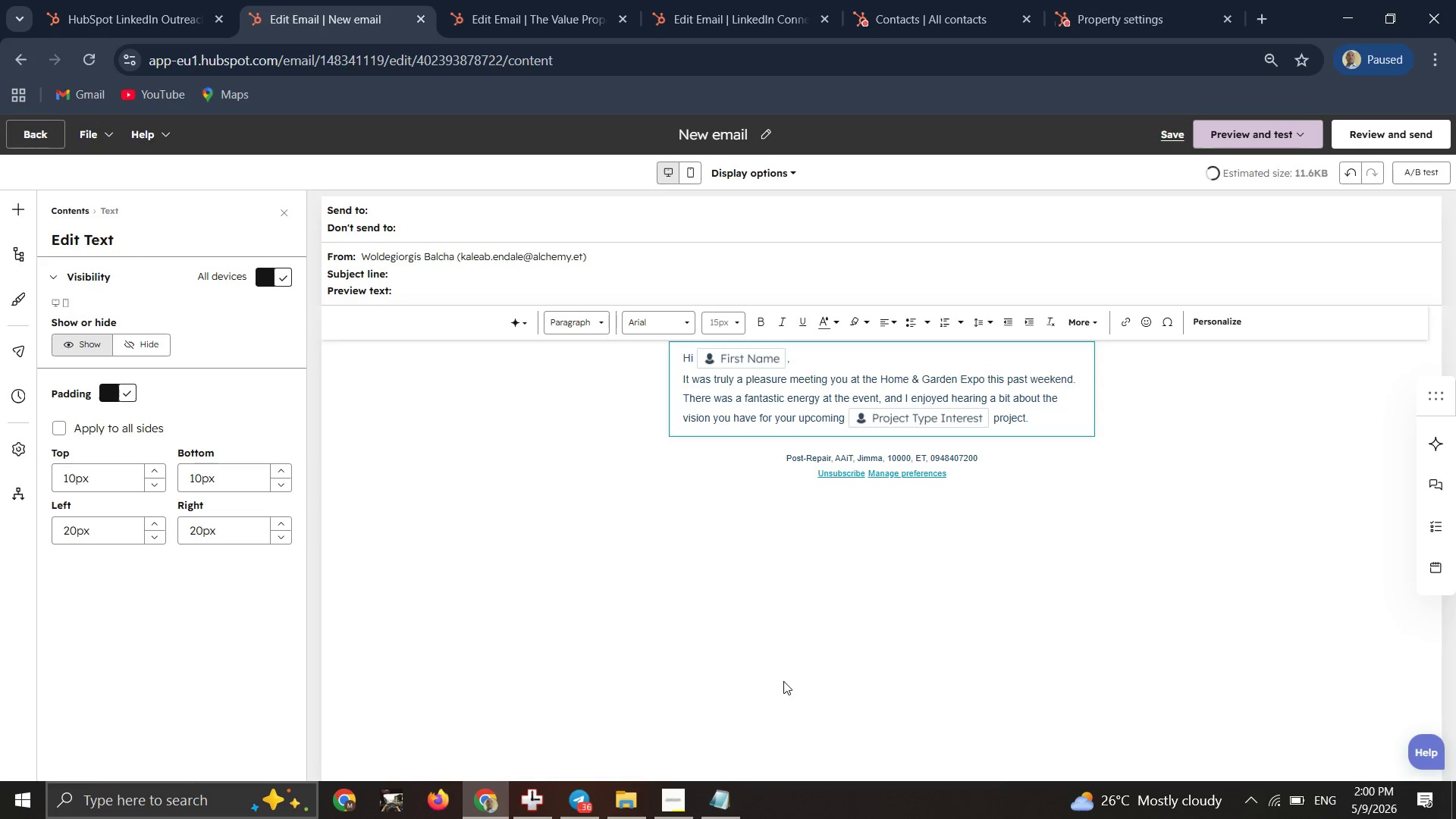 
key(Enter)
 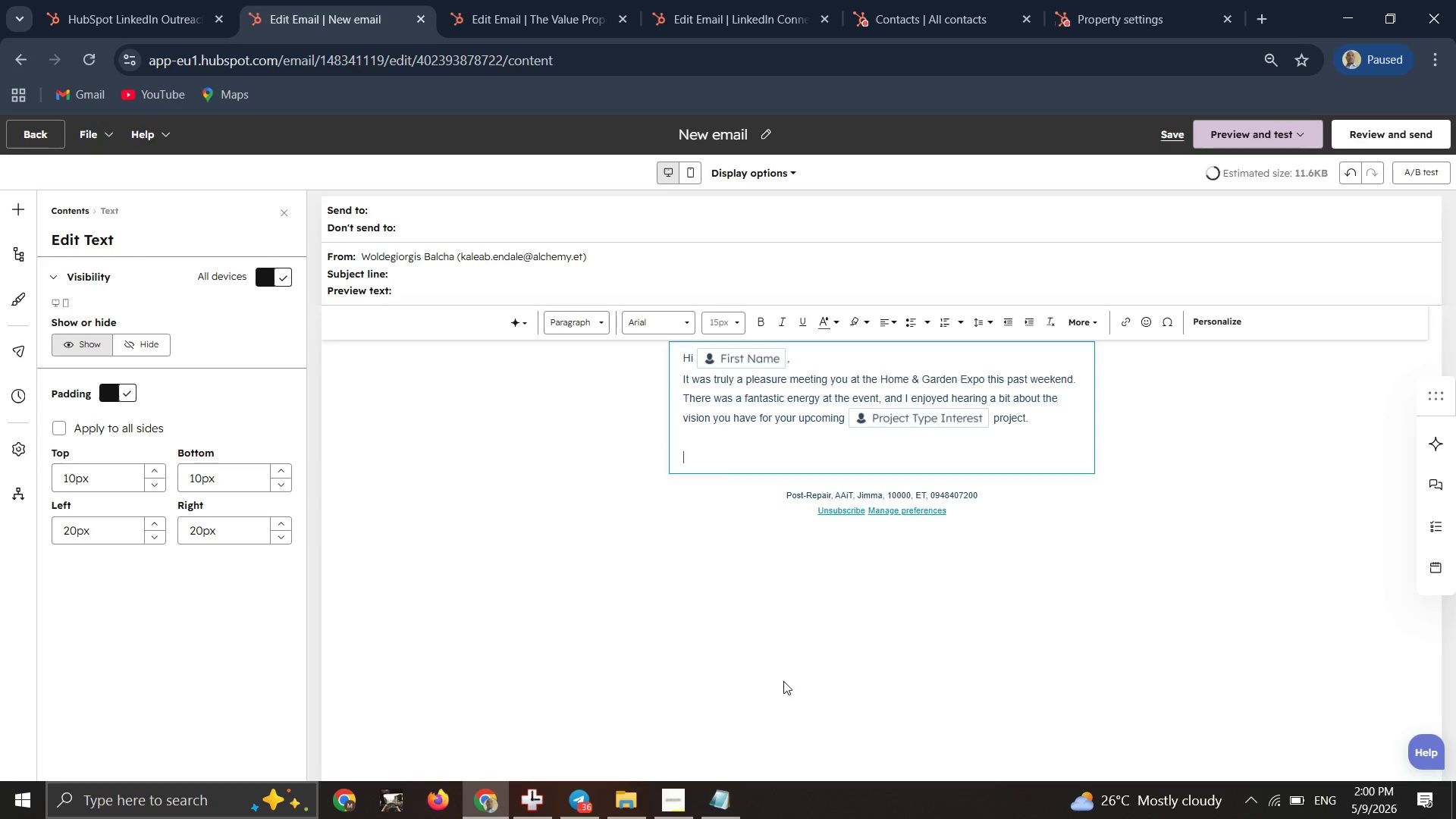 
type(At Ironwood Custom )
 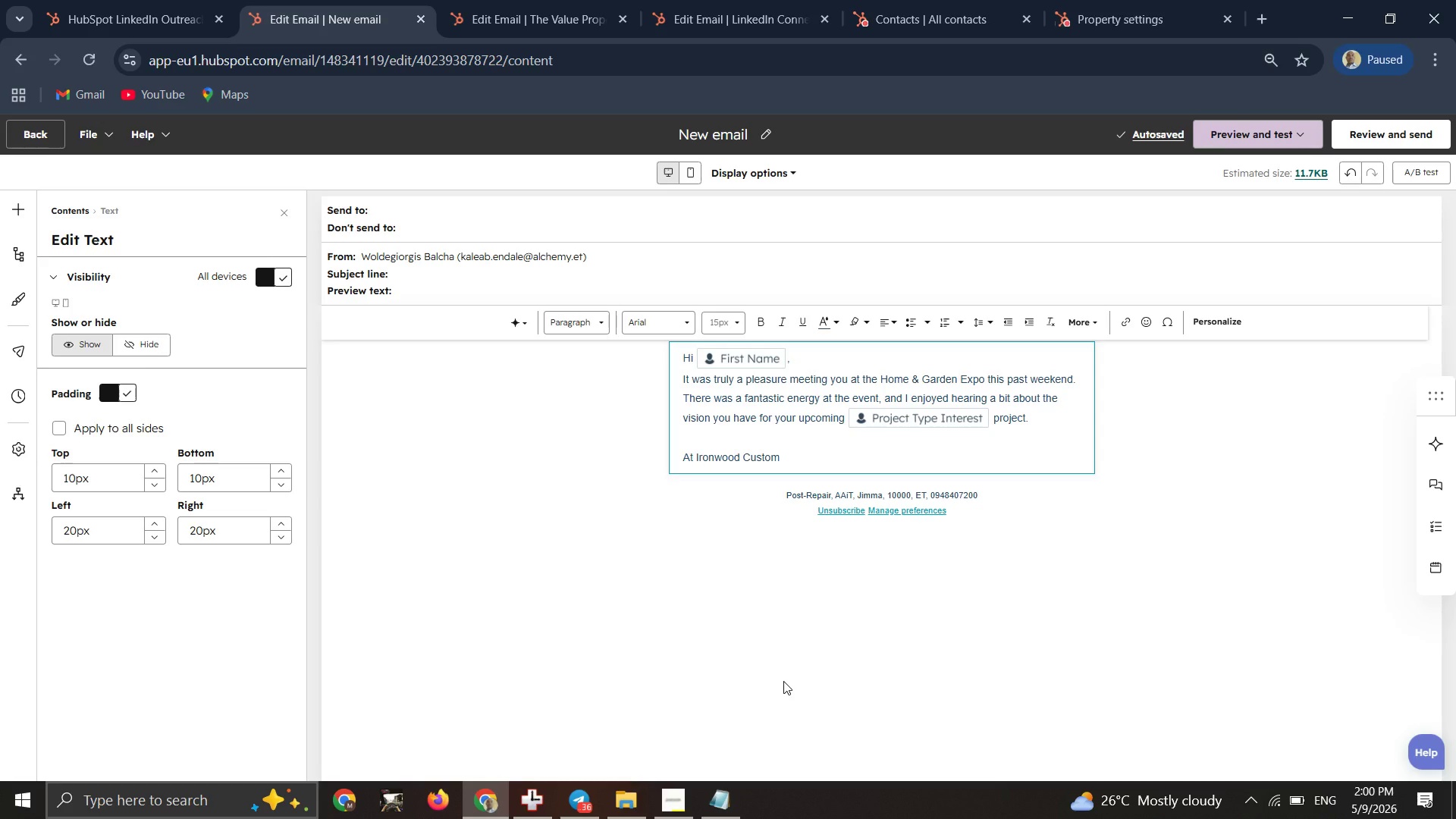 
wait(5.23)
 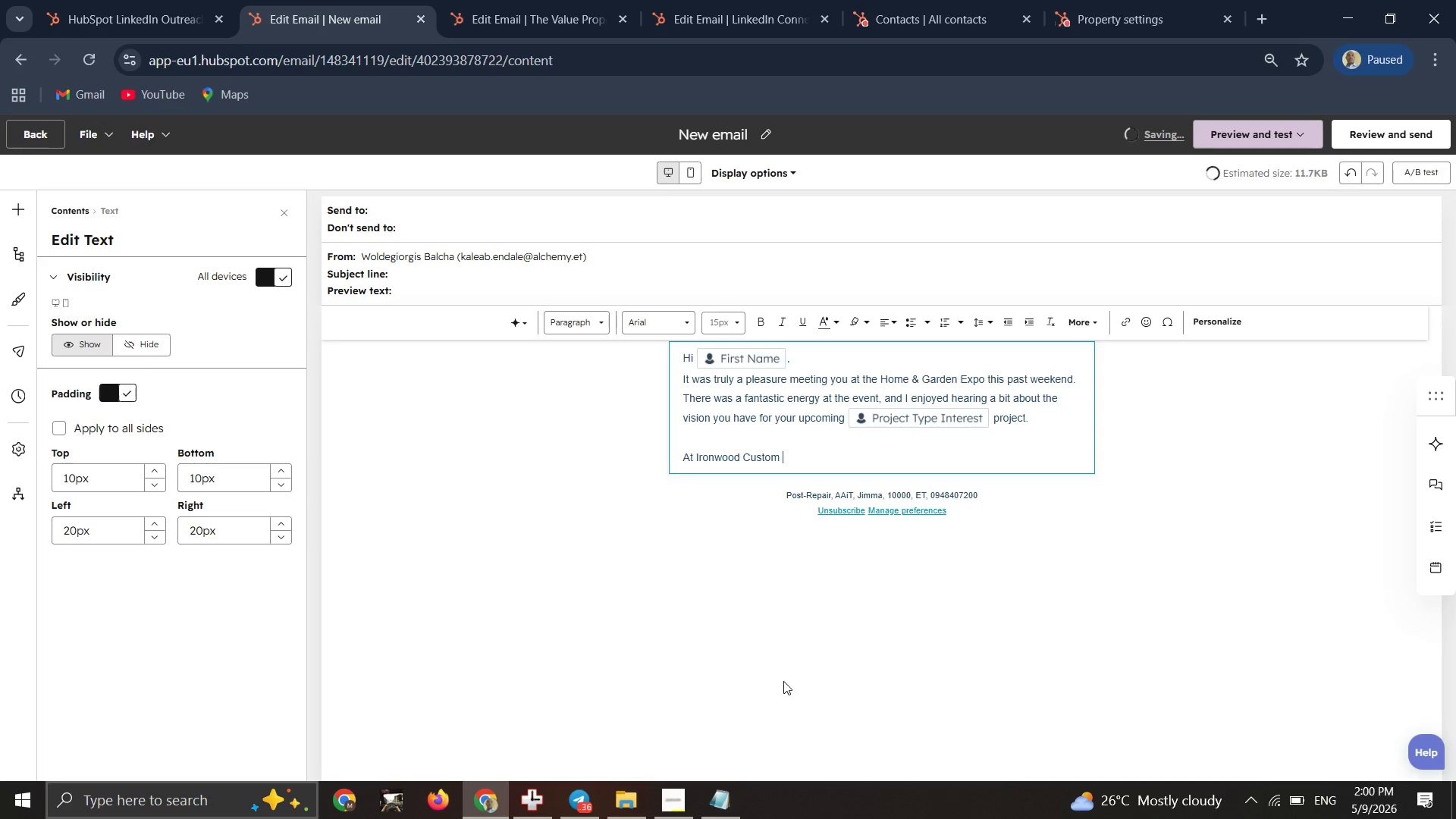 
type(Homes, we bel)
 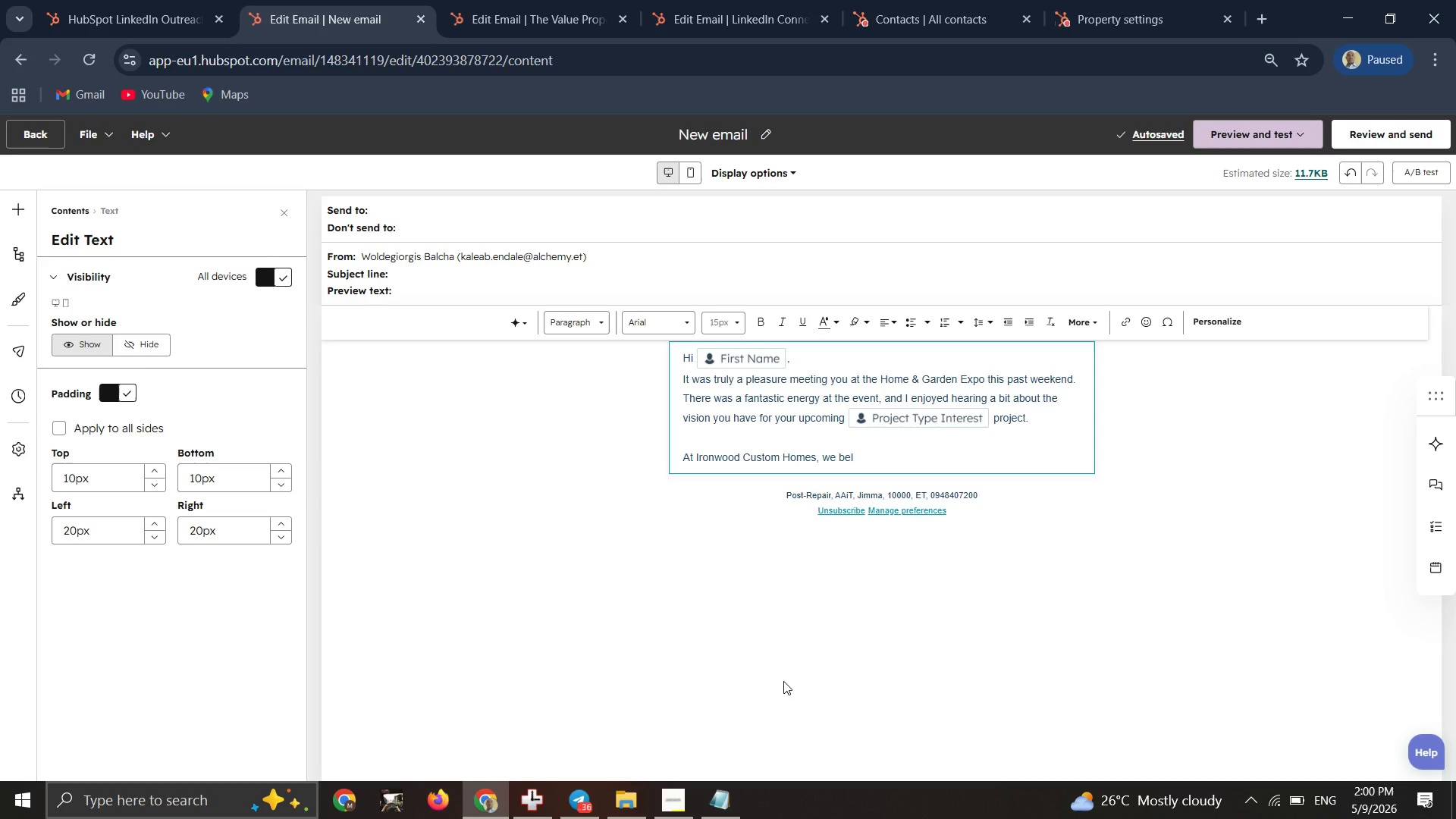 
wait(23.67)
 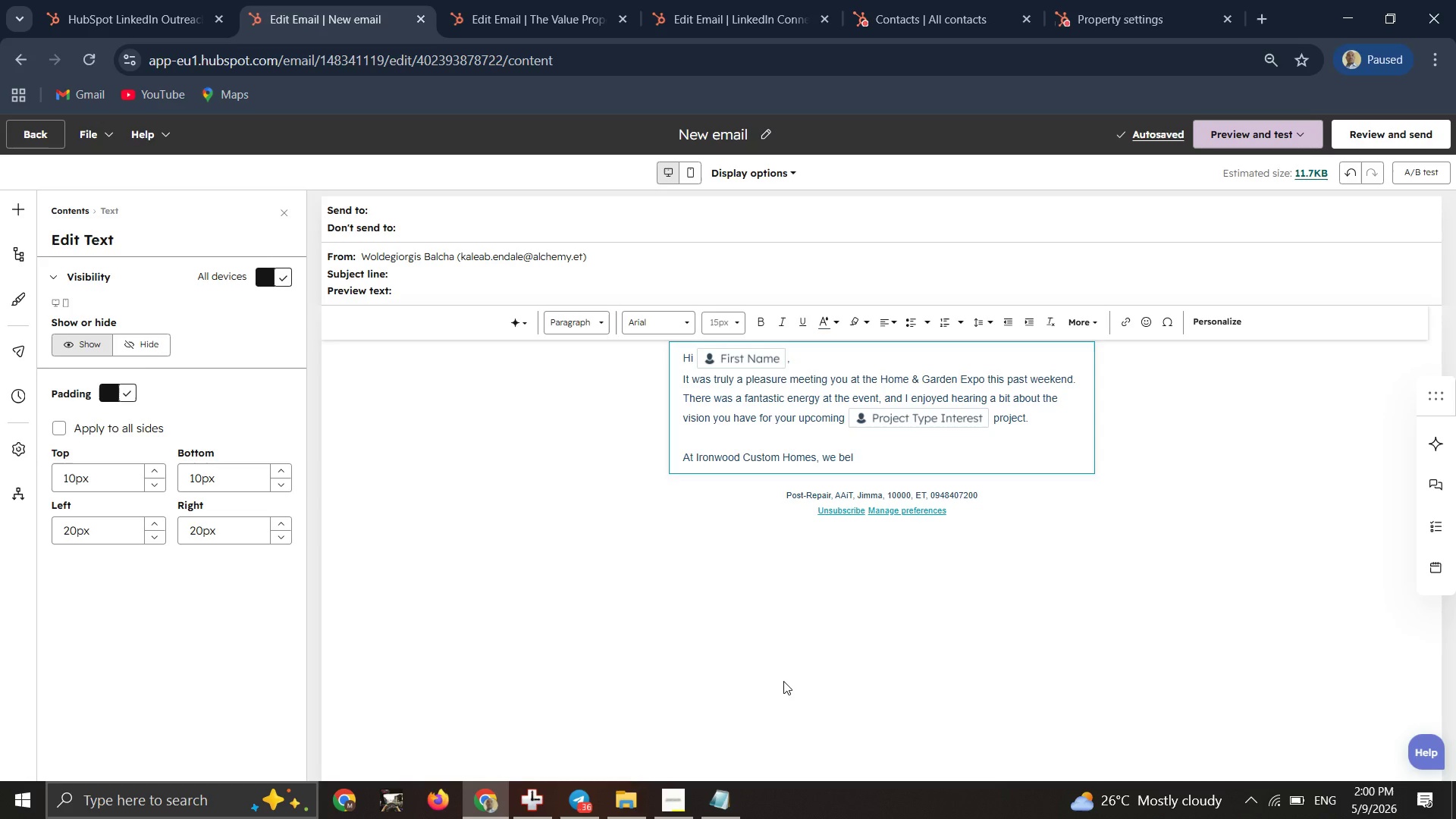 
type(ieve h)
key(Backspace)
type(that the foundation )
 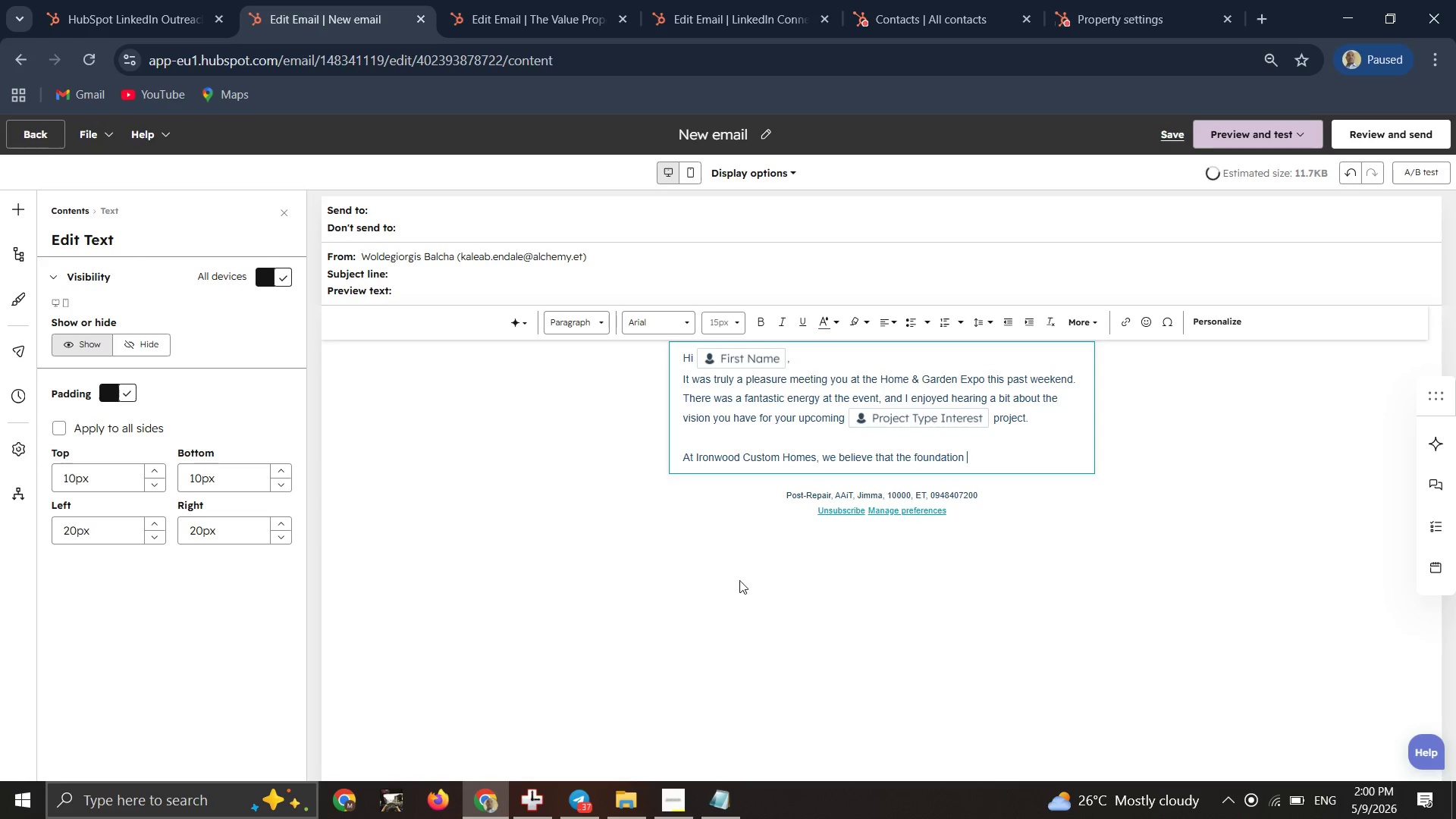 
type(of a great build is shared vision.)
 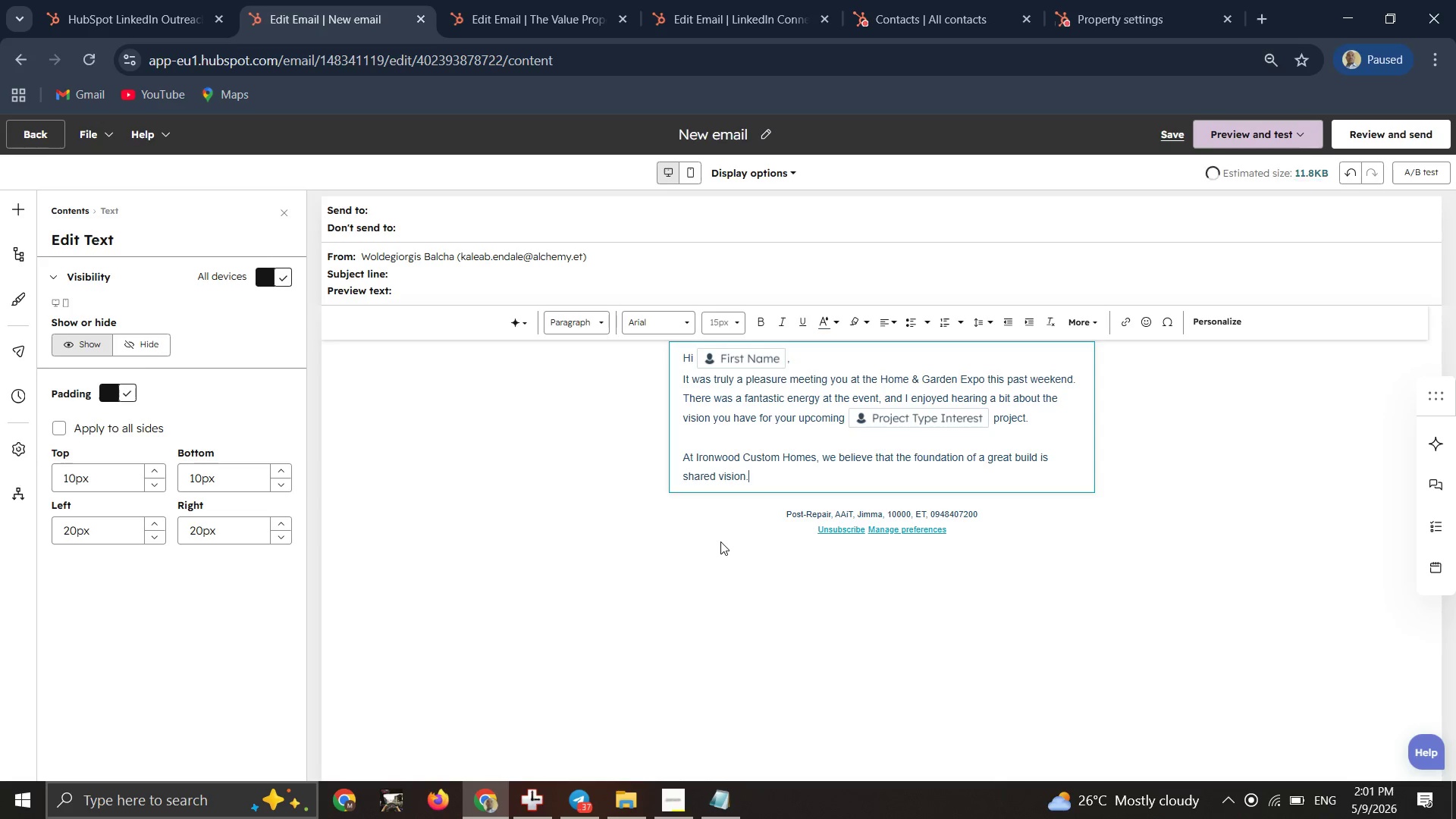 
key(Enter)
 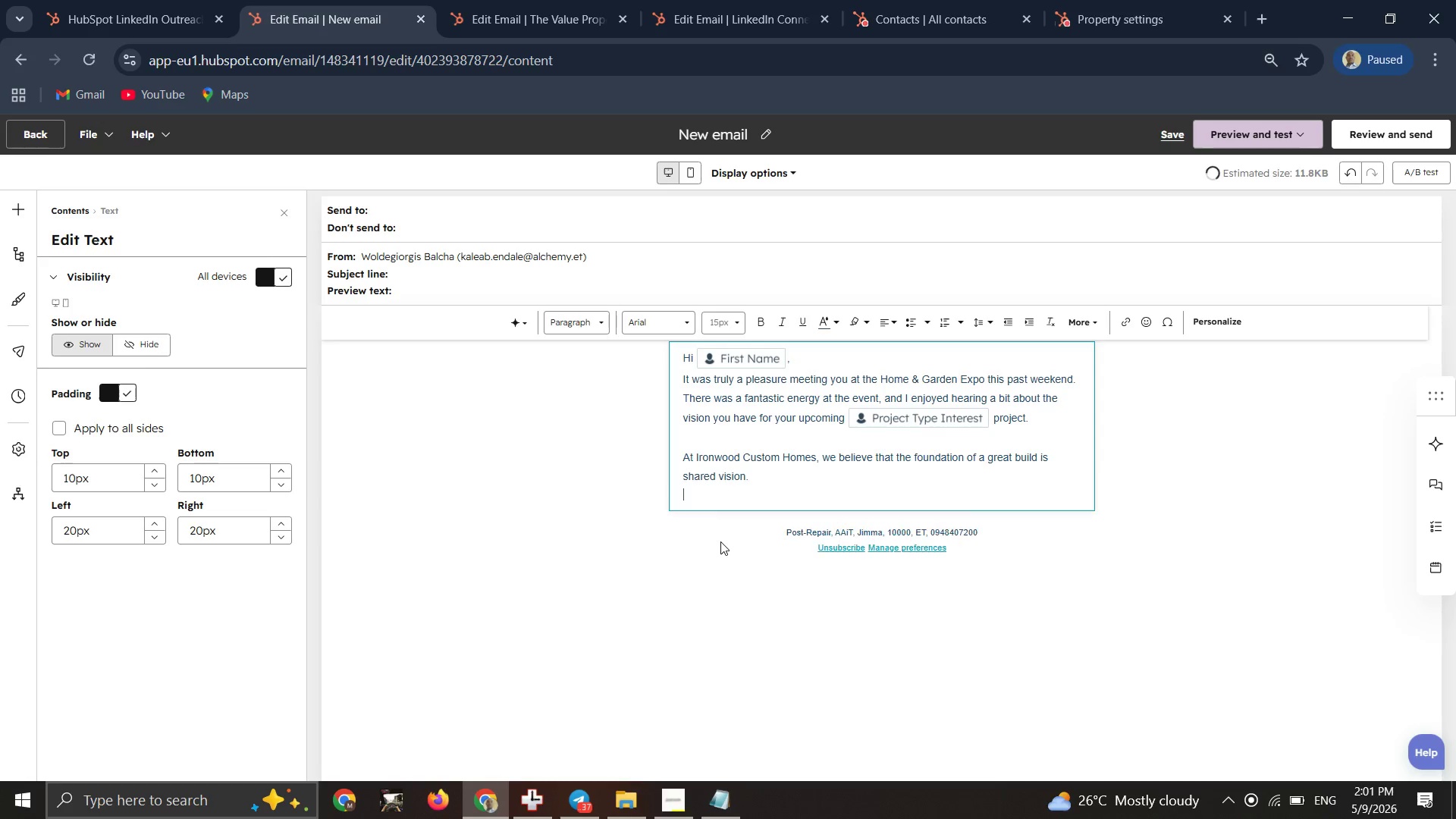 
type(Ti )
key(Backspace)
key(Backspace)
type(o help park )
key(Backspace)
key(Backspace)
key(Backspace)
key(Backspace)
key(Backspace)
type(spark)
 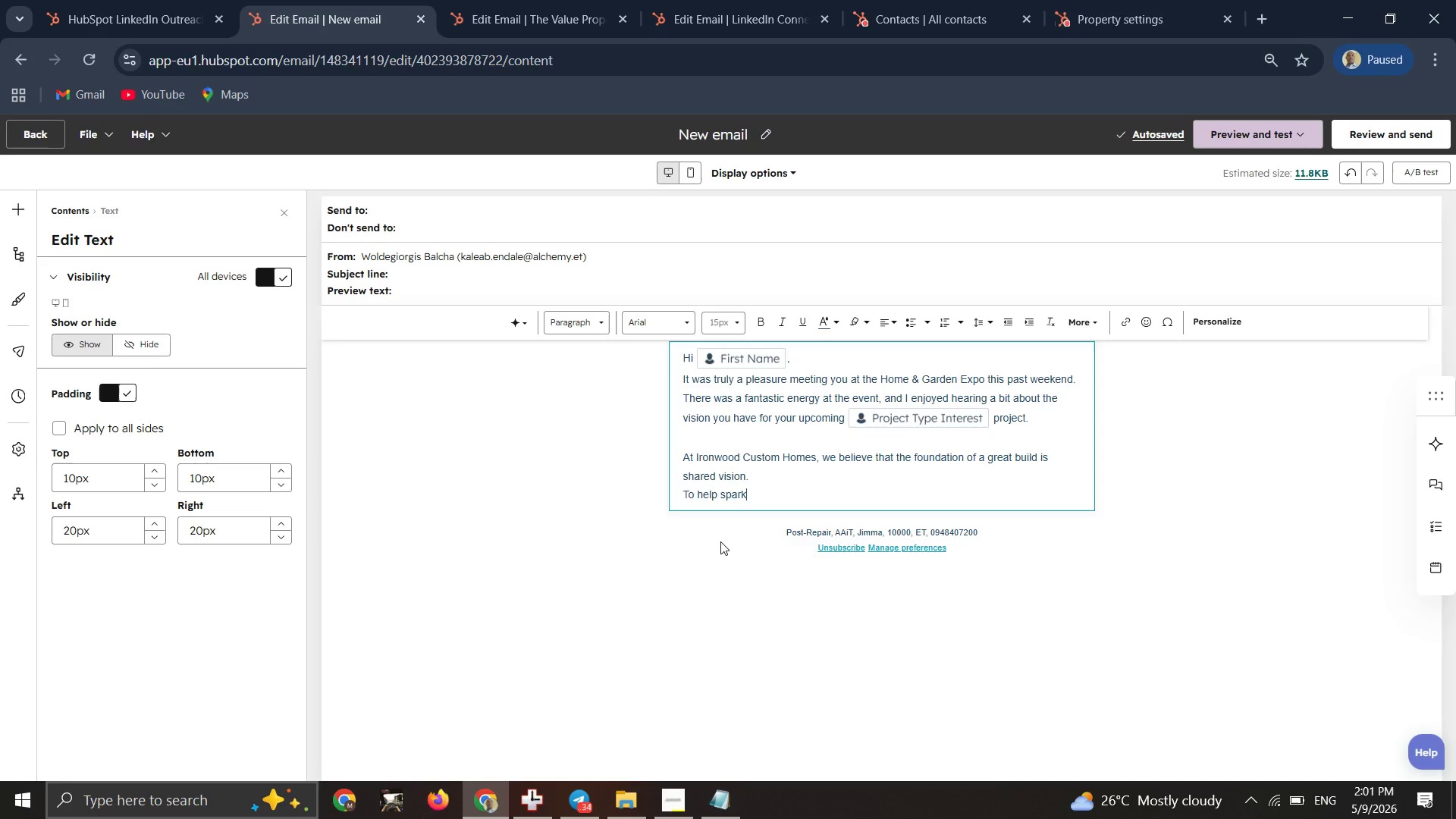 
wait(35.97)
 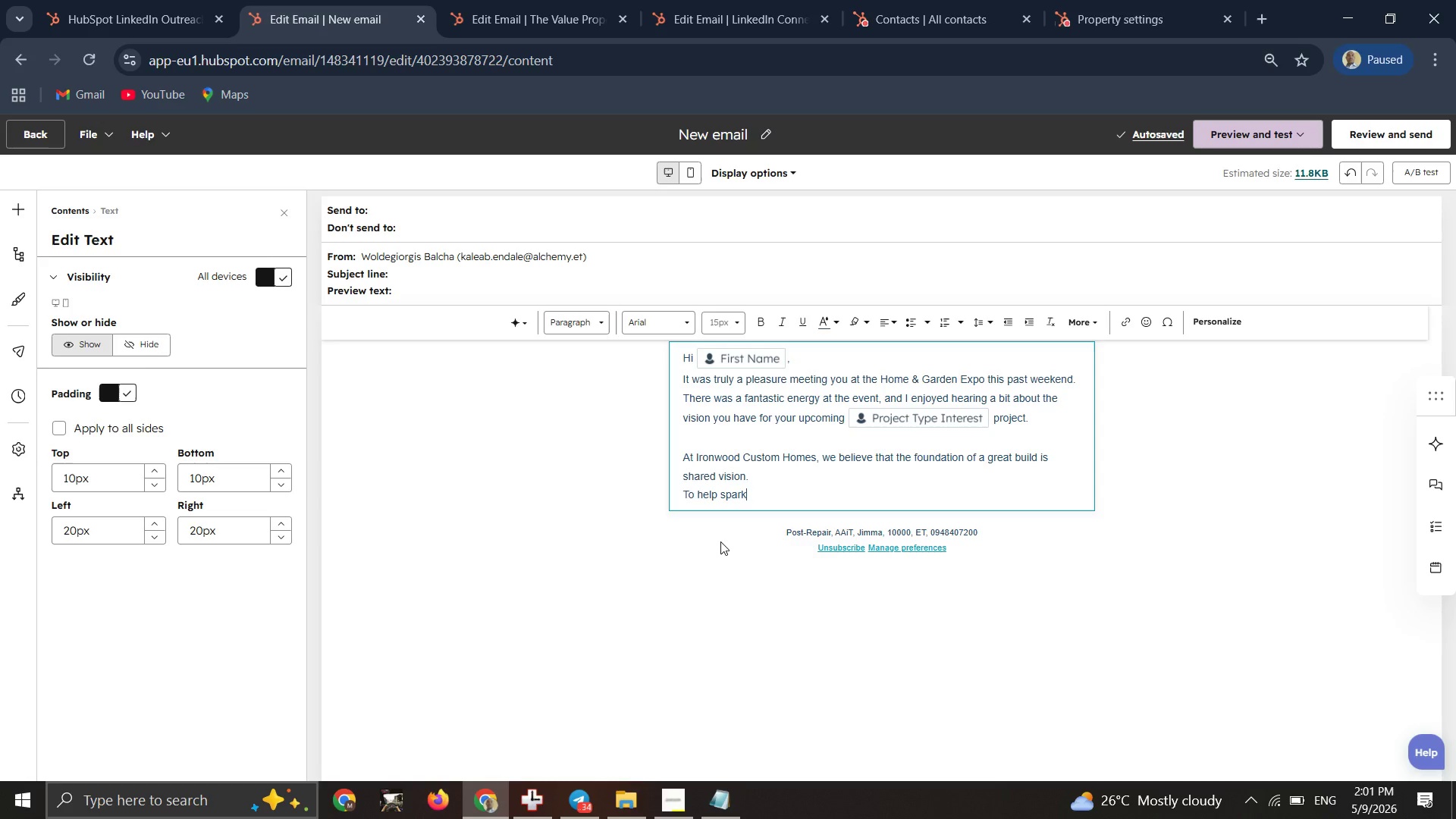 
type(s)
key(Backspace)
type( some ins)
 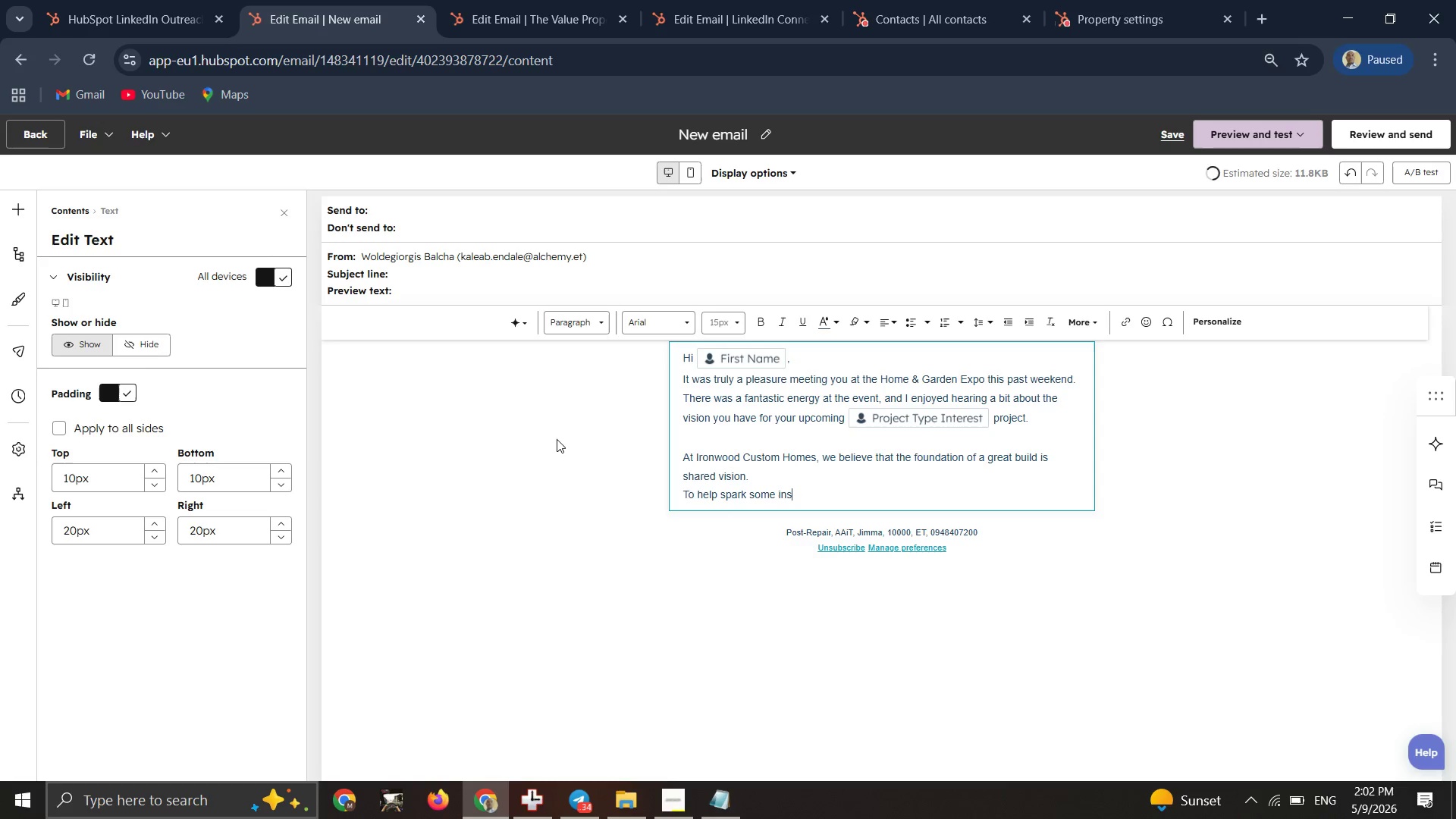 
type(piration, I have )
 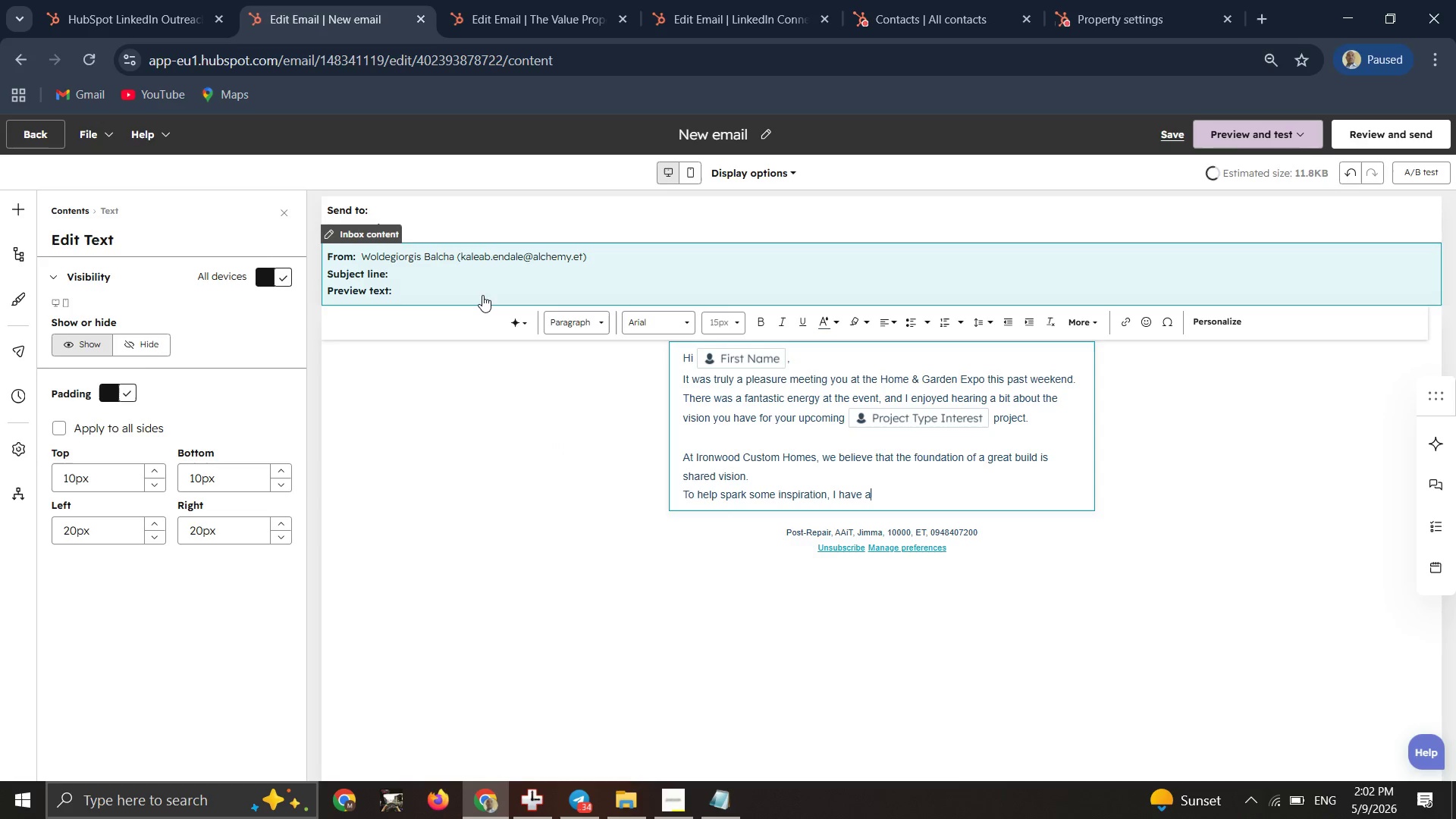 
type(attached our )
 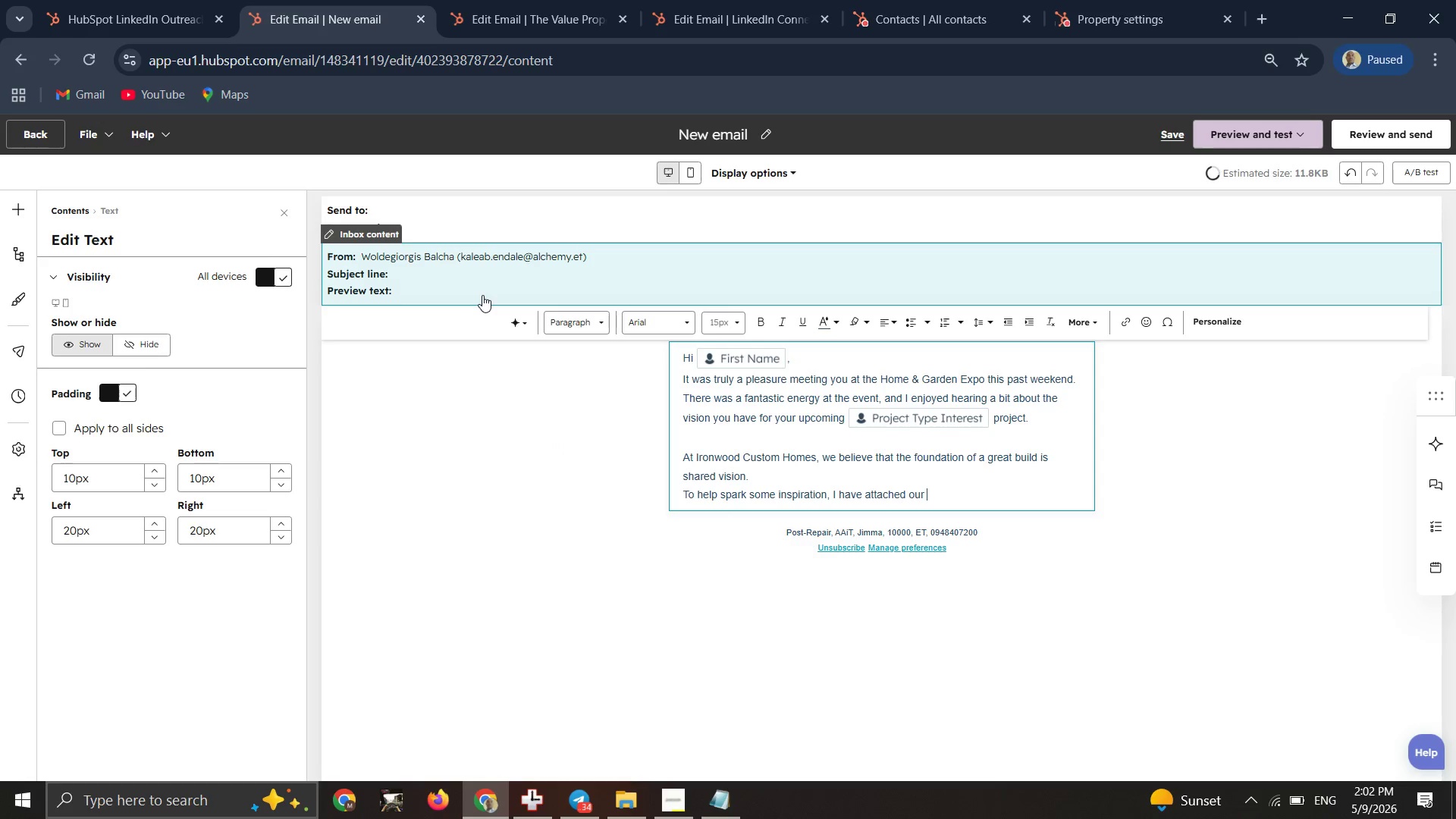 
key(Control+B)
 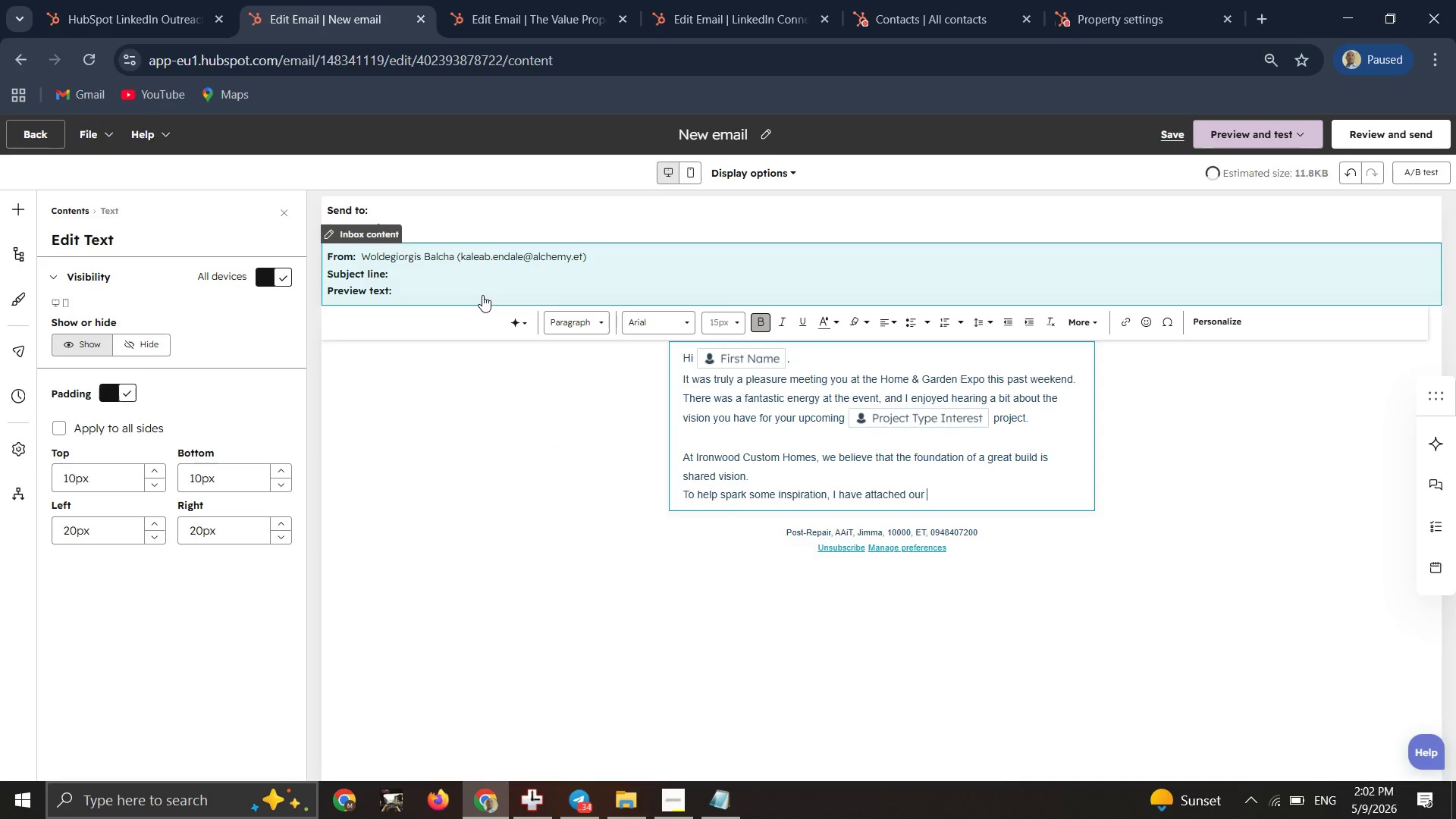 
type(Digital Lookbook  below. It features a curated selection of out)
 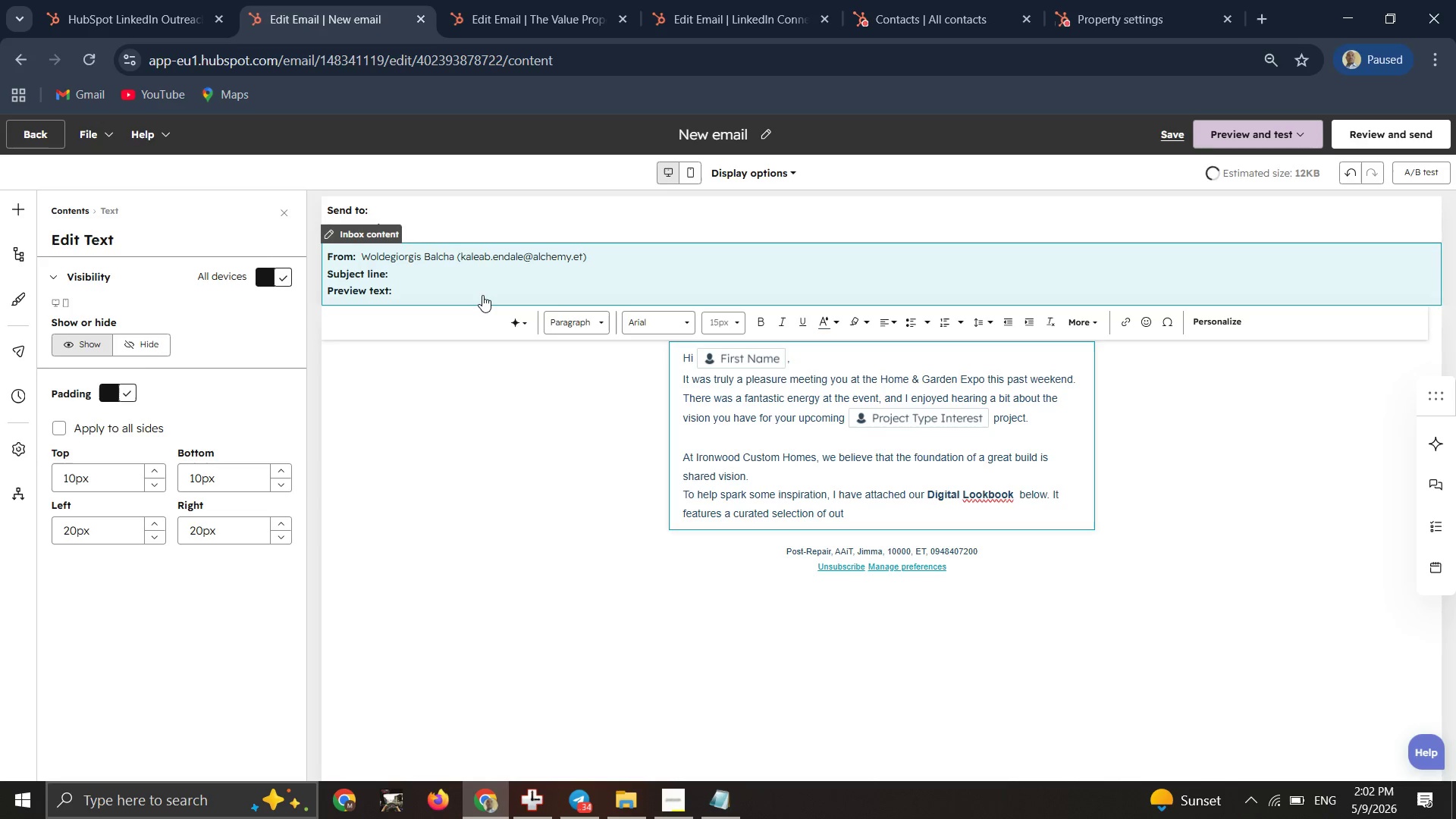 
hold_key(key=ControlLeft, duration=0.8)
 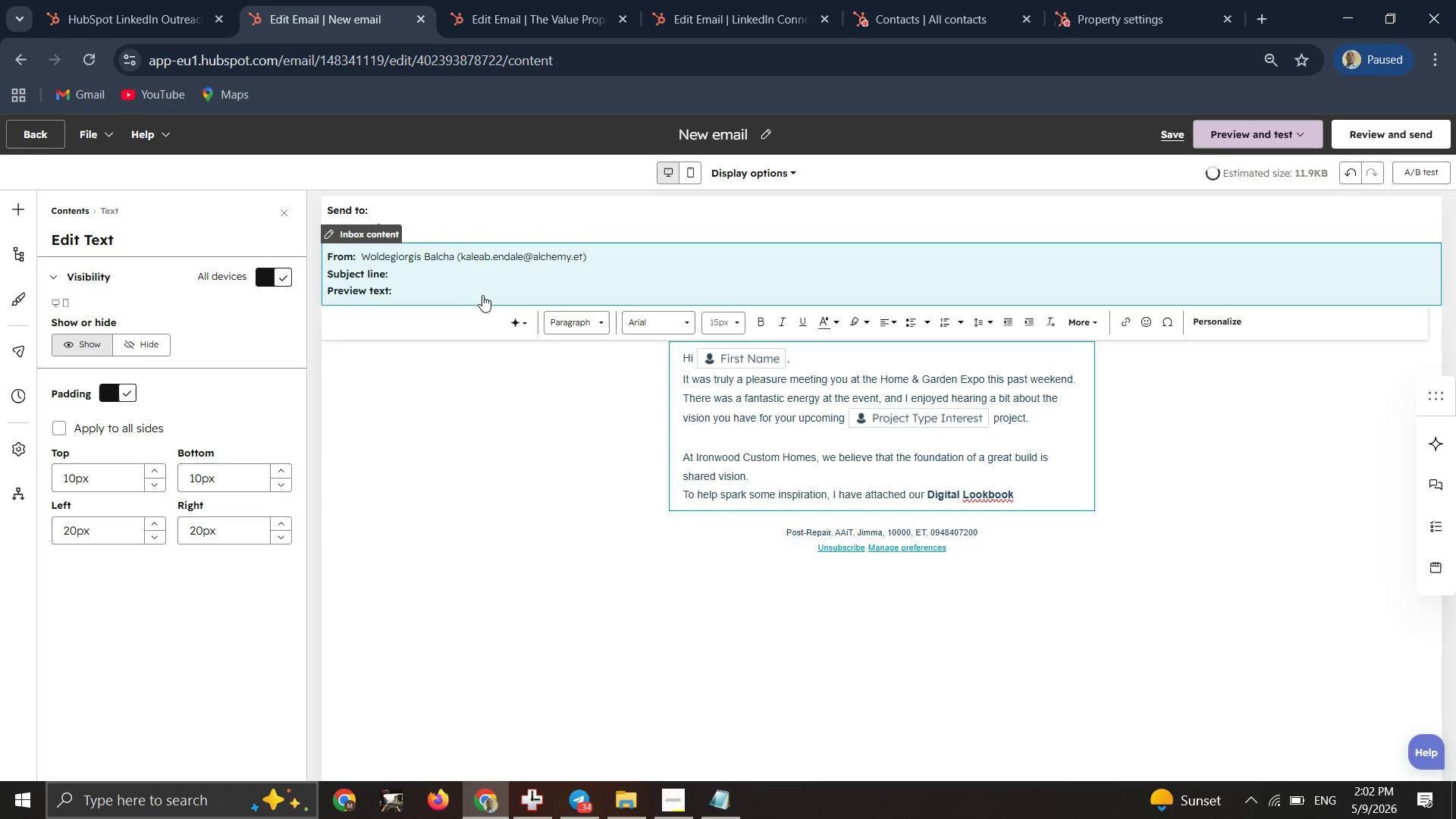 
wait(37.09)
 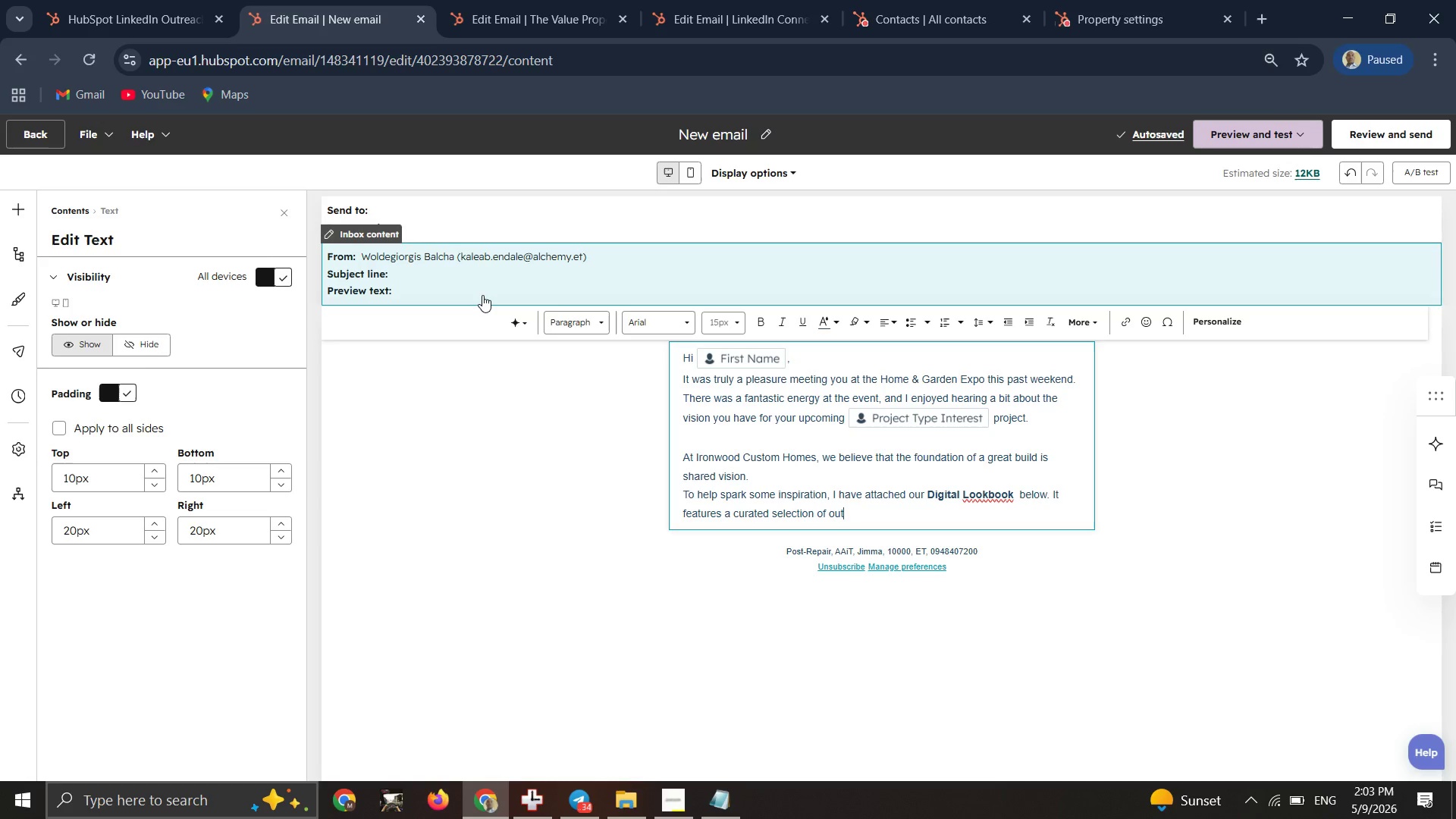 
key(Backspace)
type(r recent work from modern architectural behab)
key(Backspace)
type(vior )
 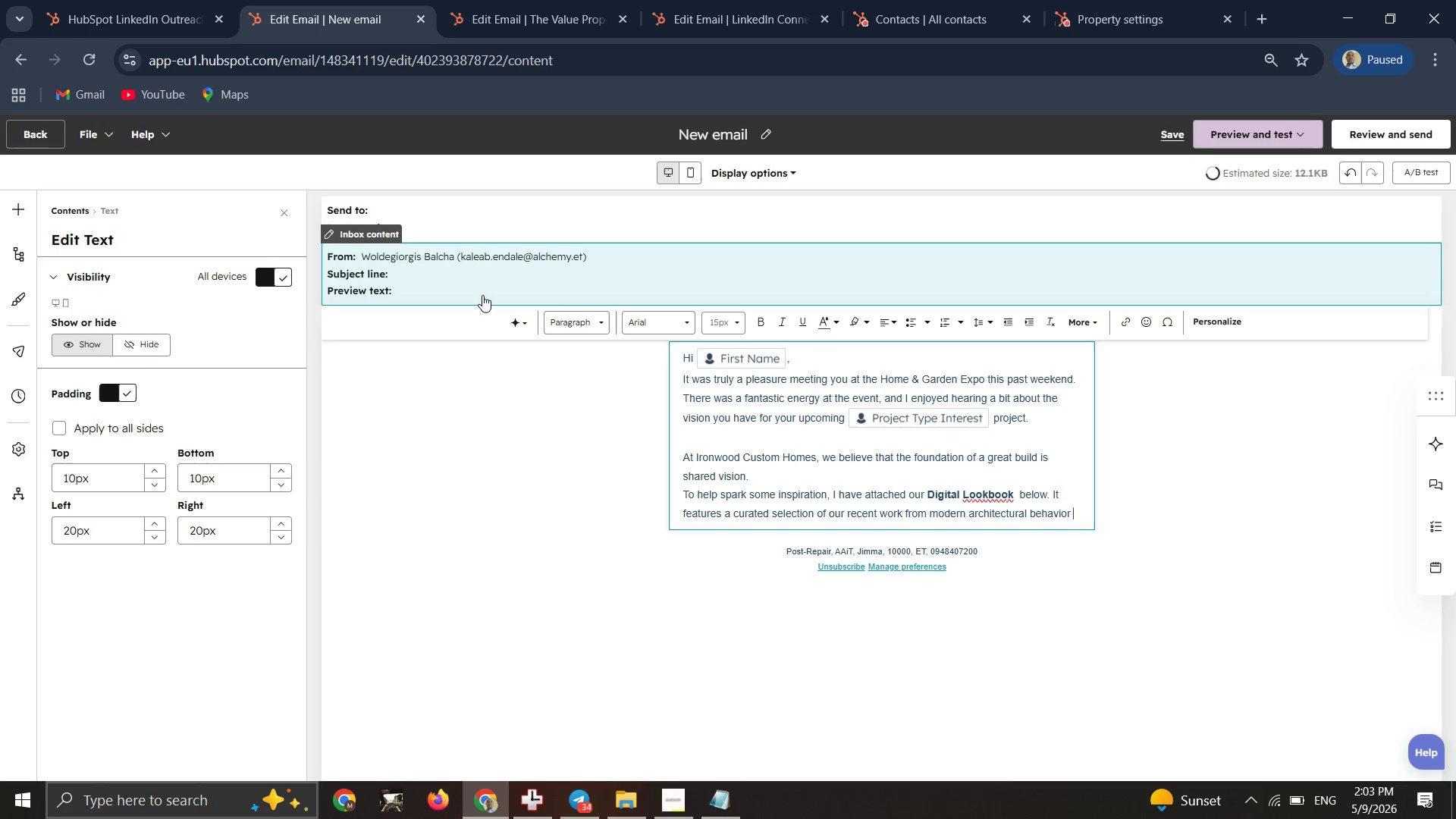 
left_click([482, 295])
 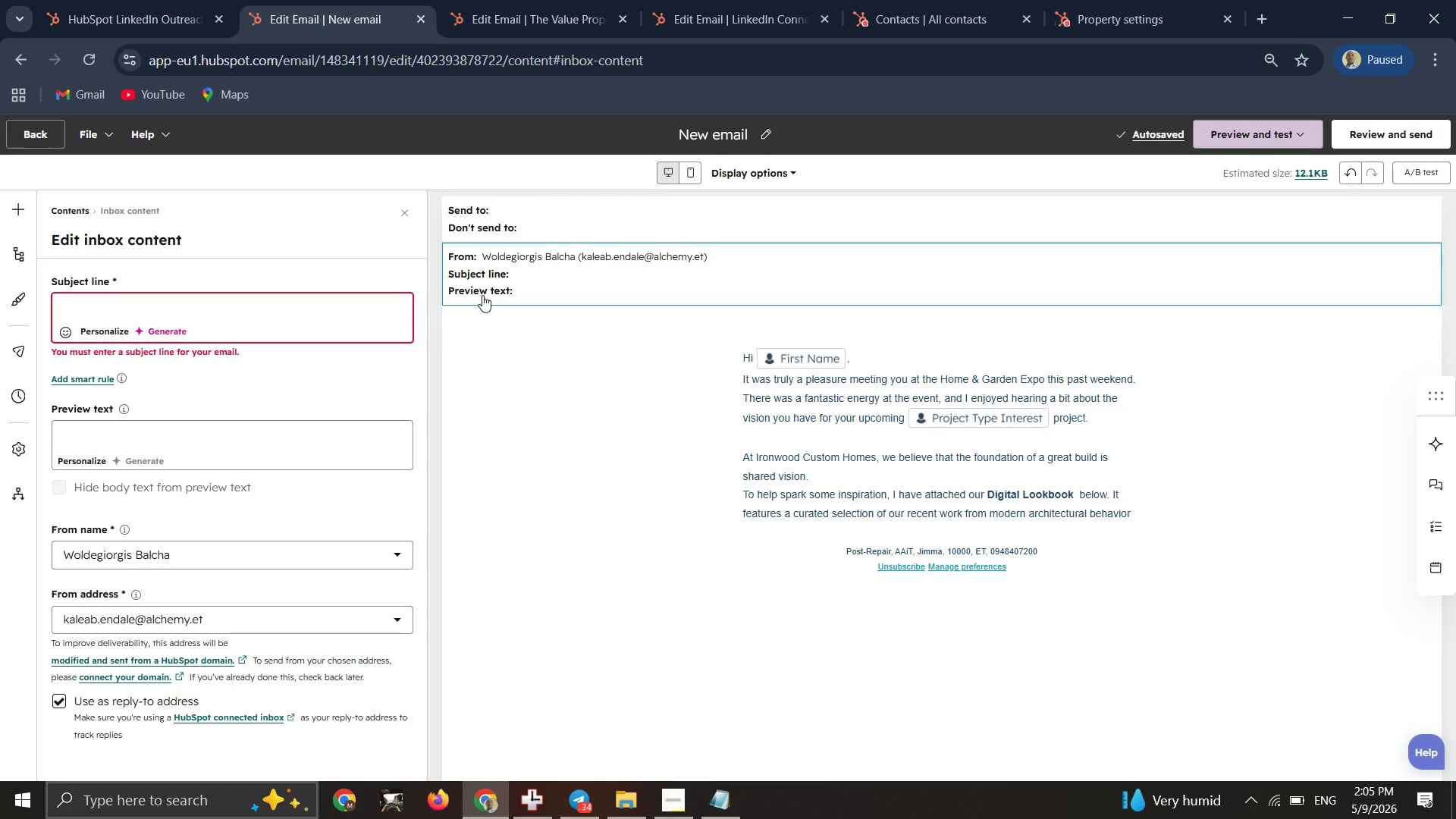 
wait(104.4)
 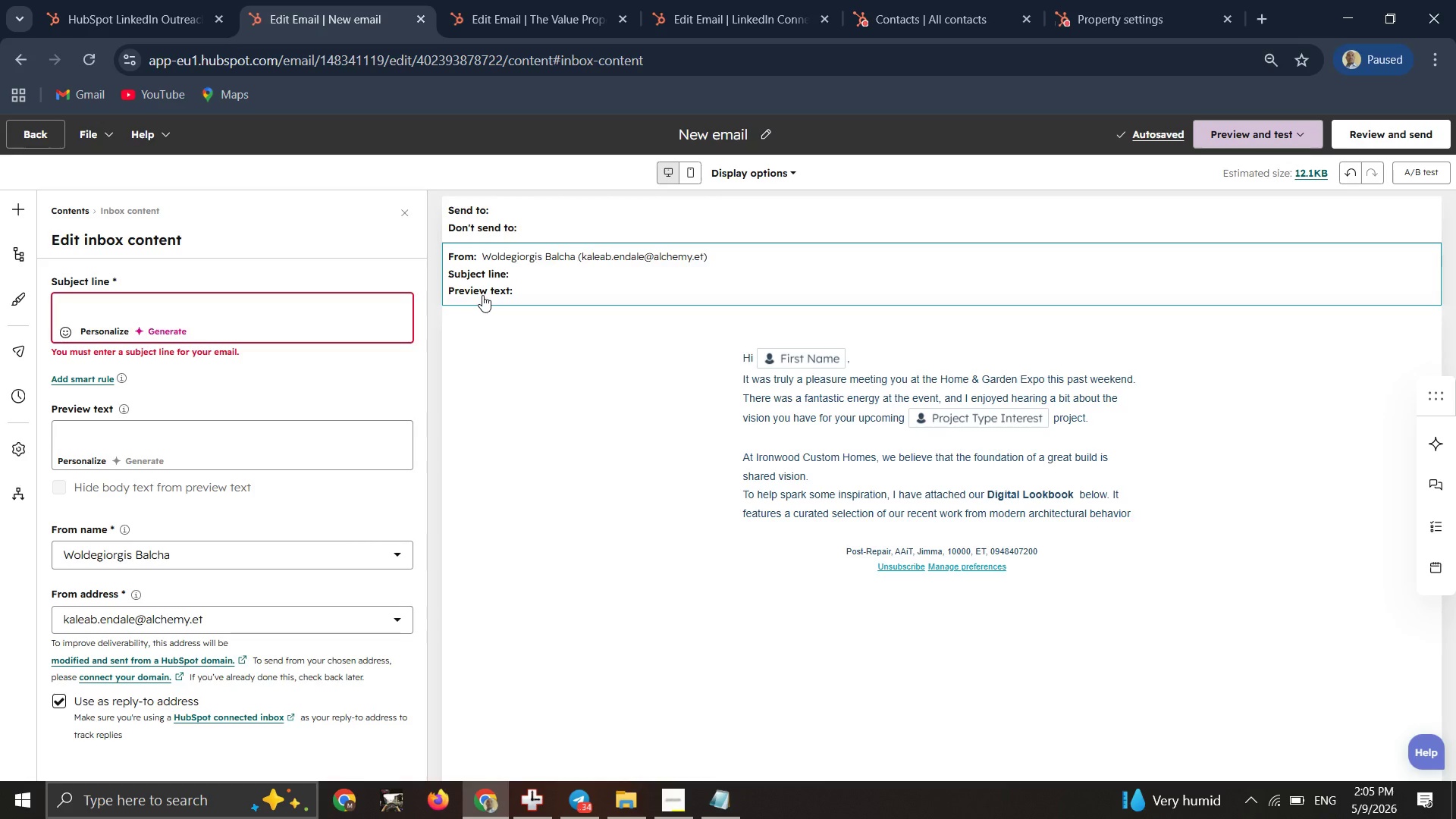 
mouse_move([11, 797])
 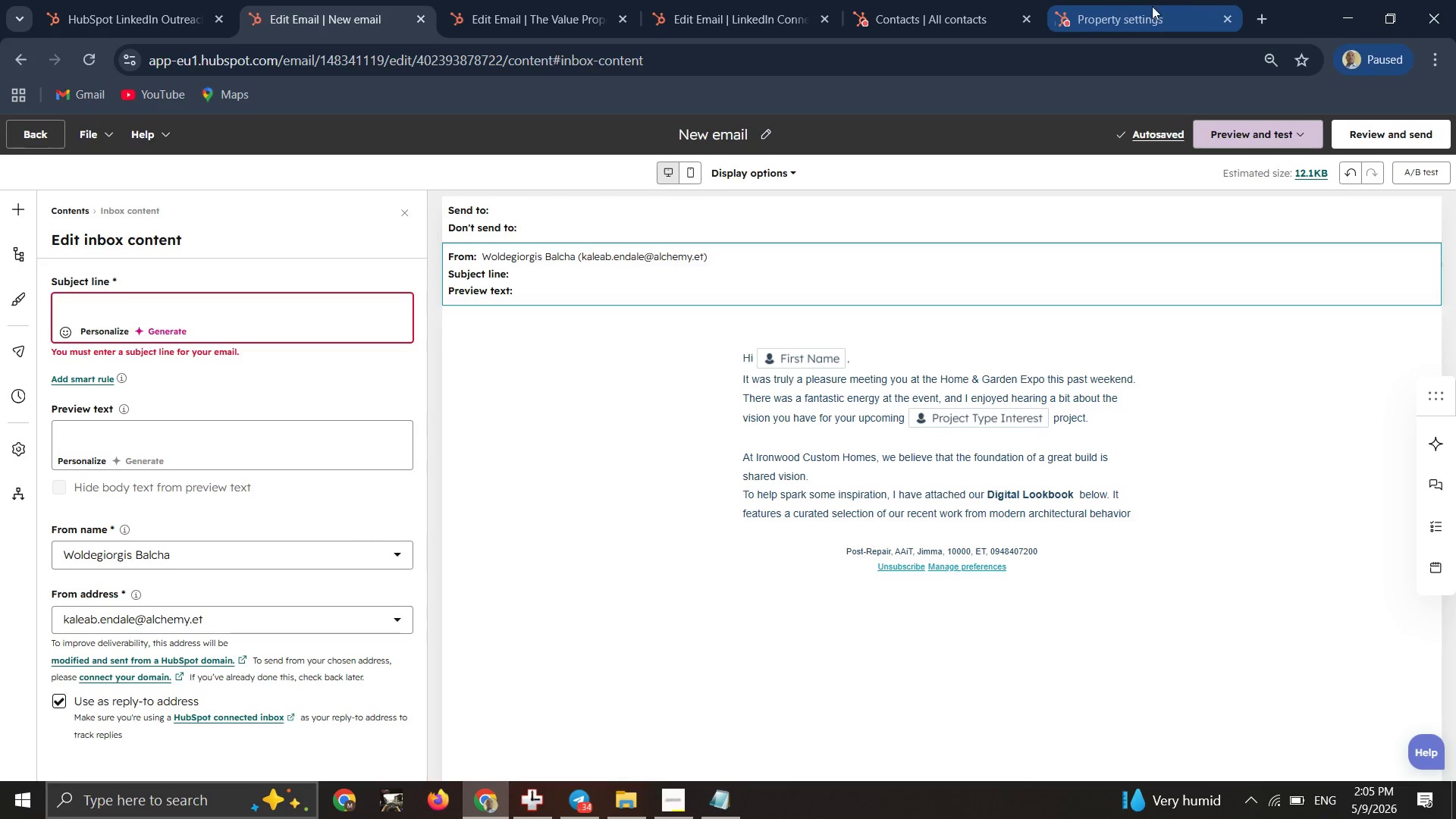 
mouse_move([1174, 0])
 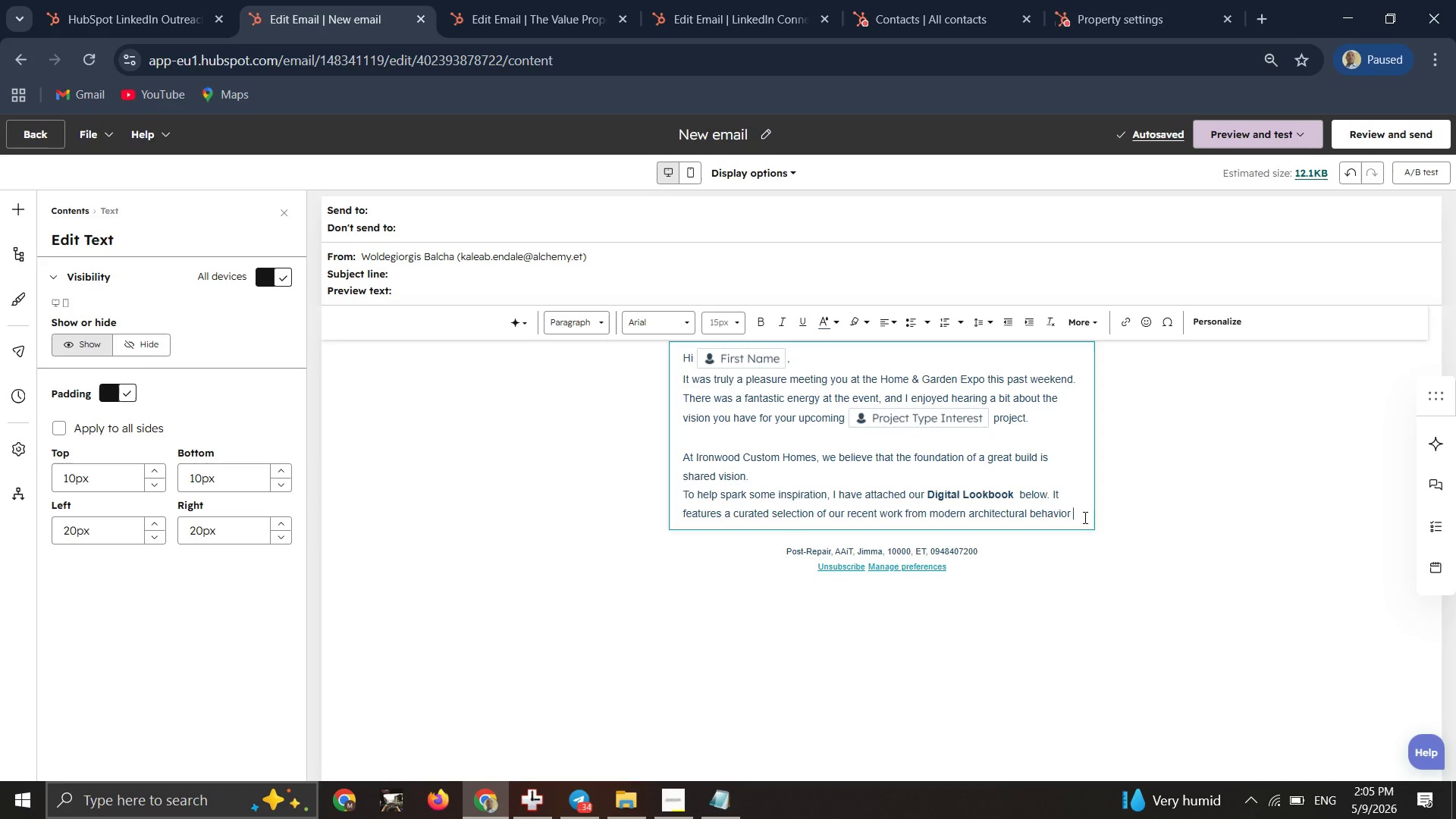 
wait(22.01)
 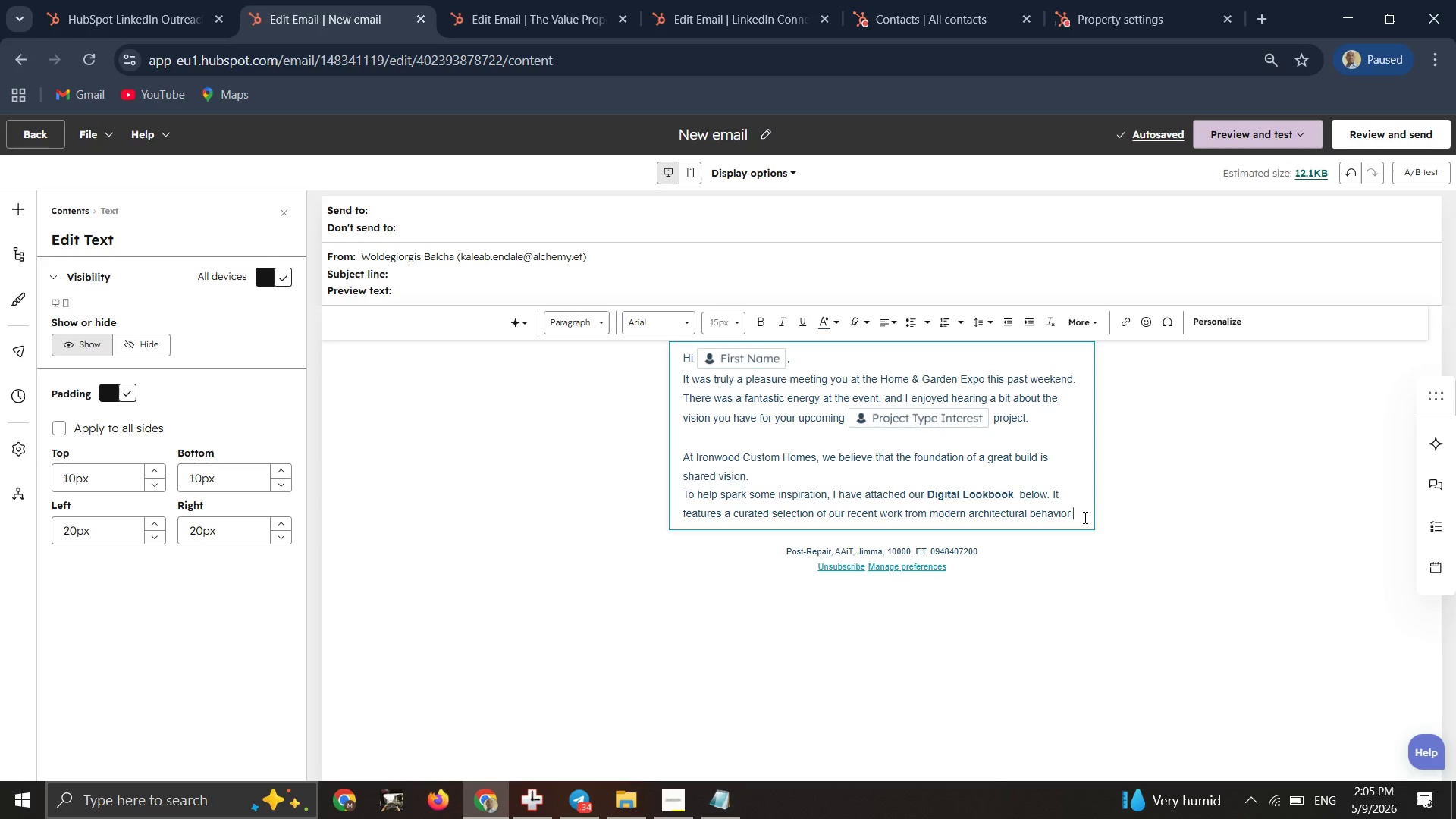 
key(Backspace)
key(Backspace)
key(Backspace)
key(Backspace)
key(Backspace)
key(Backspace)
key(Backspace)
key(Backspace)
type(uilds to seamless home additions)
 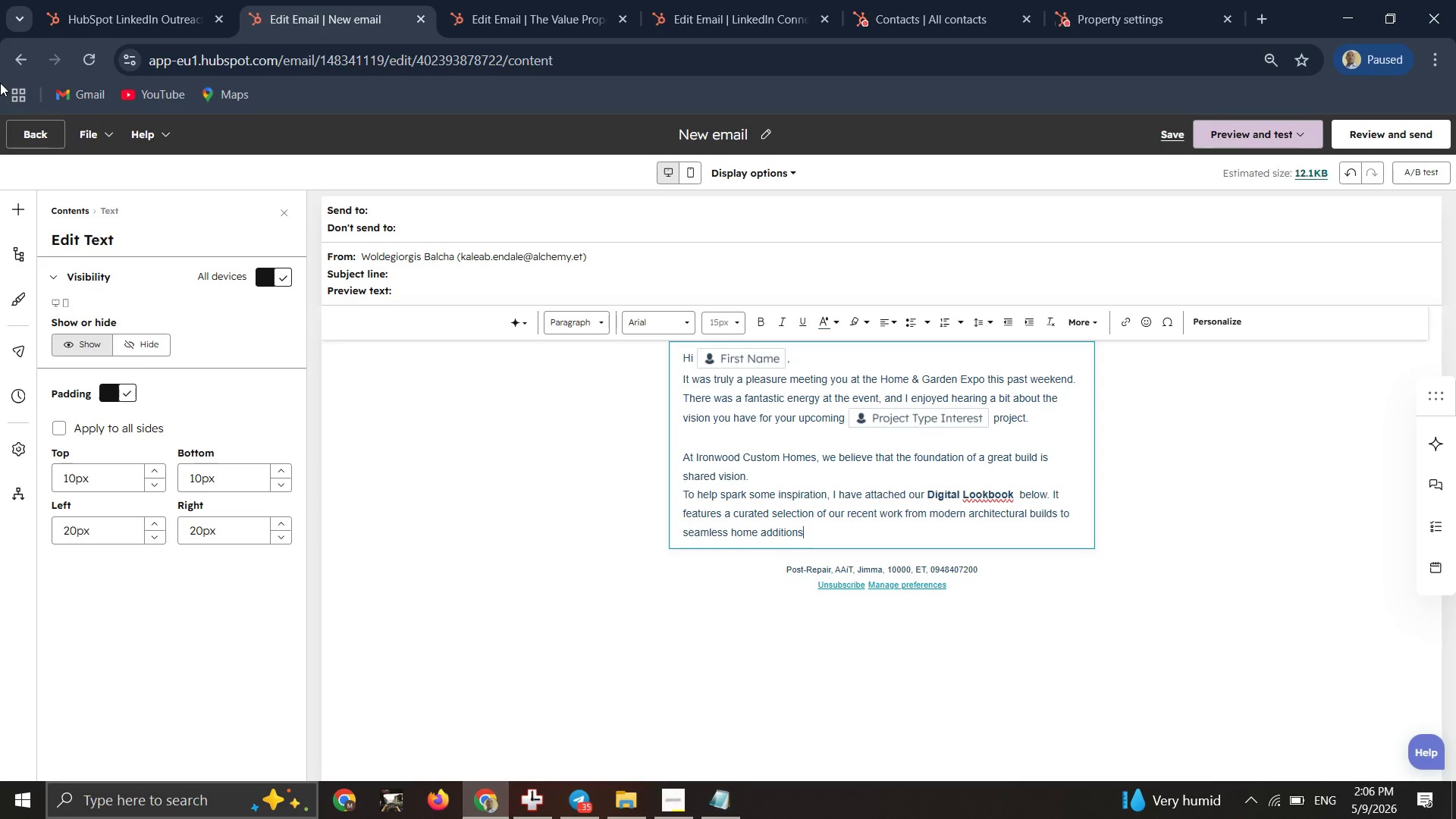 
key(Enter)
 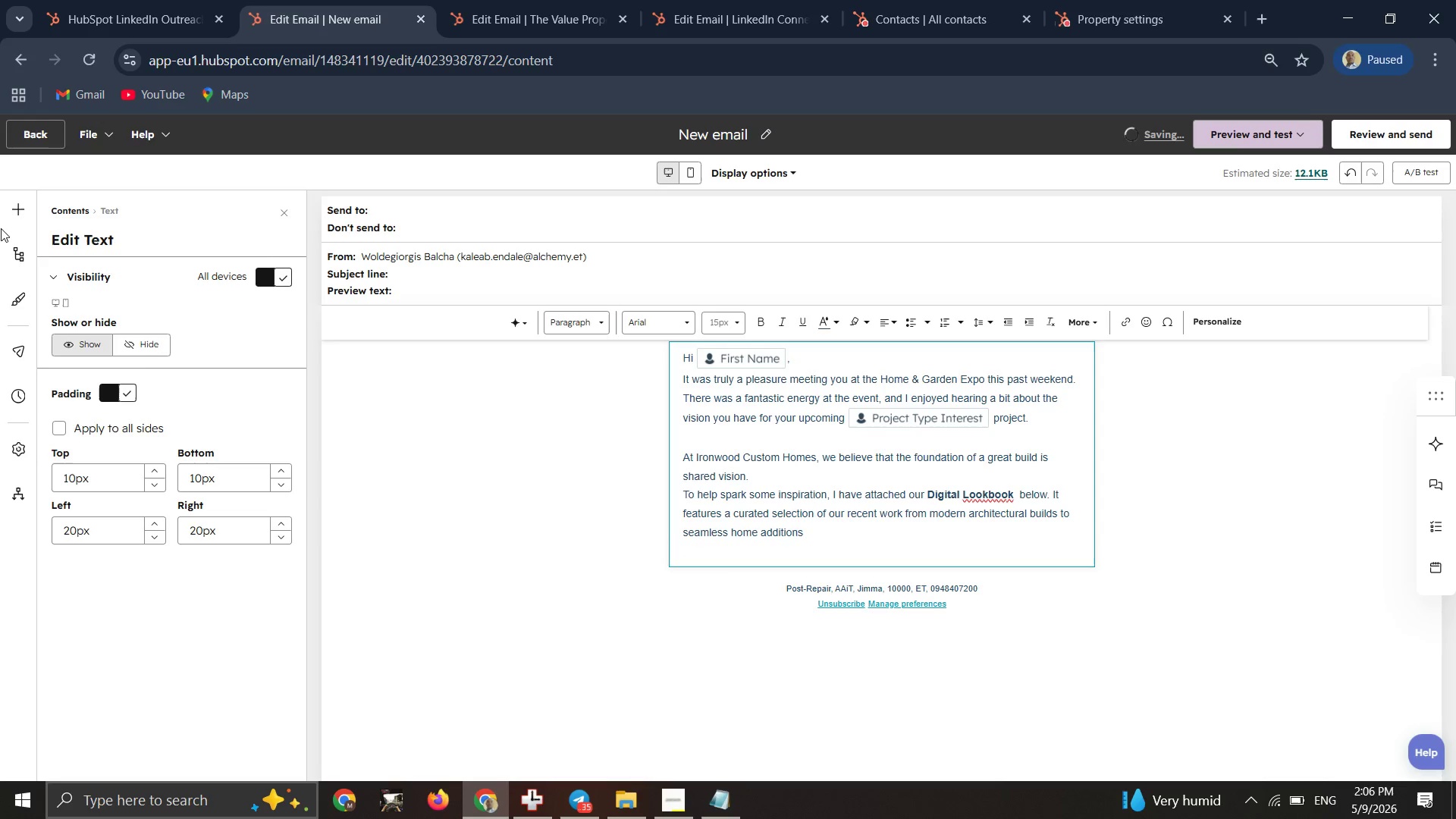 
left_click([17, 211])
 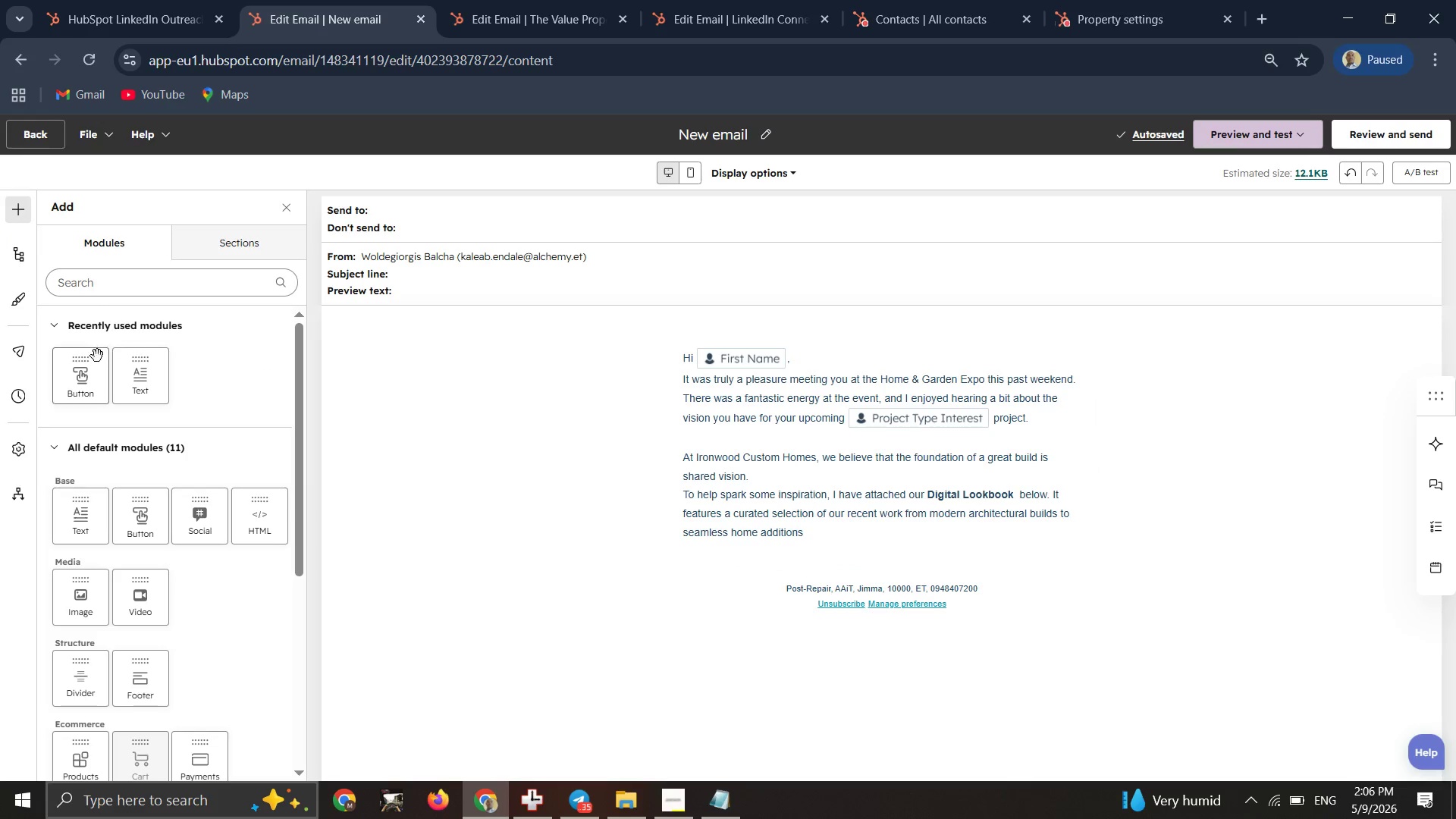 
left_click_drag(start_coordinate=[77, 377], to_coordinate=[880, 538])
 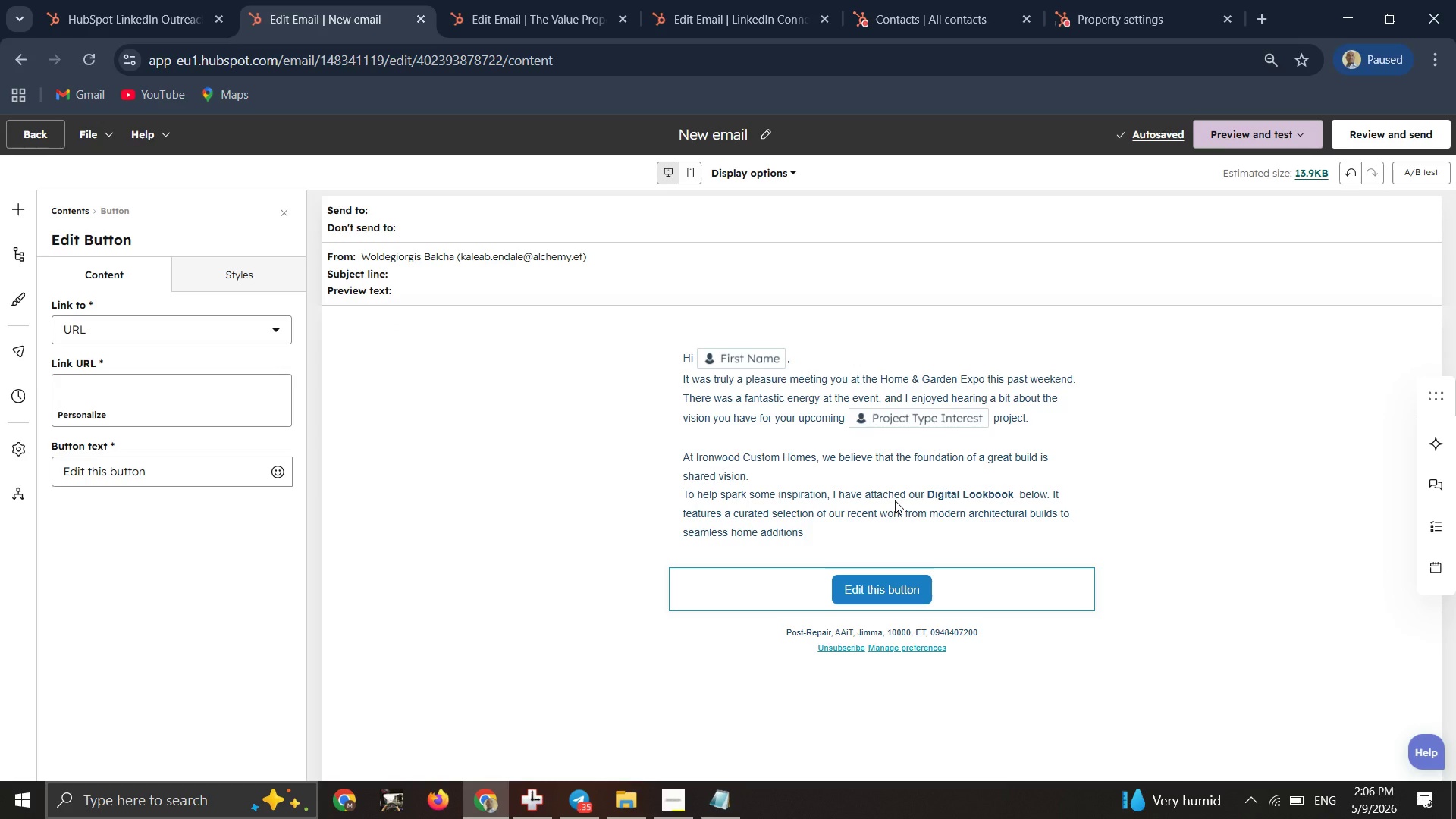 
wait(12.78)
 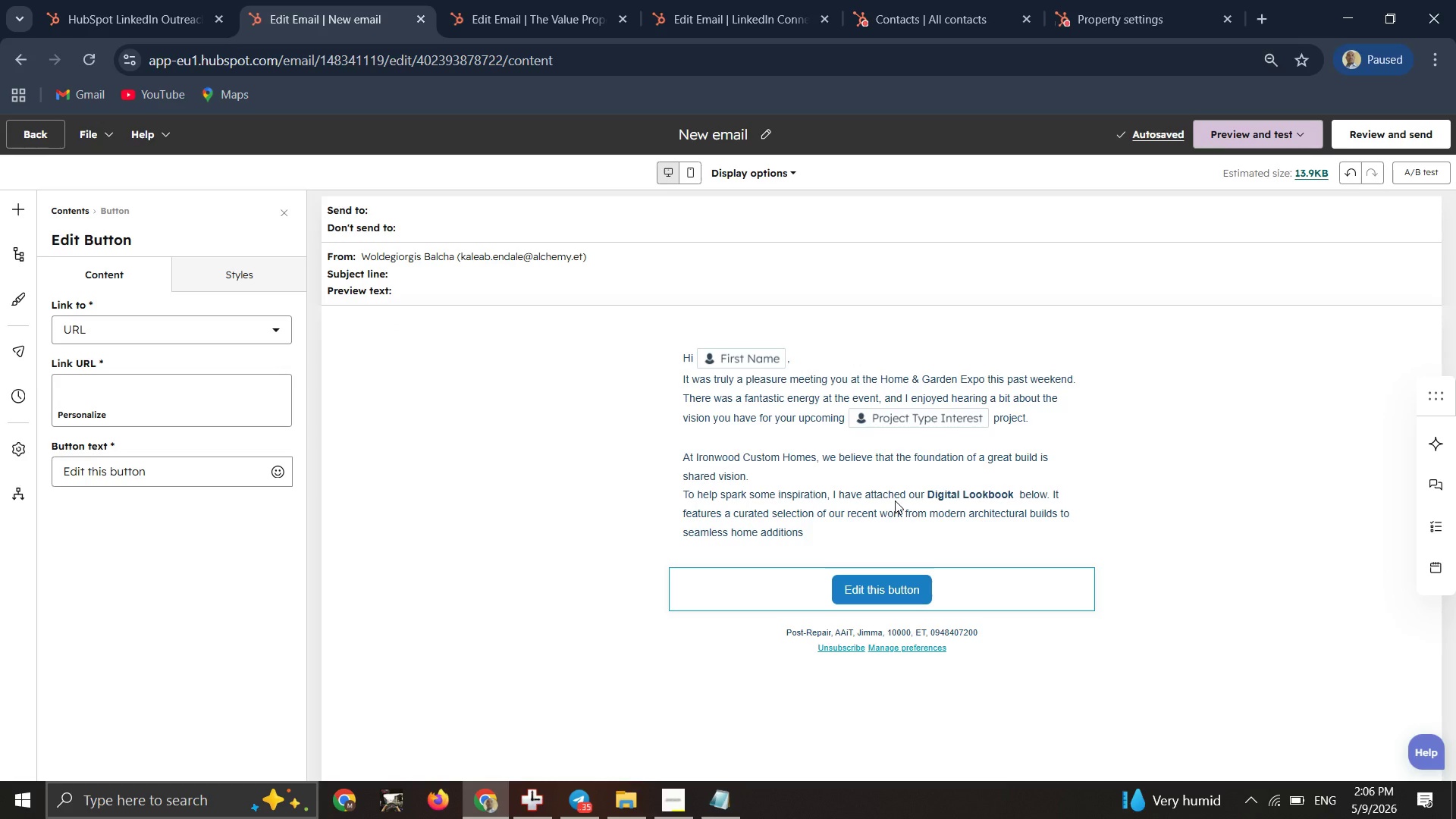 
left_click([87, 463])
 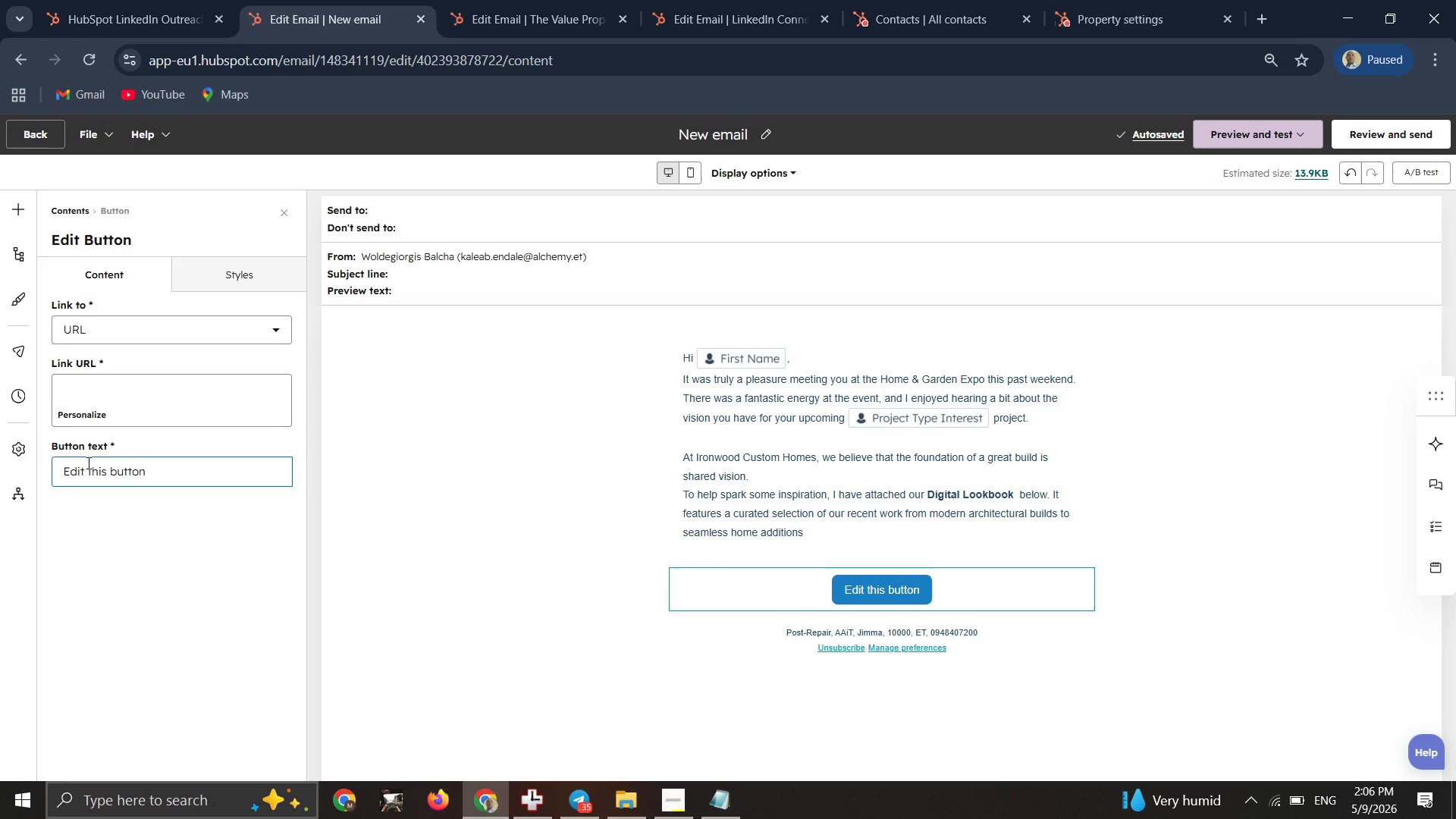 
key(Control+A)
 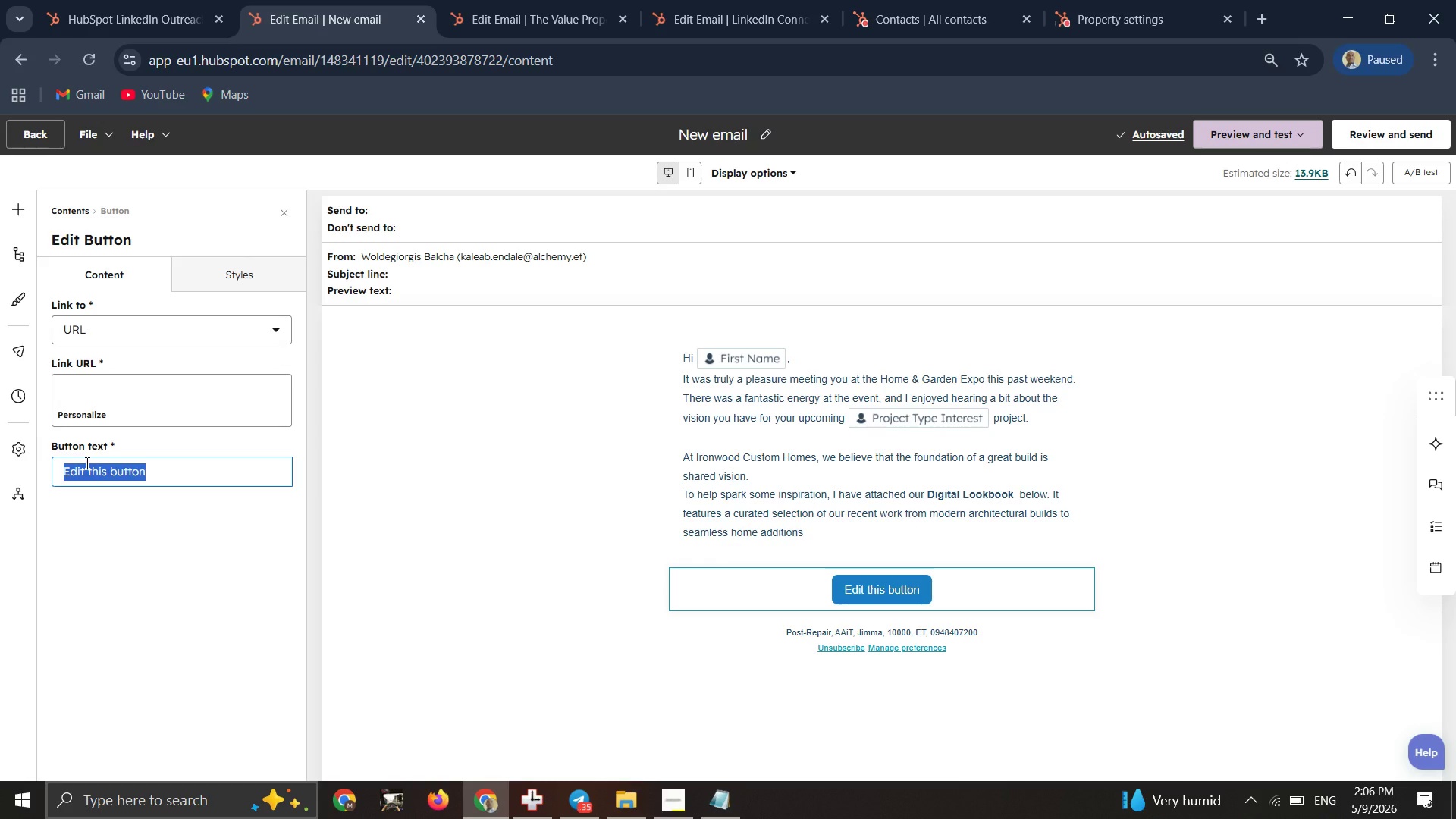 
type(View the Ironwood Lookbook)
 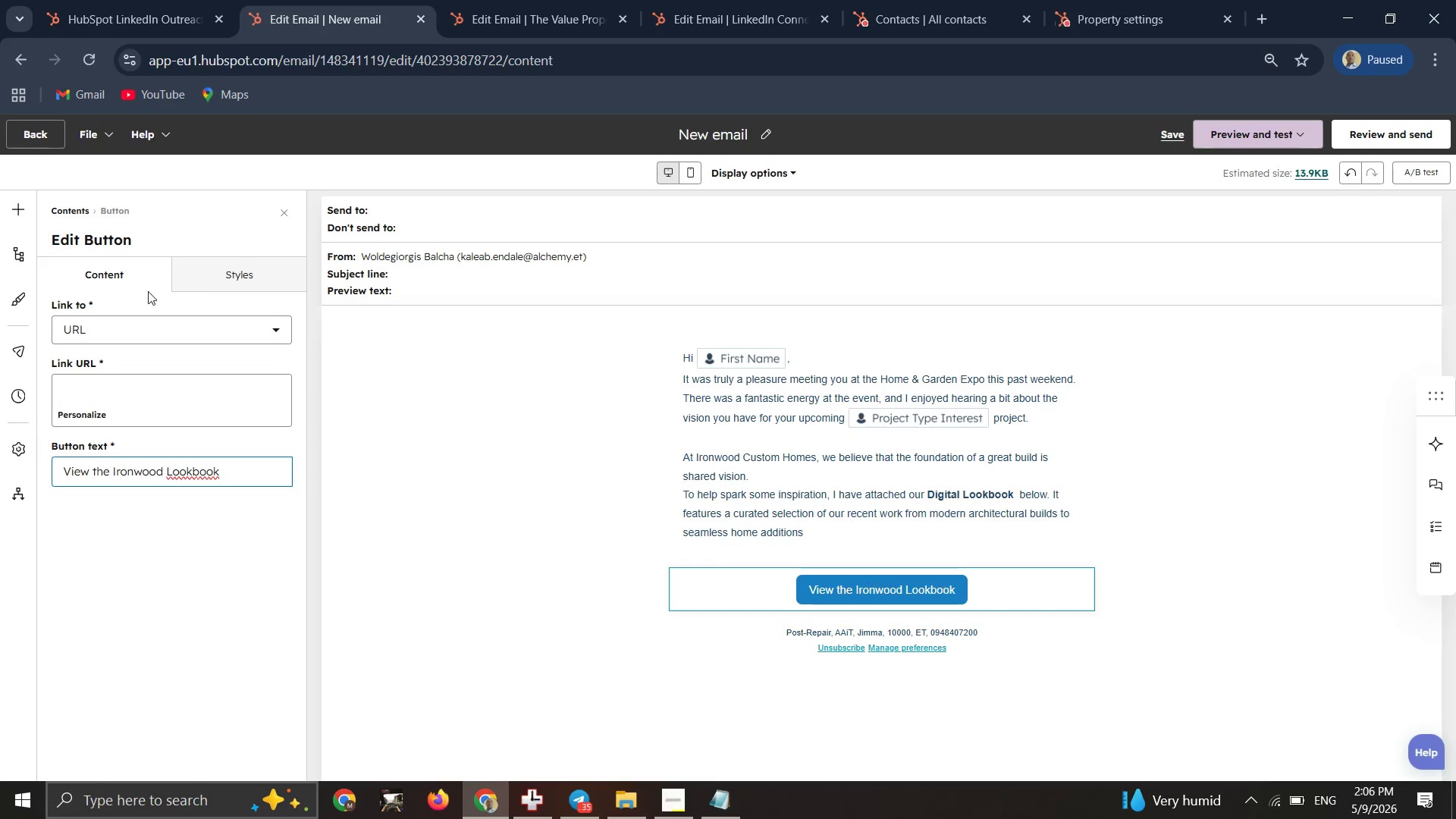 
left_click([114, 276])
 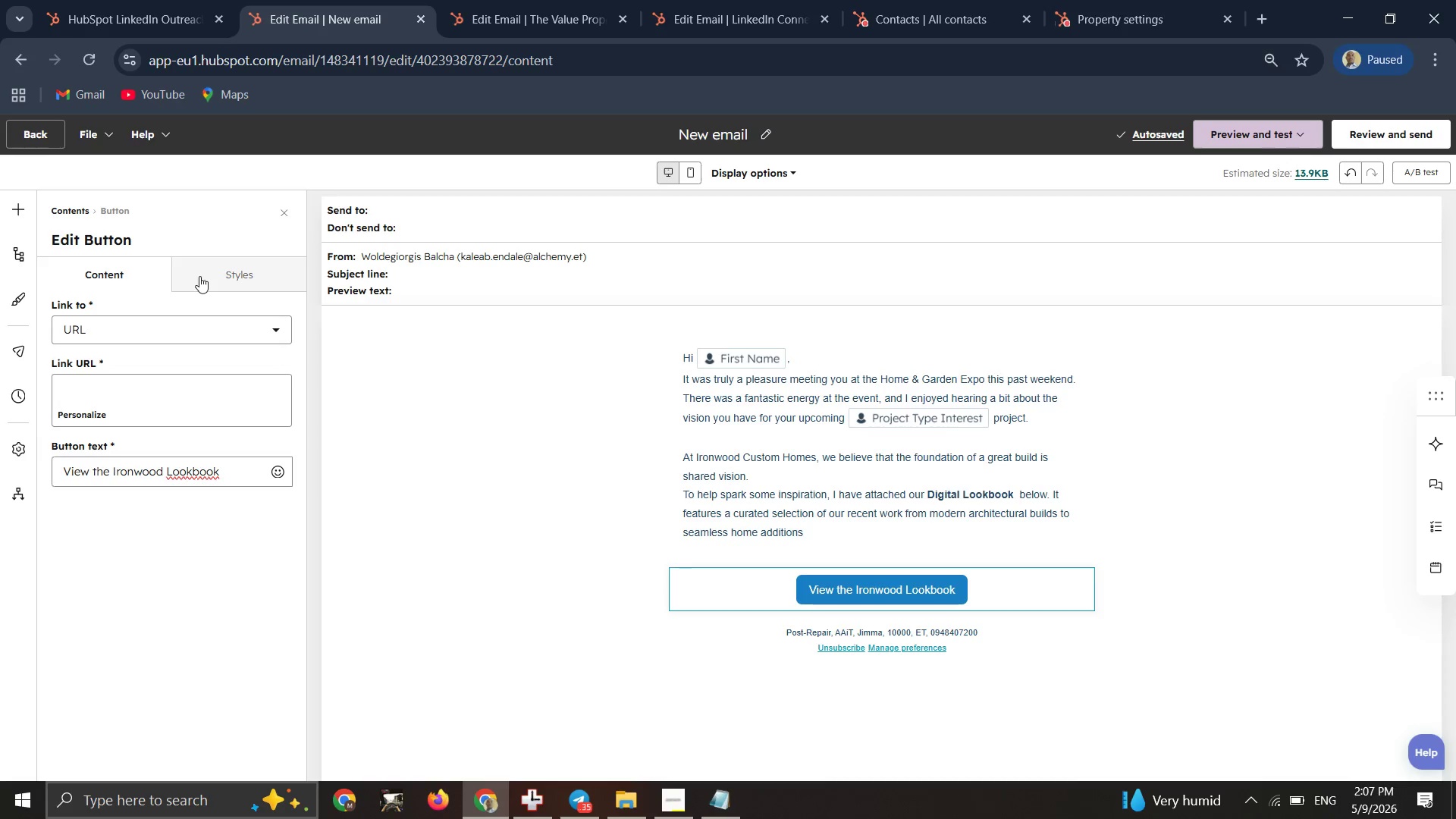 
left_click([200, 277])
 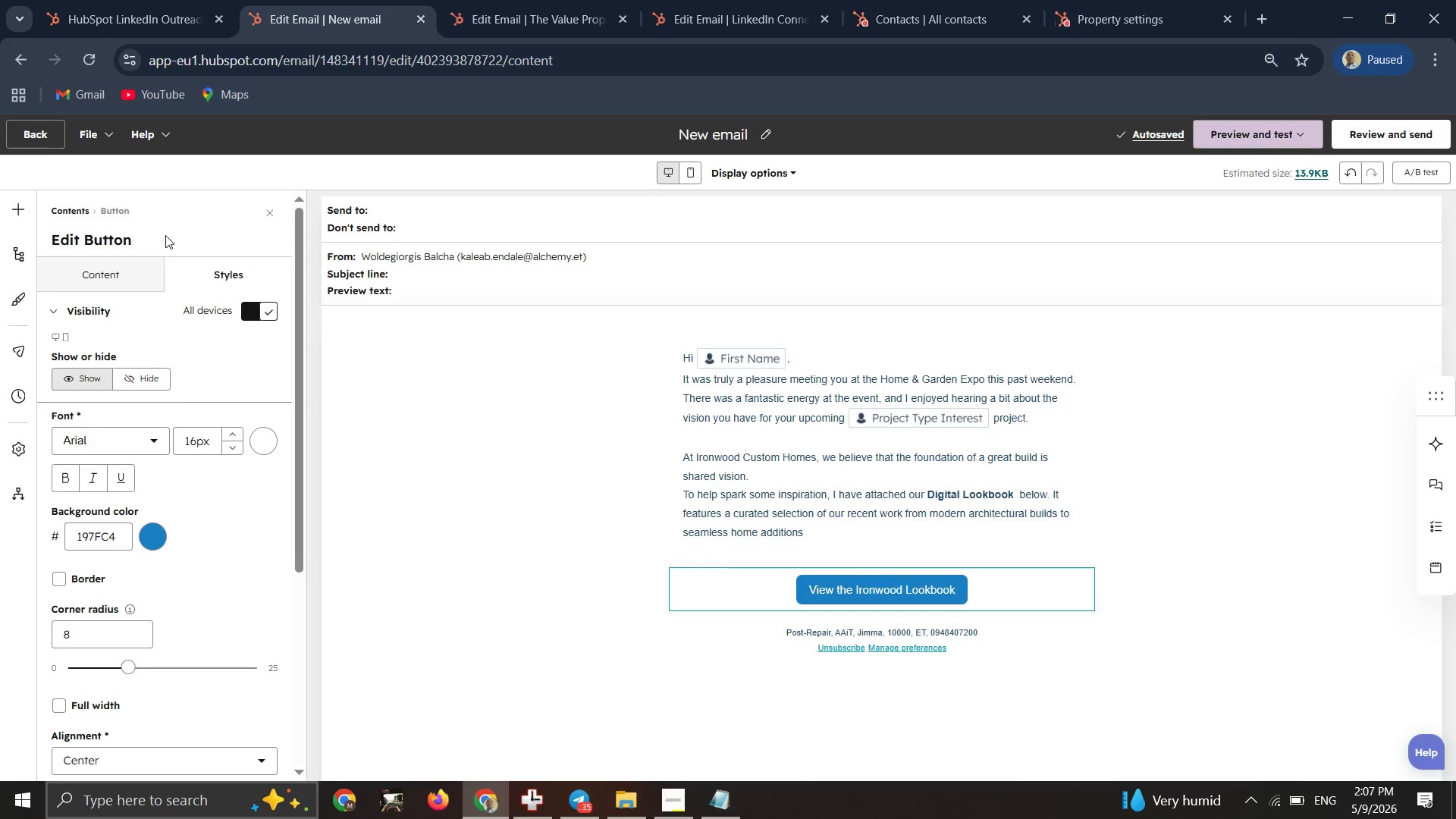 
mouse_move([30, 237])
 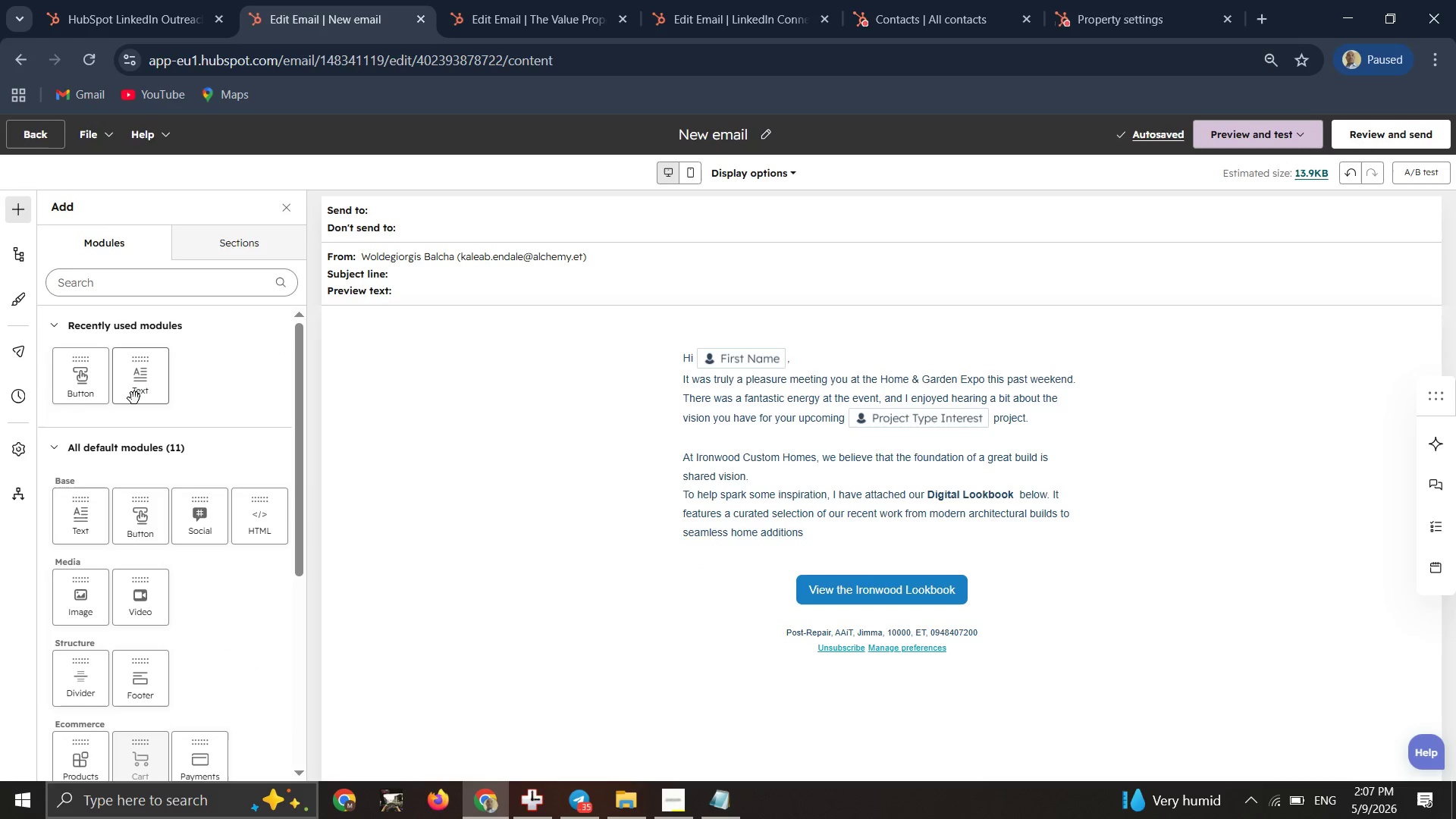 
left_click_drag(start_coordinate=[134, 398], to_coordinate=[883, 604])
 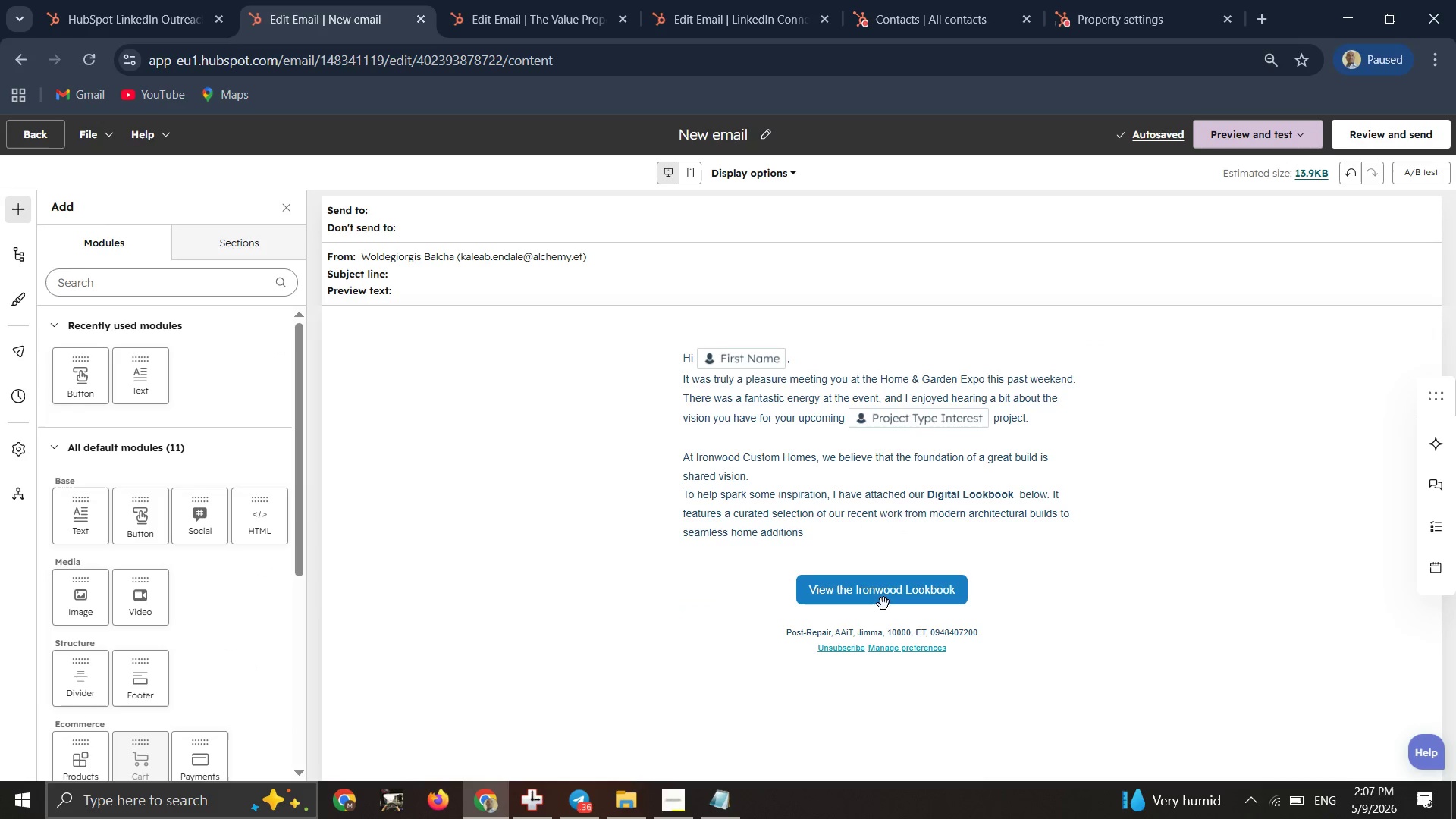 
left_click([883, 604])
 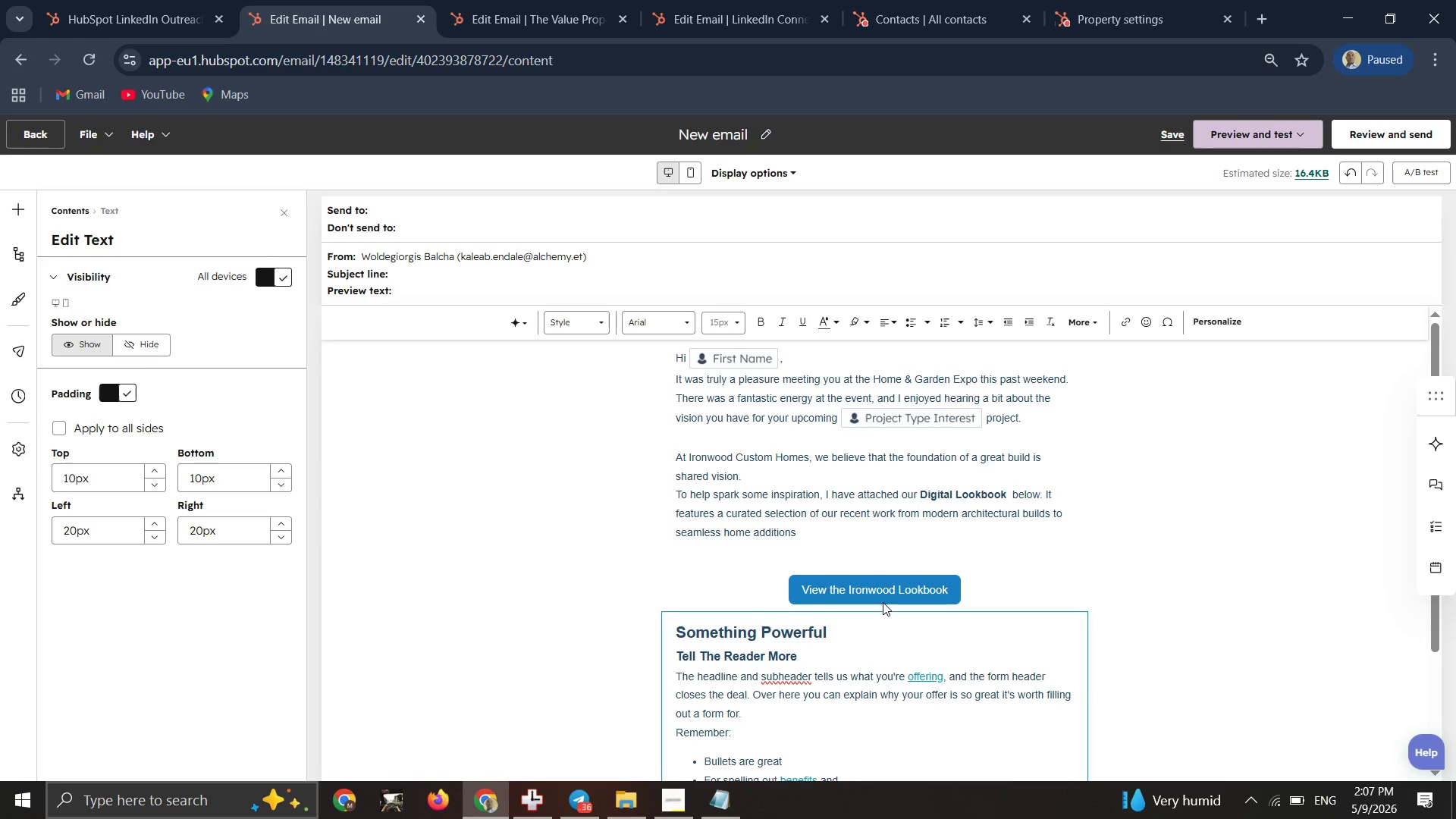 
left_click([780, 660])
 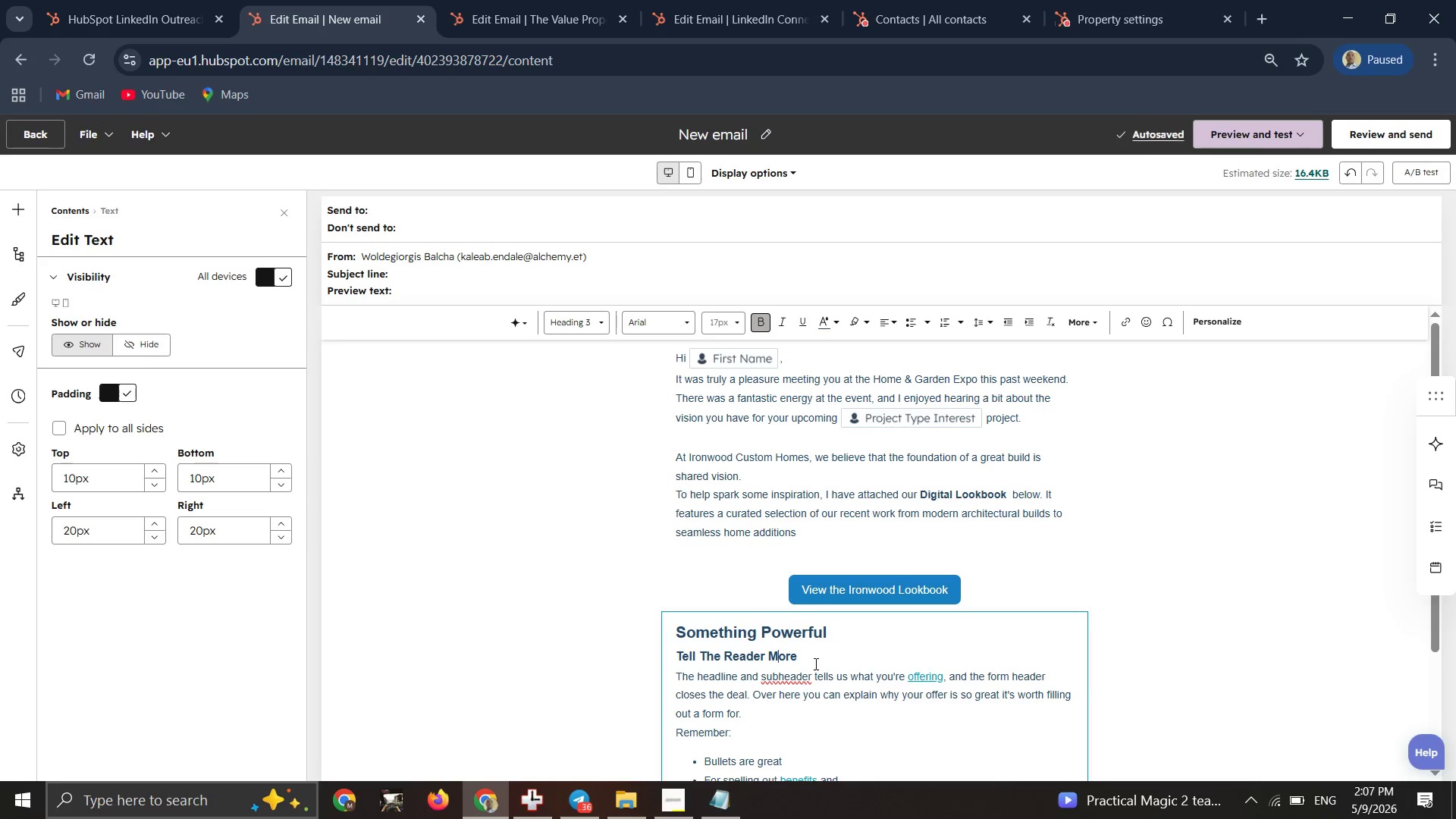 
left_click([783, 661])
 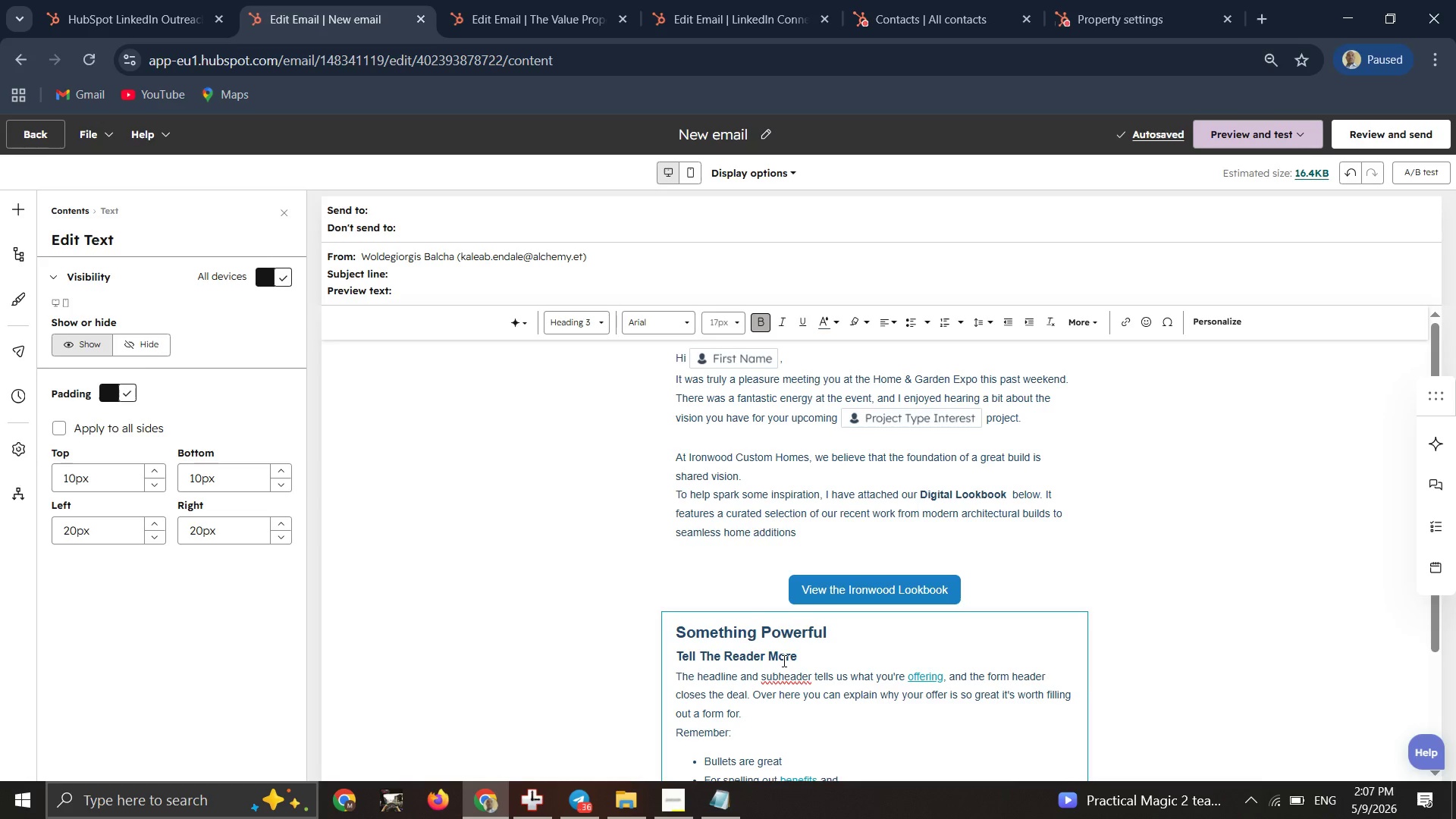 
left_click([783, 661])
 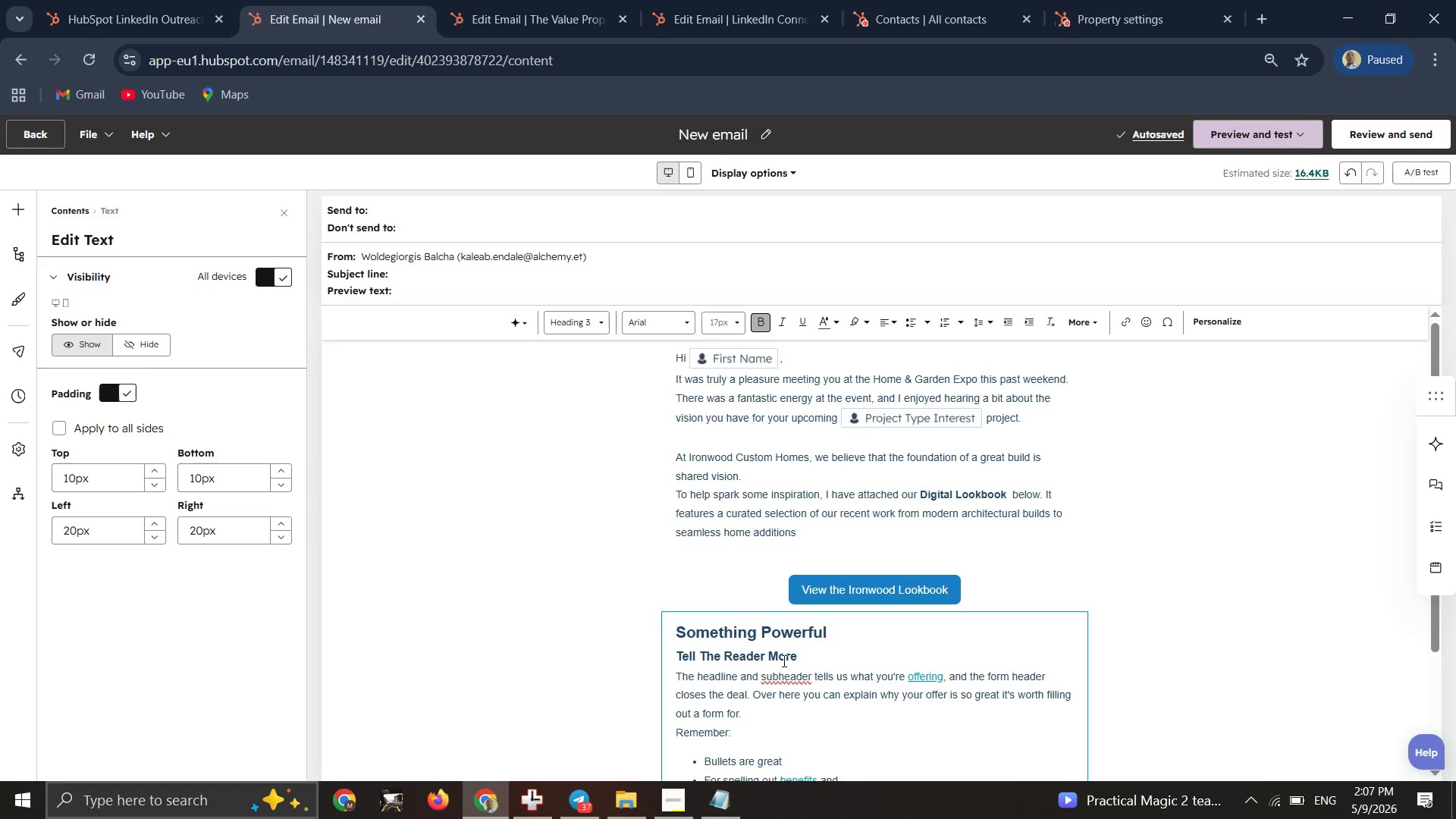 
key(Control+A)
 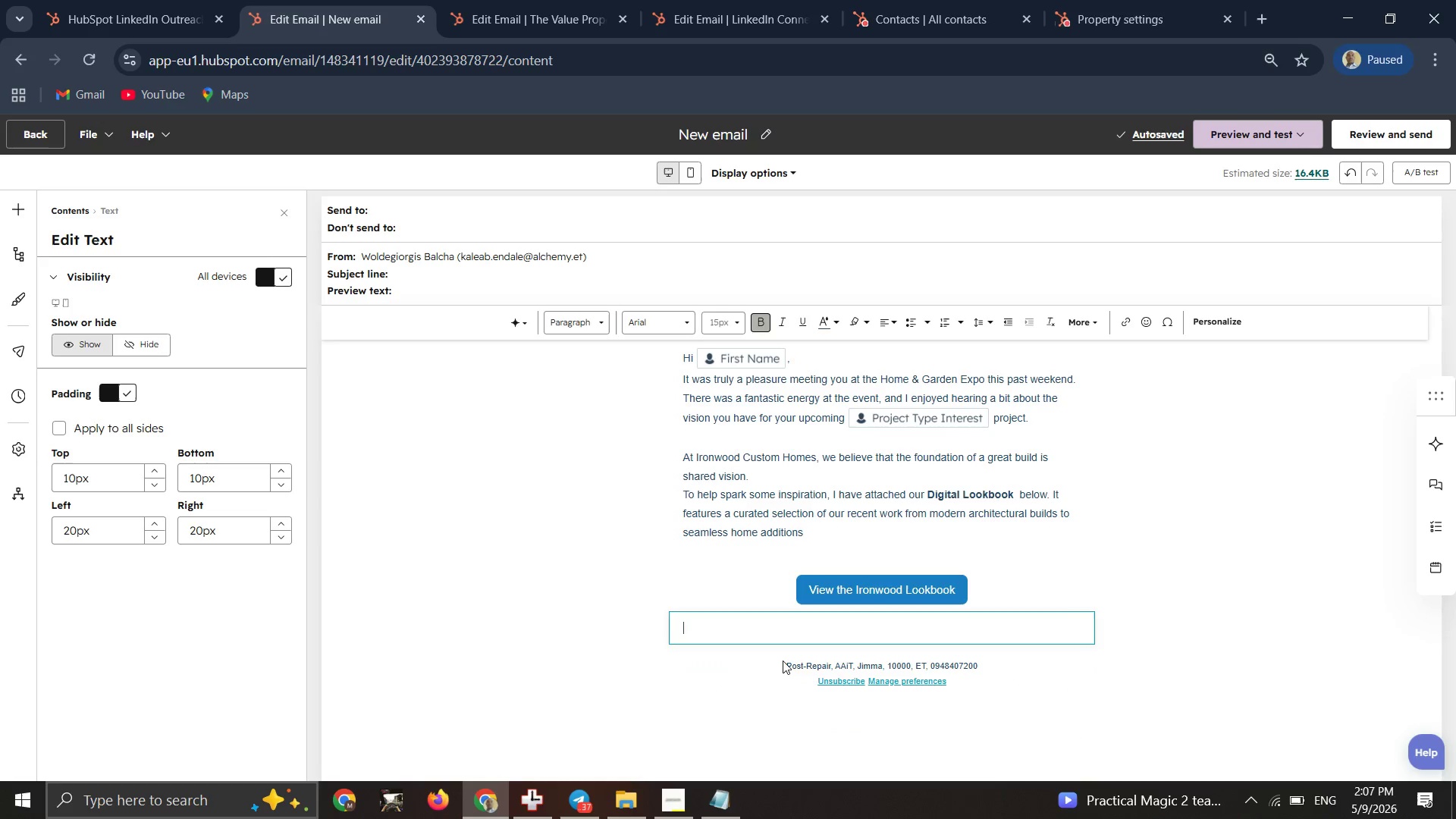 
key(Backspace)
 